 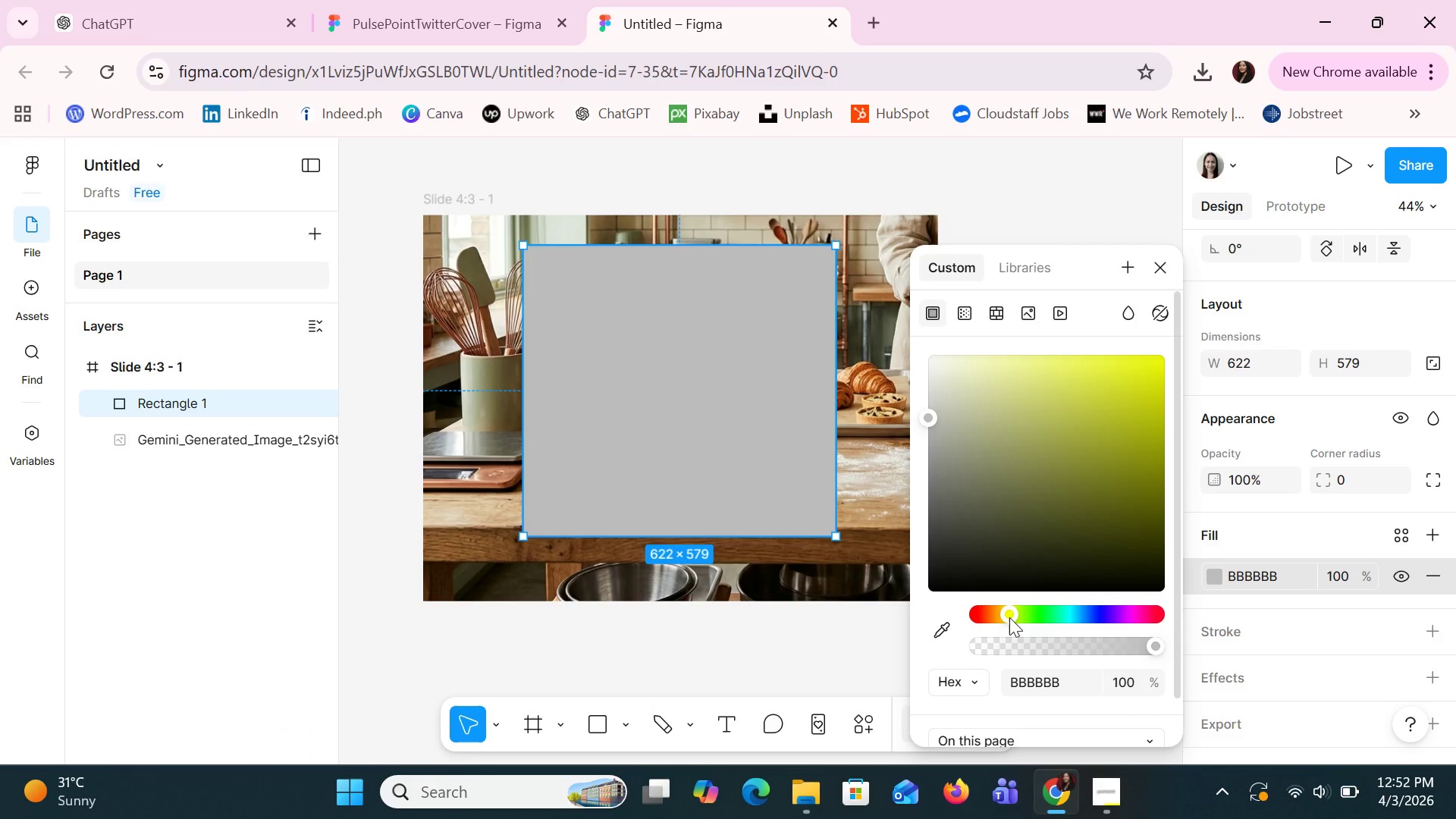 
left_click([1006, 613])
 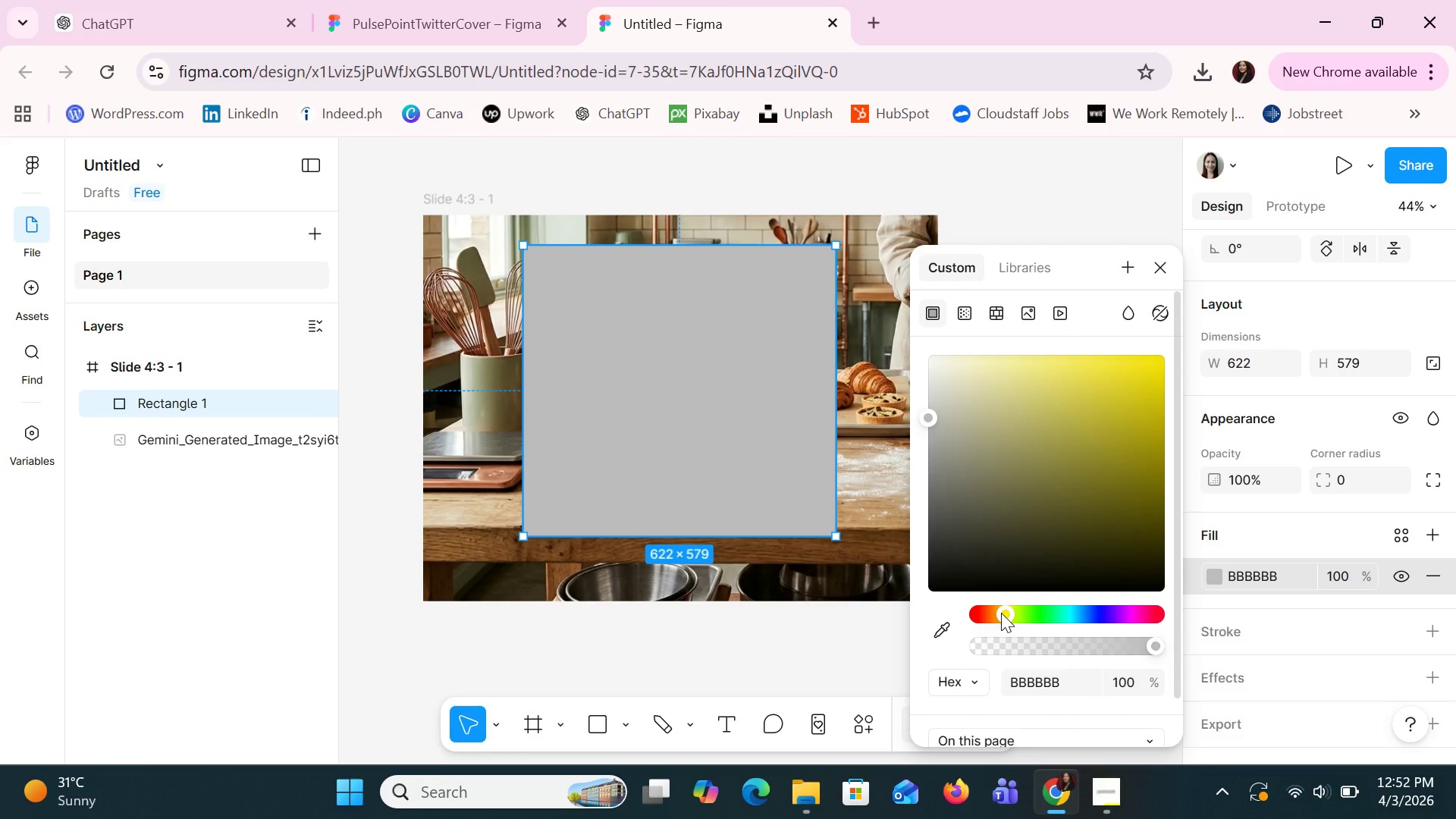 
left_click([1001, 613])
 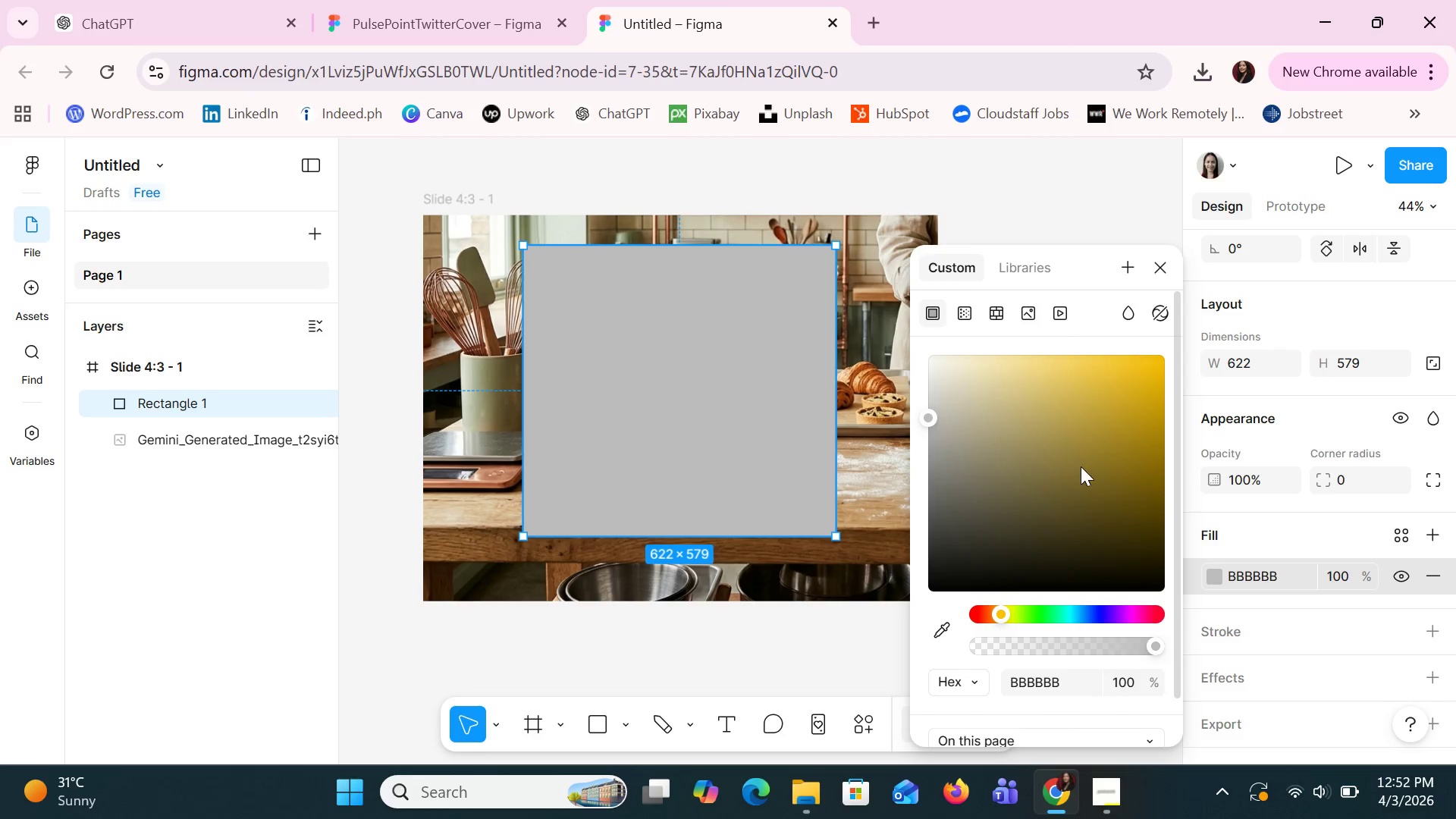 
left_click([1081, 466])
 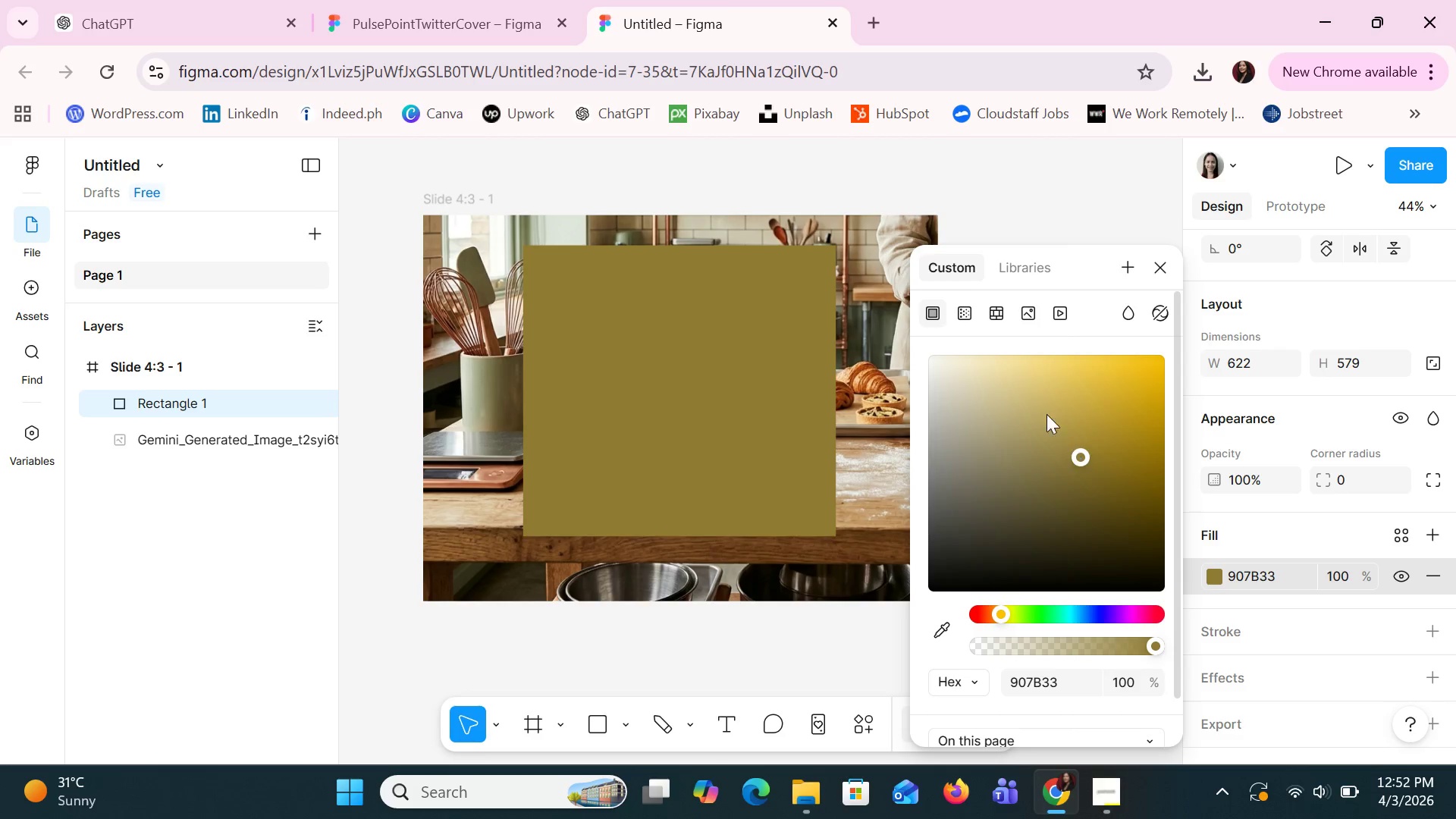 
left_click([1021, 378])
 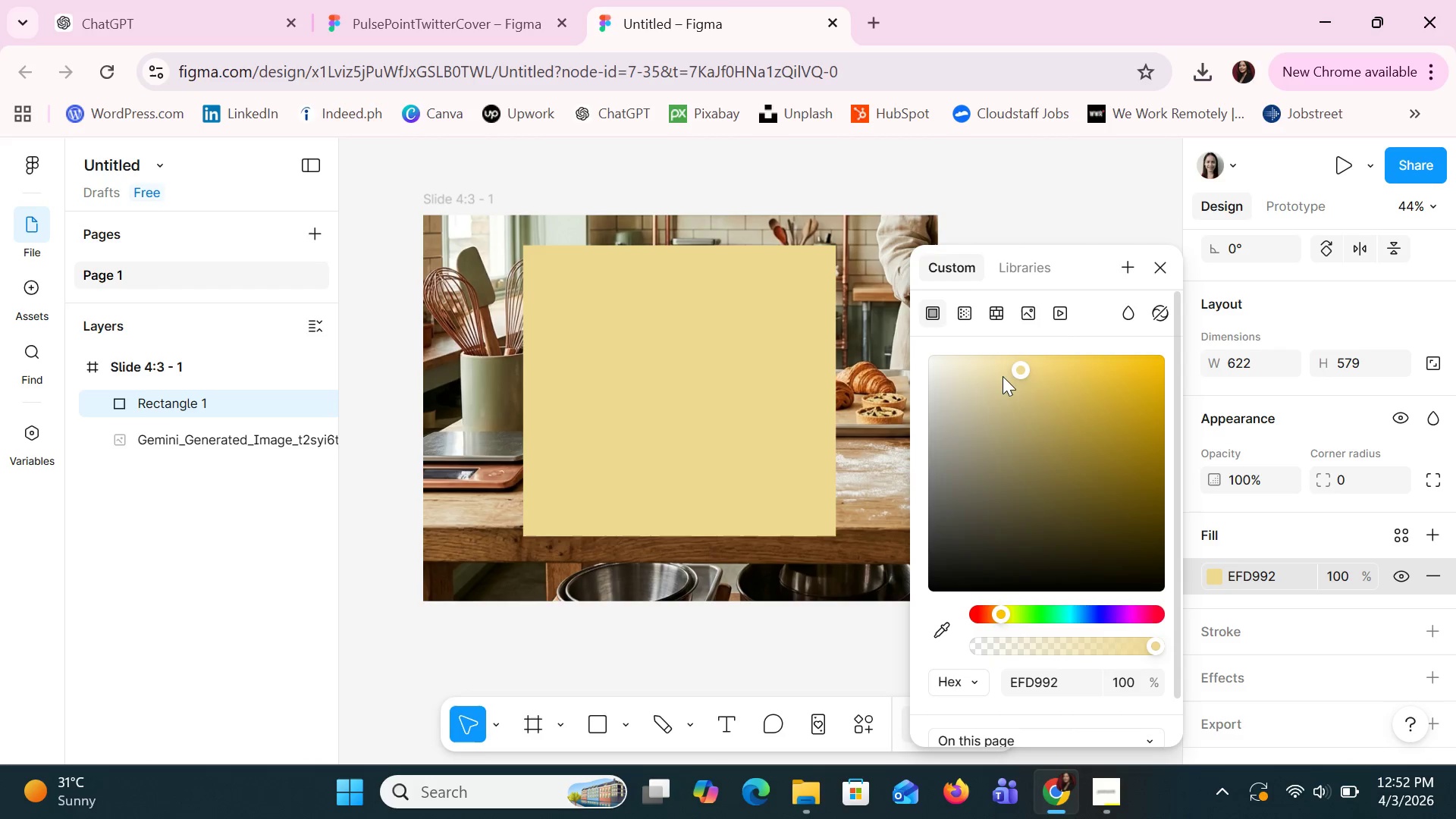 
left_click([991, 369])
 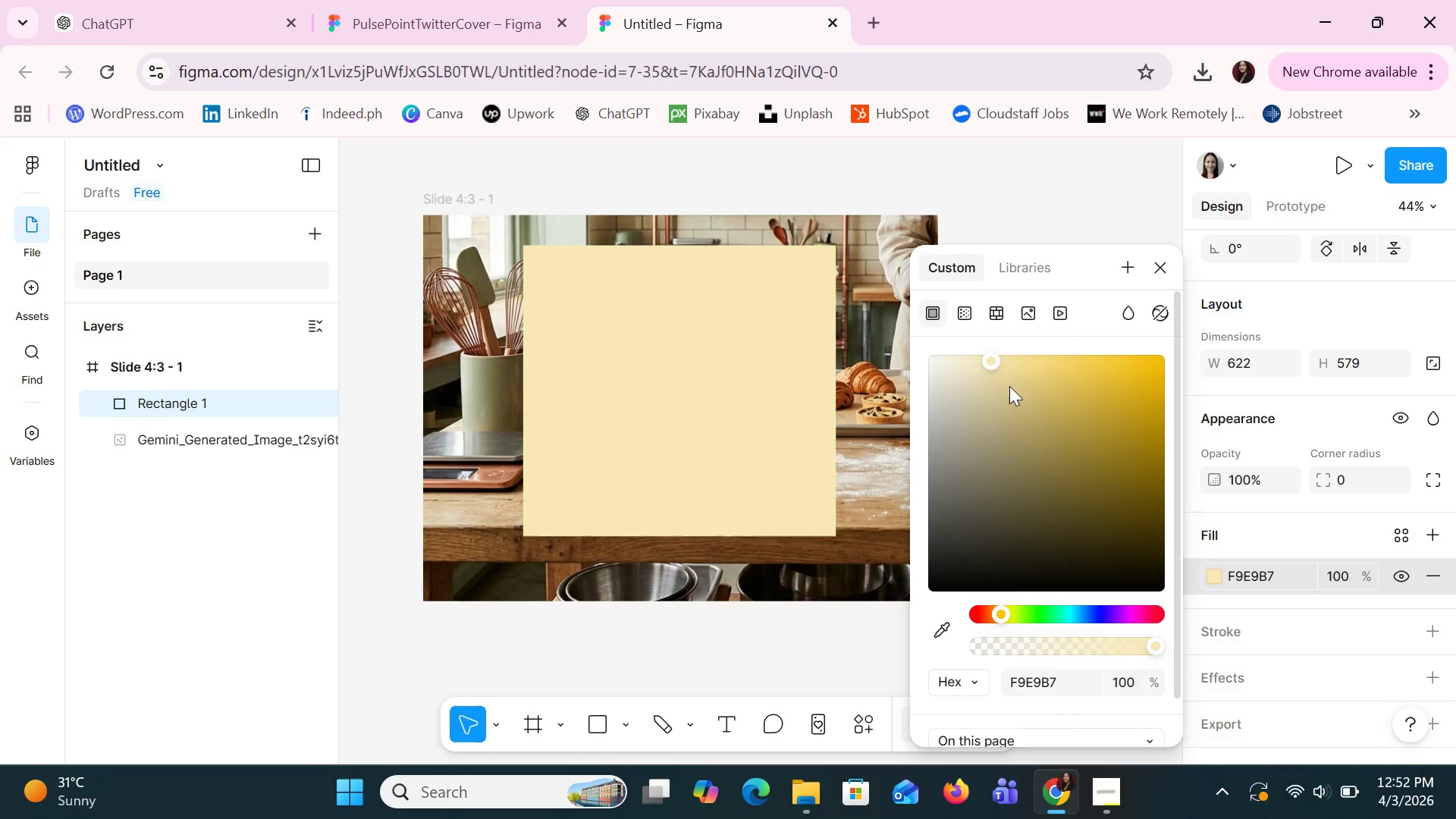 
left_click([1025, 408])
 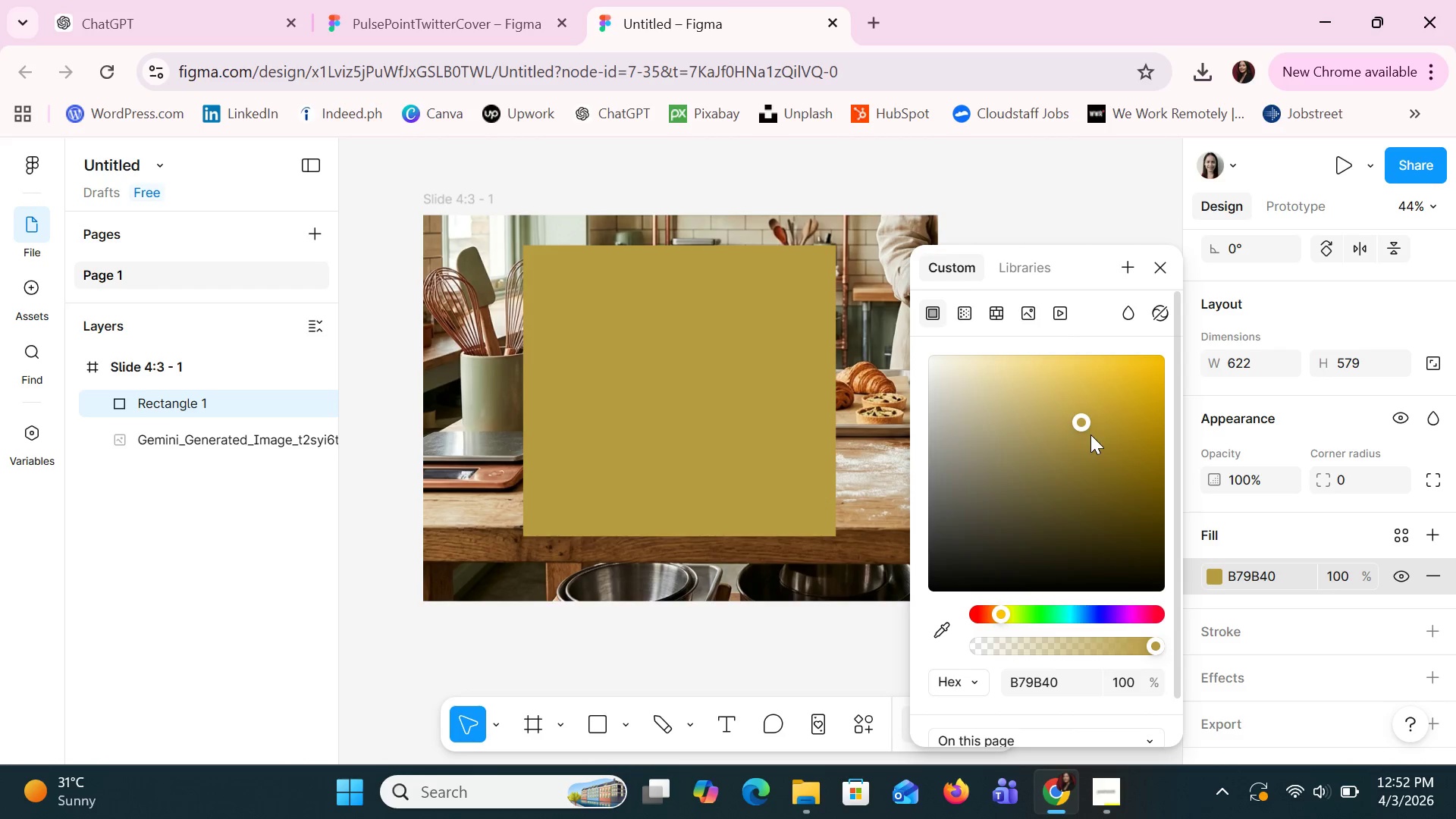 
left_click([1127, 447])
 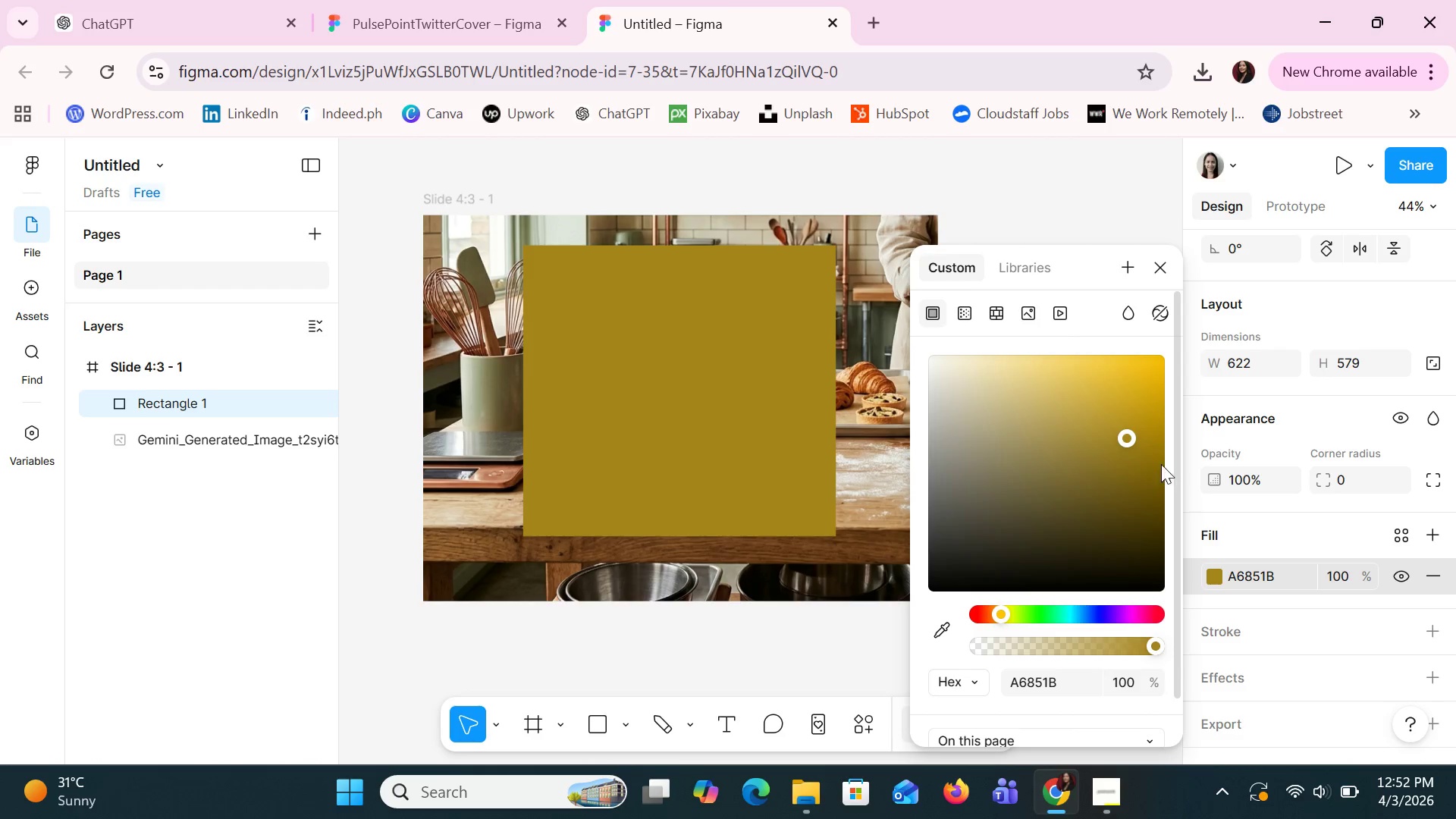 
left_click([987, 457])
 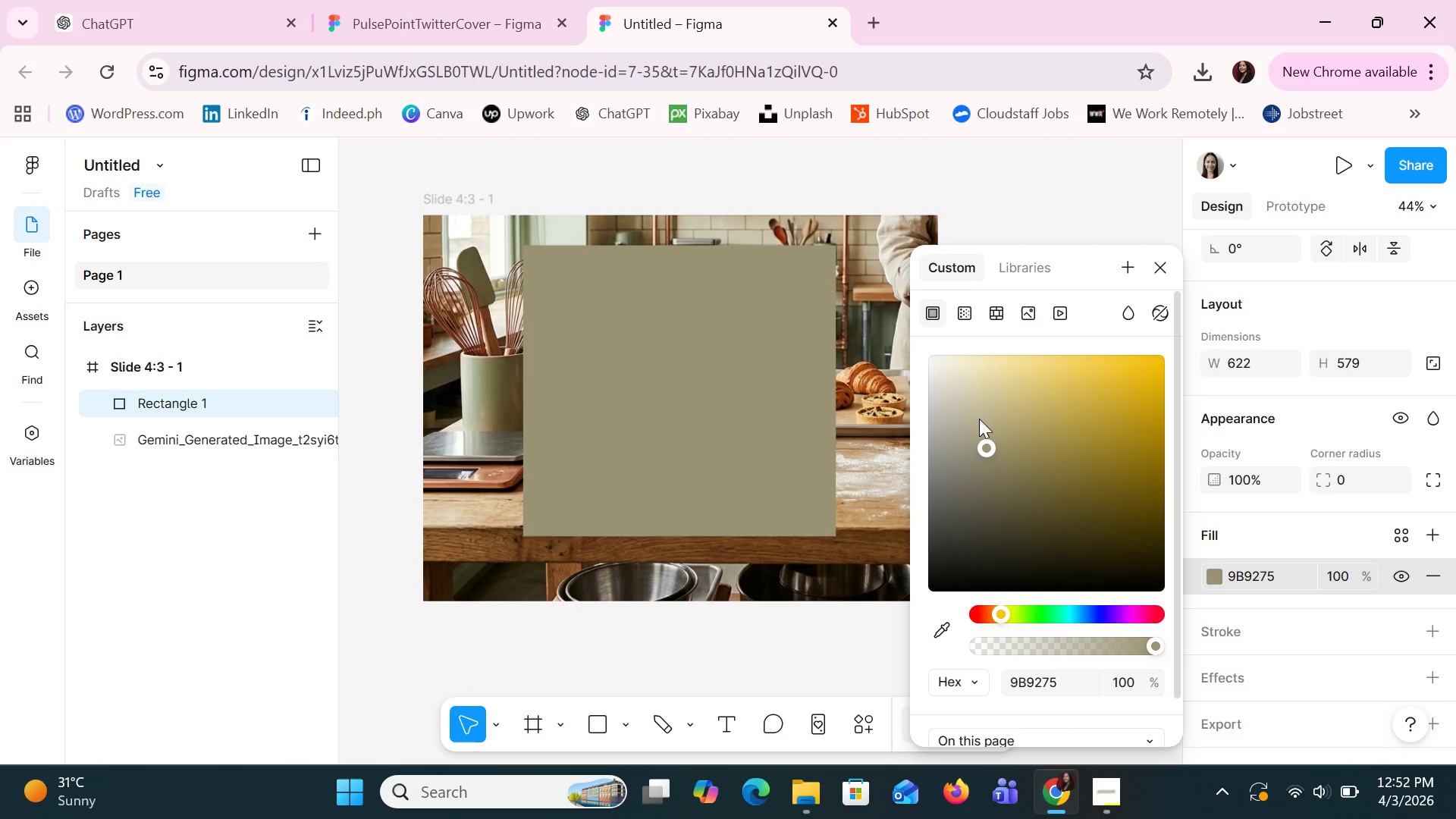 
left_click([983, 396])
 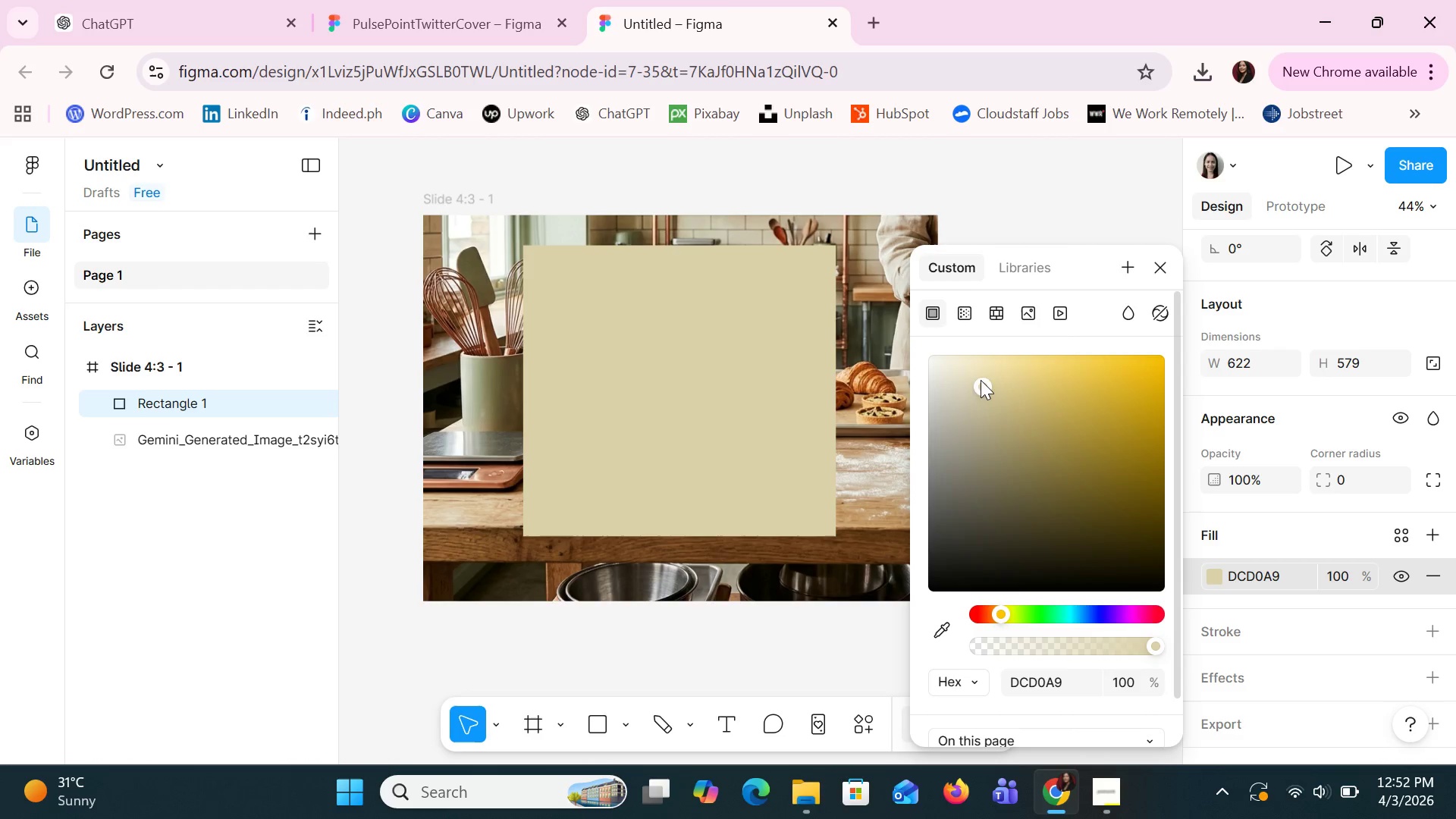 
left_click([977, 371])
 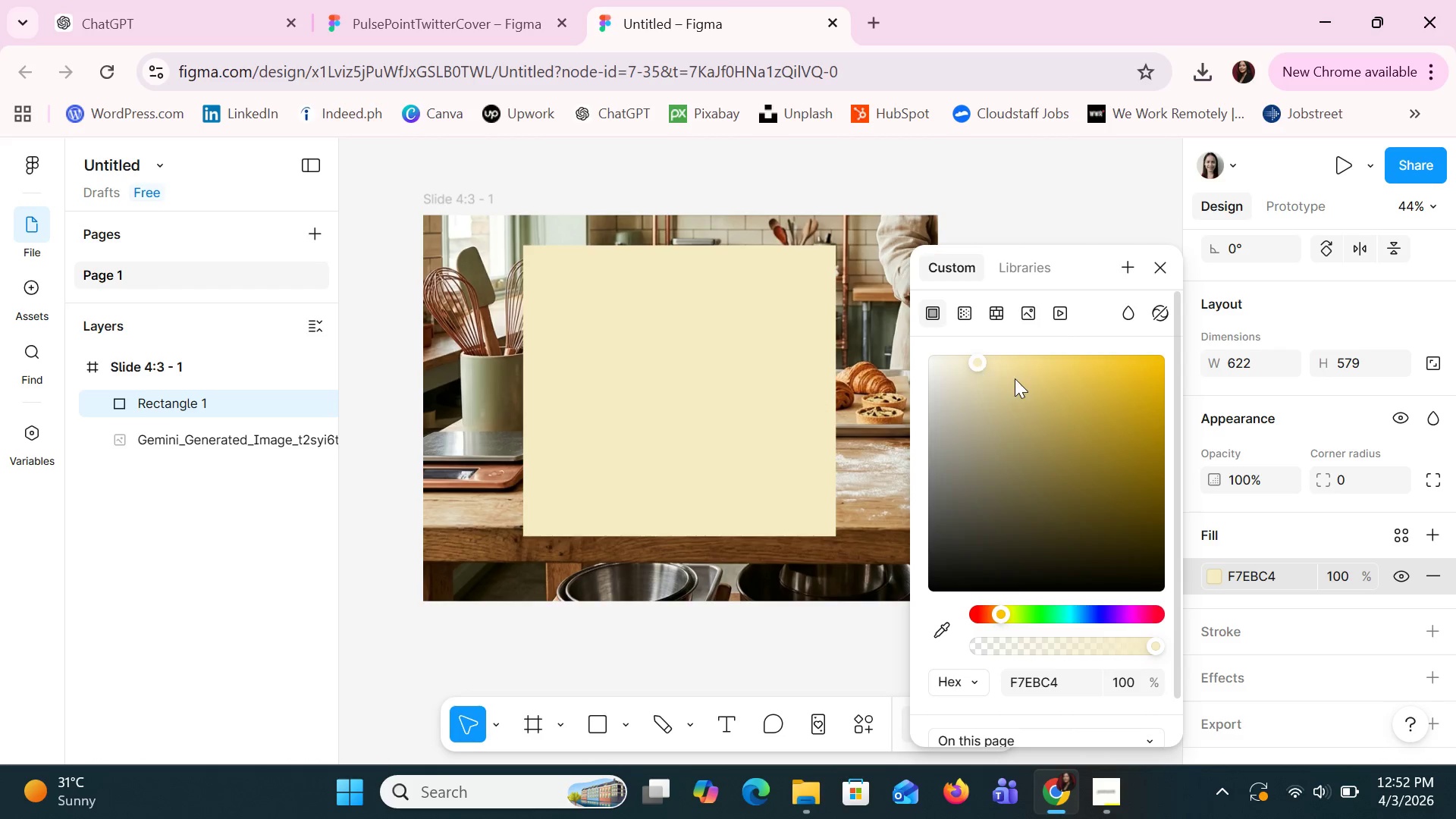 
left_click([1018, 381])
 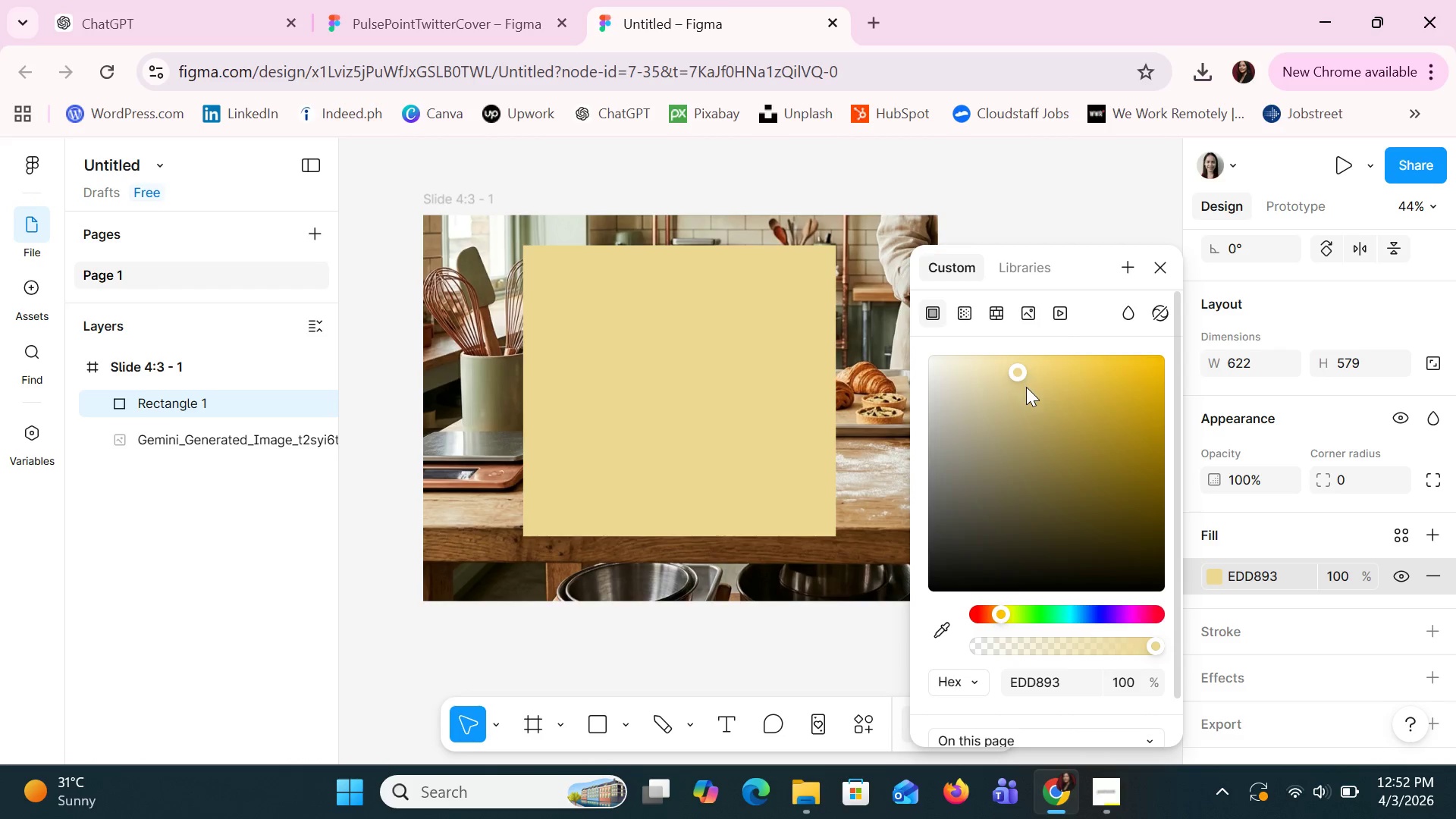 
left_click([1028, 390])
 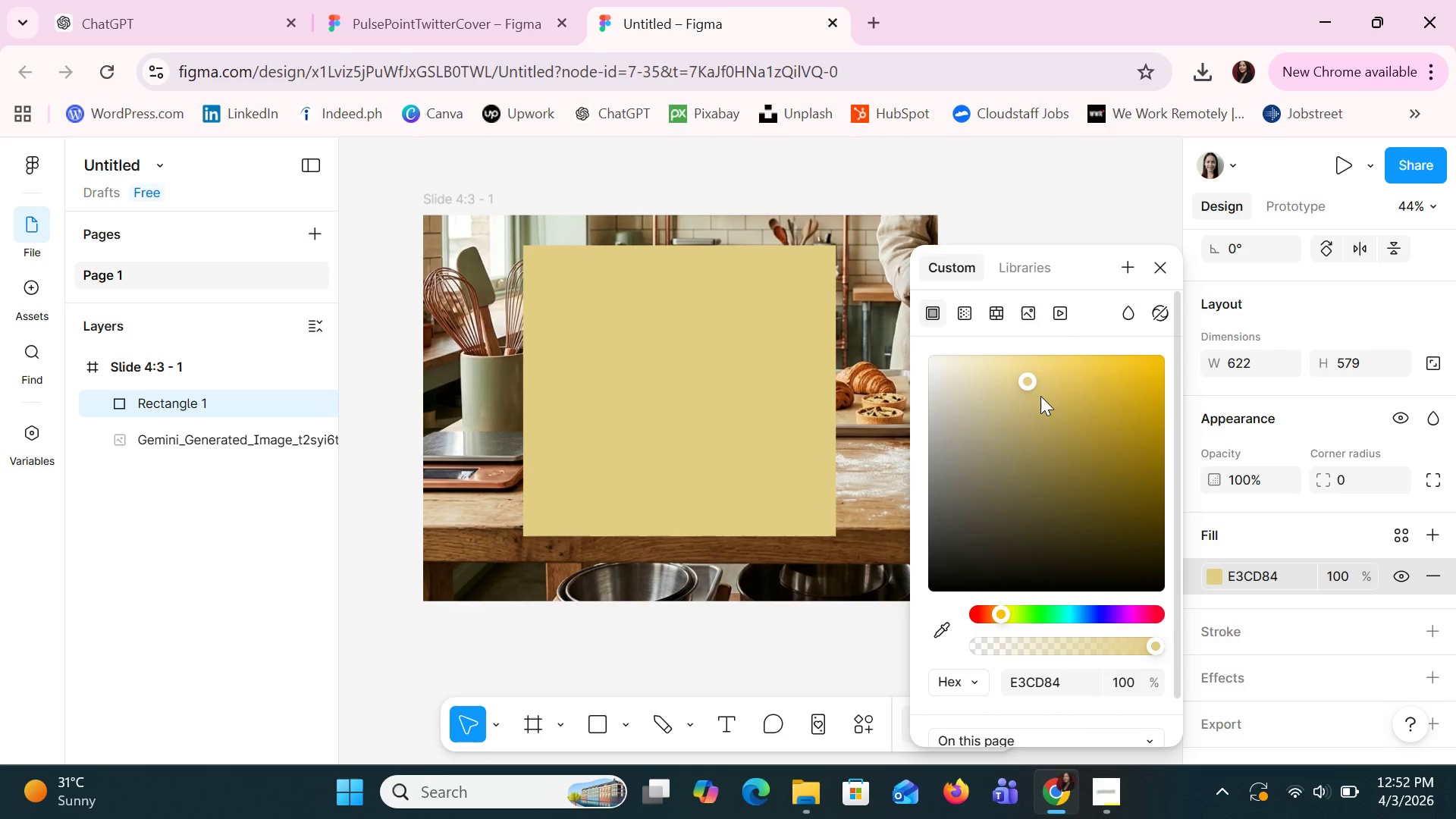 
left_click([1046, 396])
 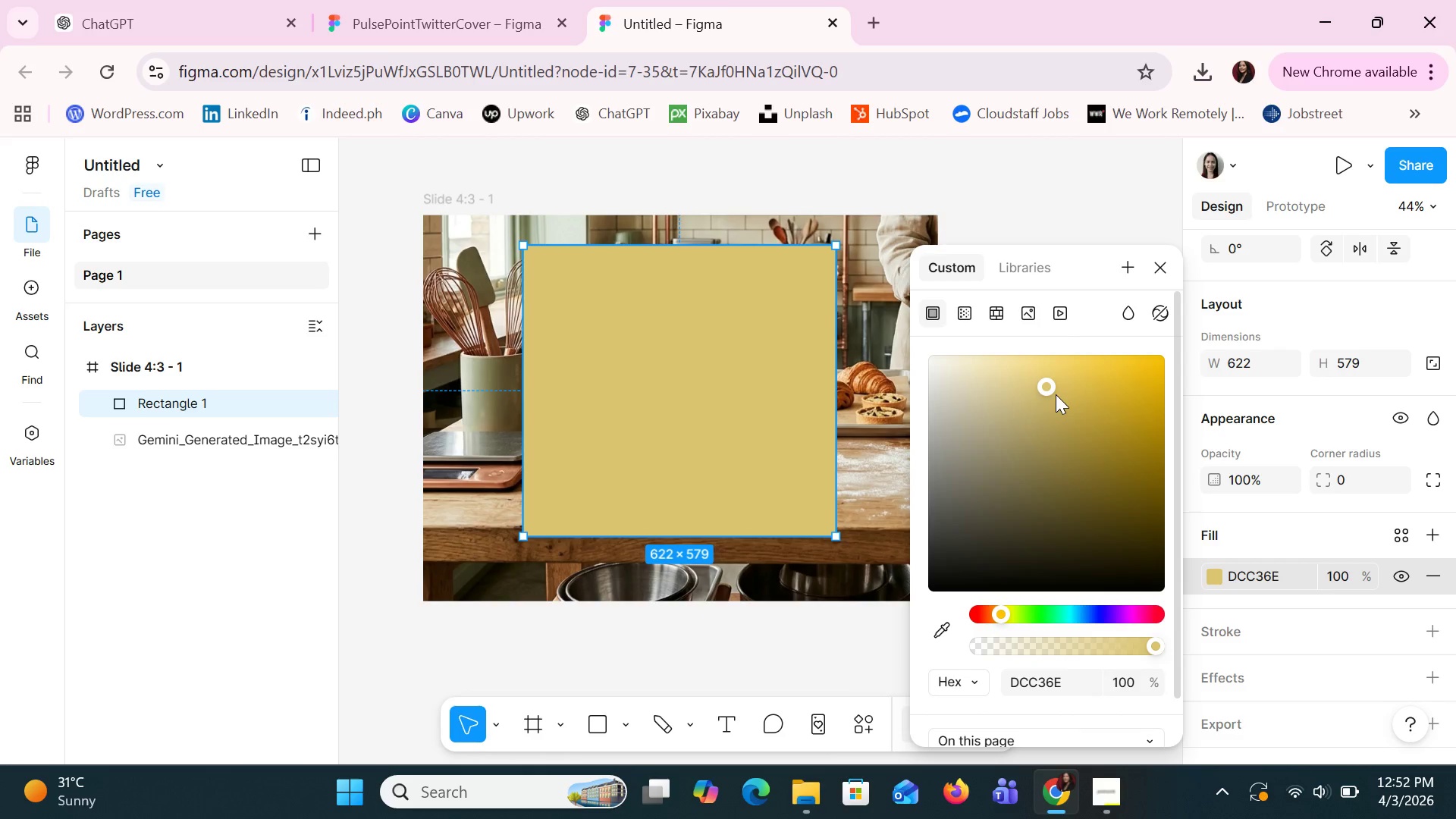 
left_click([1010, 375])
 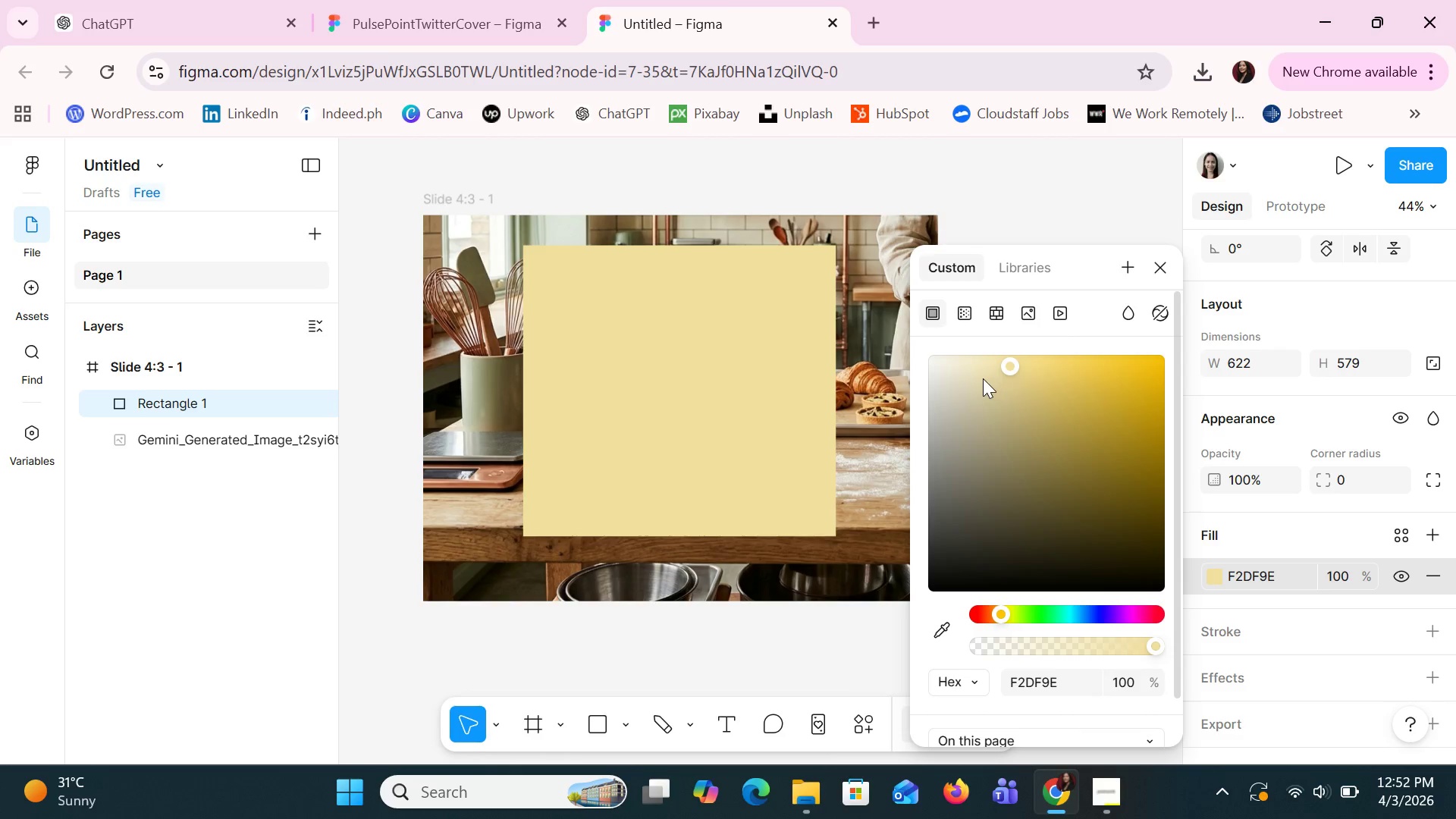 
left_click([981, 377])
 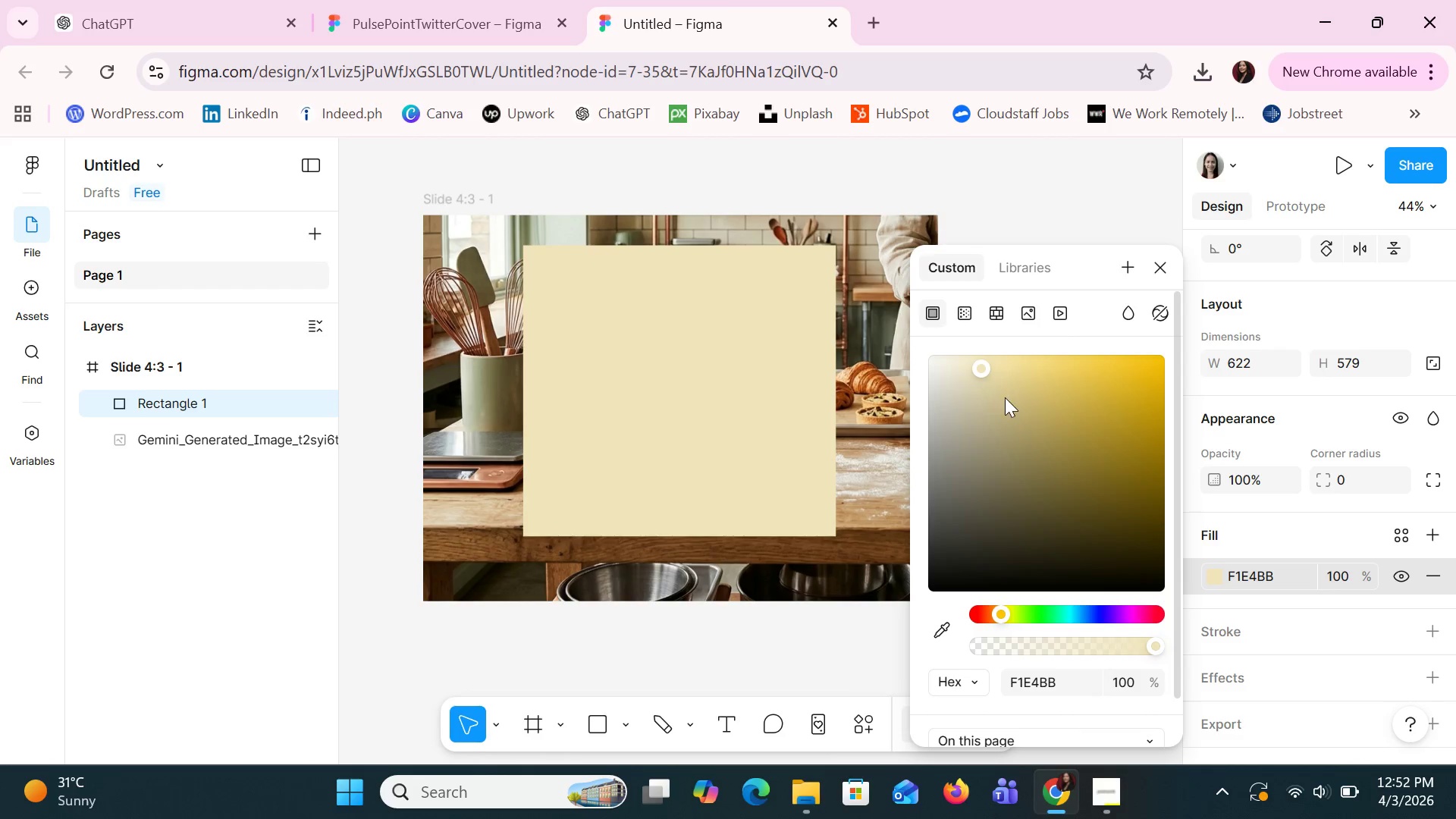 
left_click([1008, 397])
 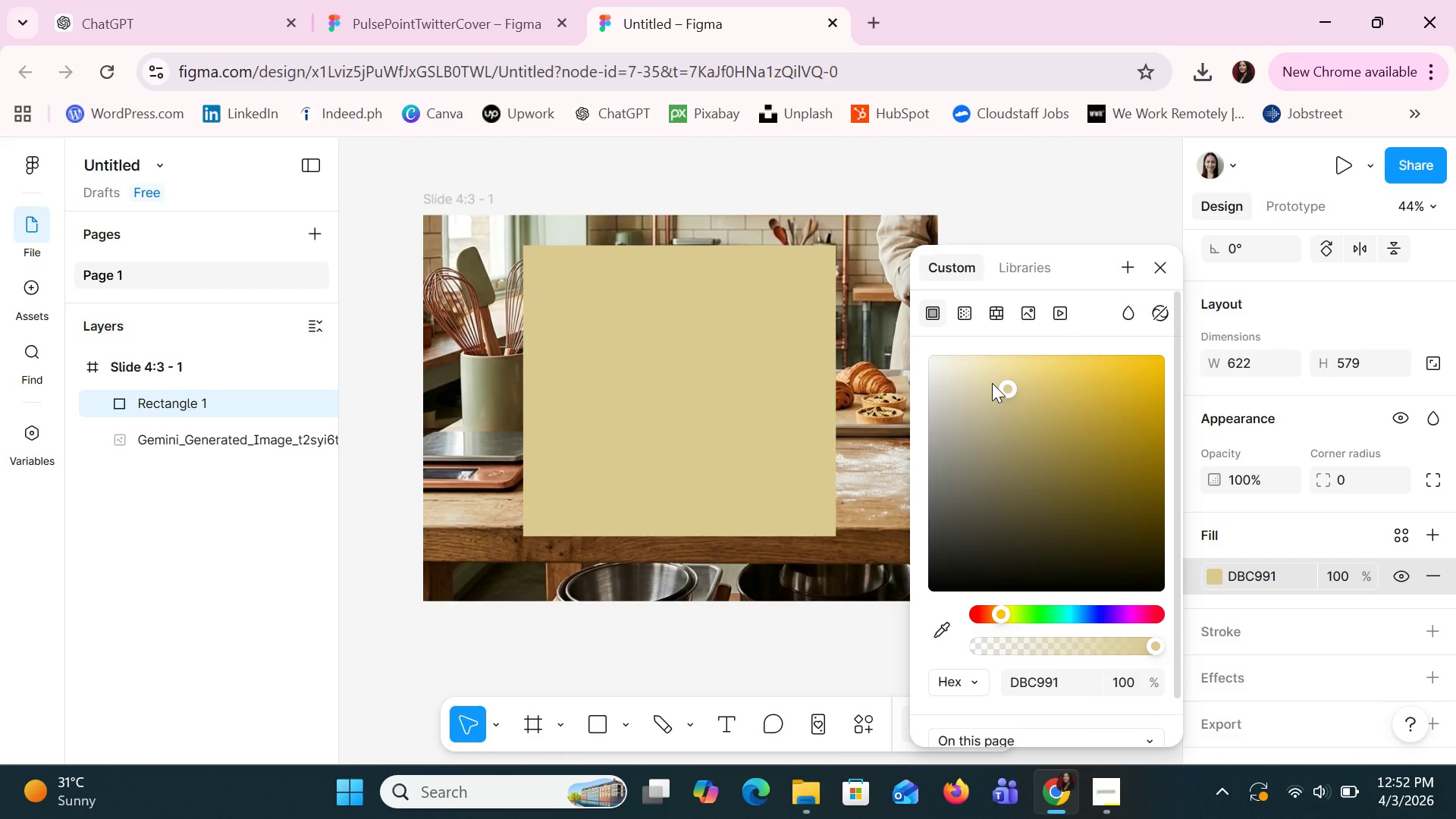 
left_click([992, 383])
 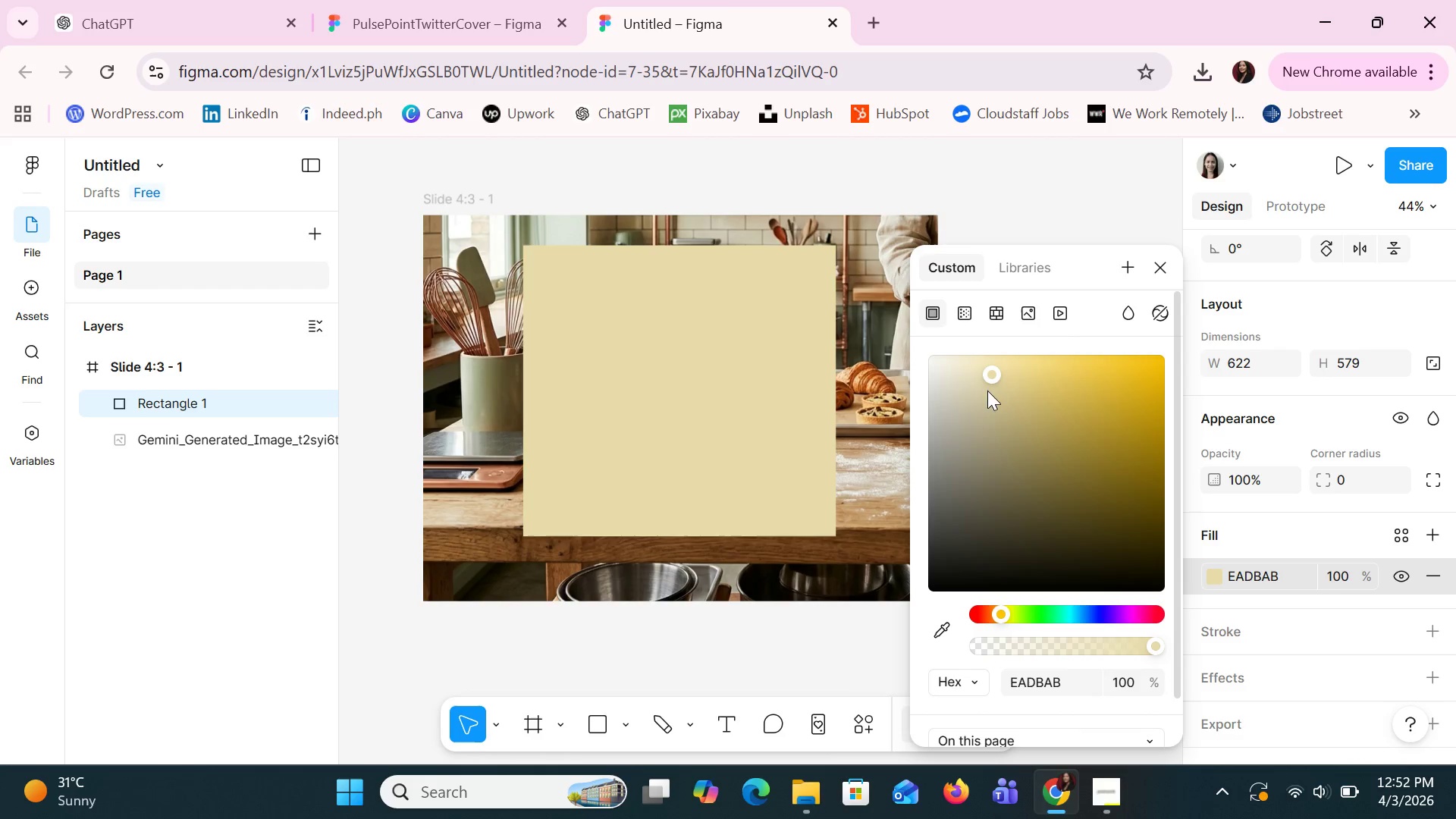 
left_click([977, 401])
 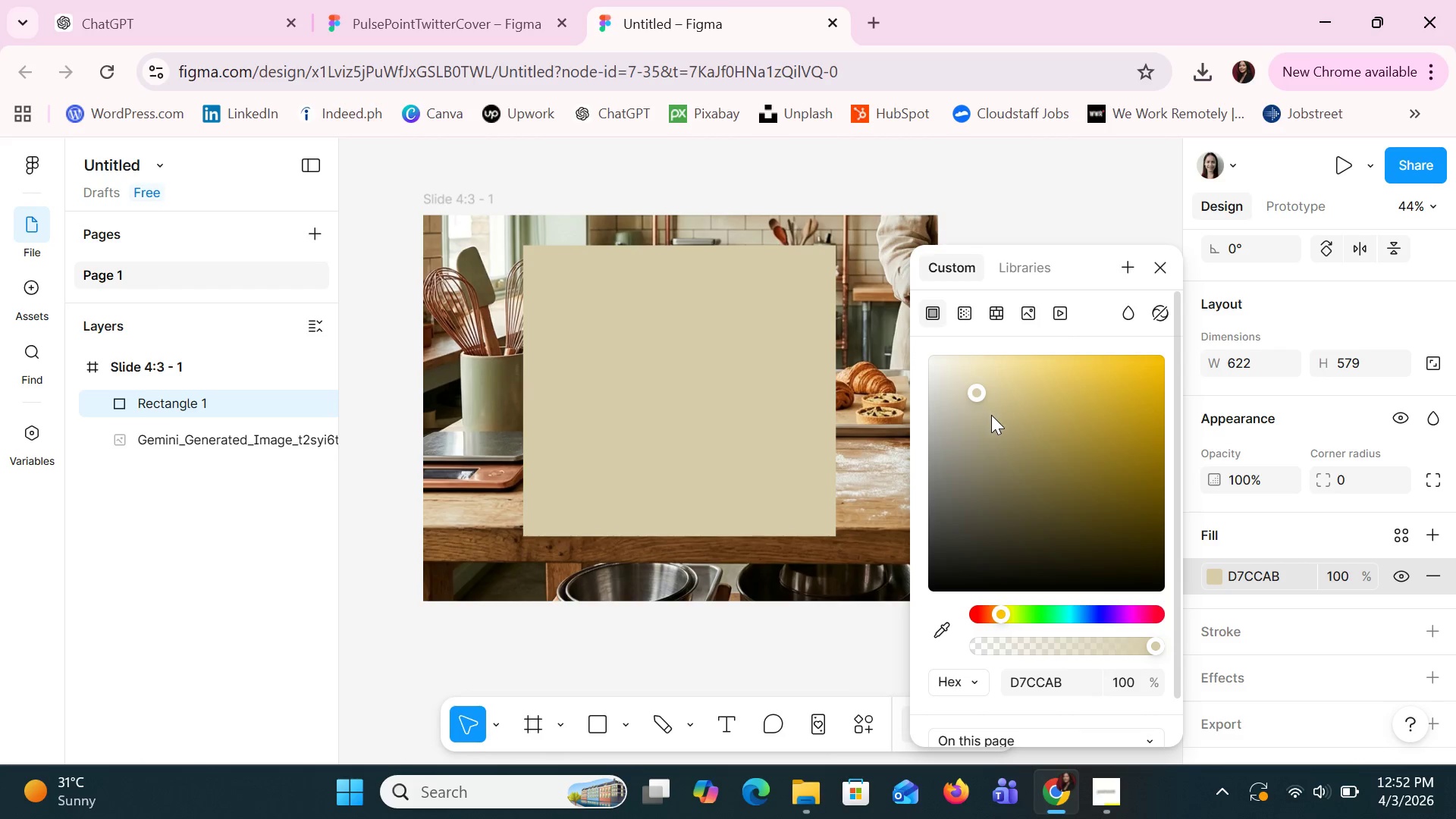 
left_click([1002, 405])
 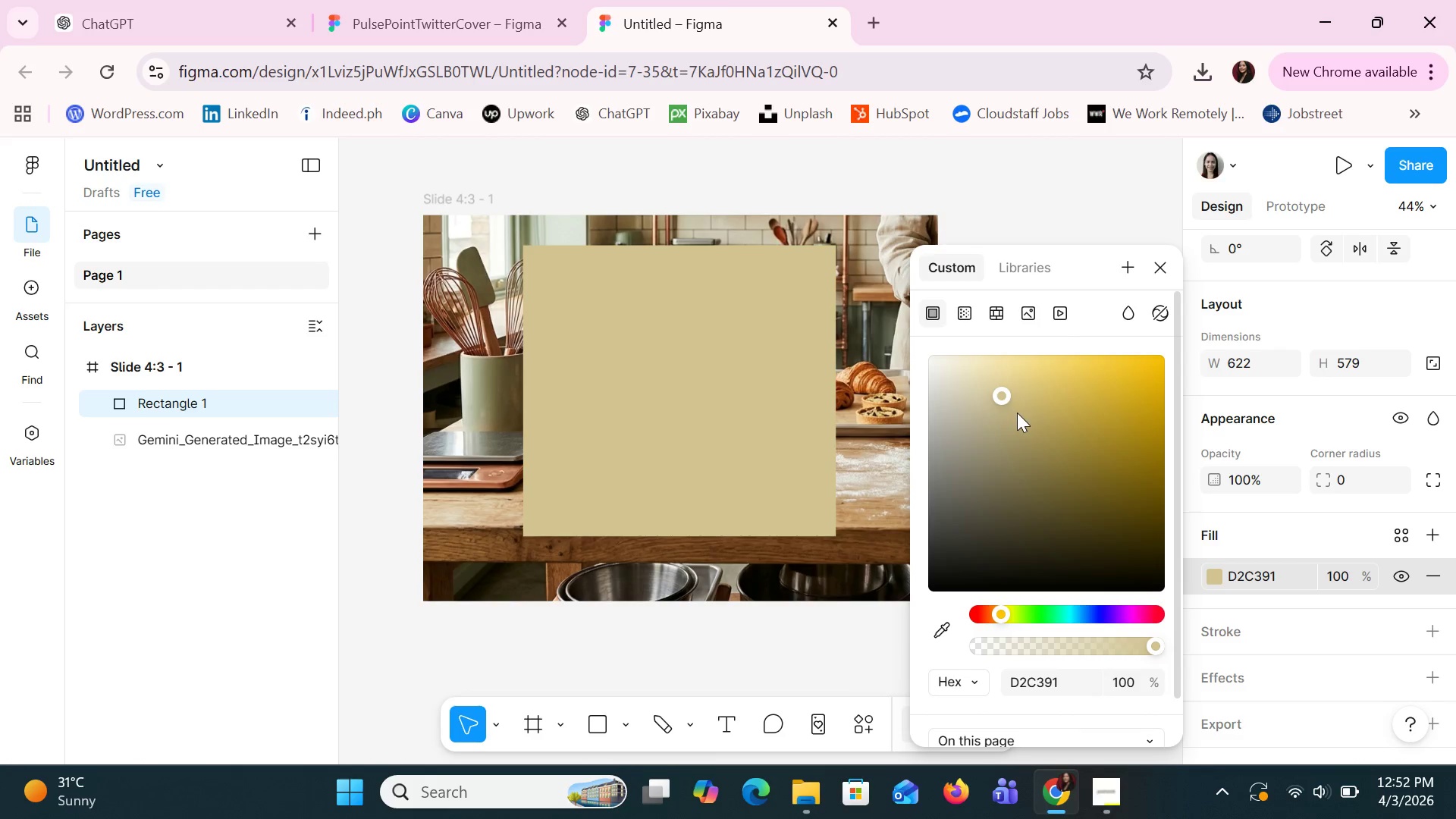 
left_click([1022, 416])
 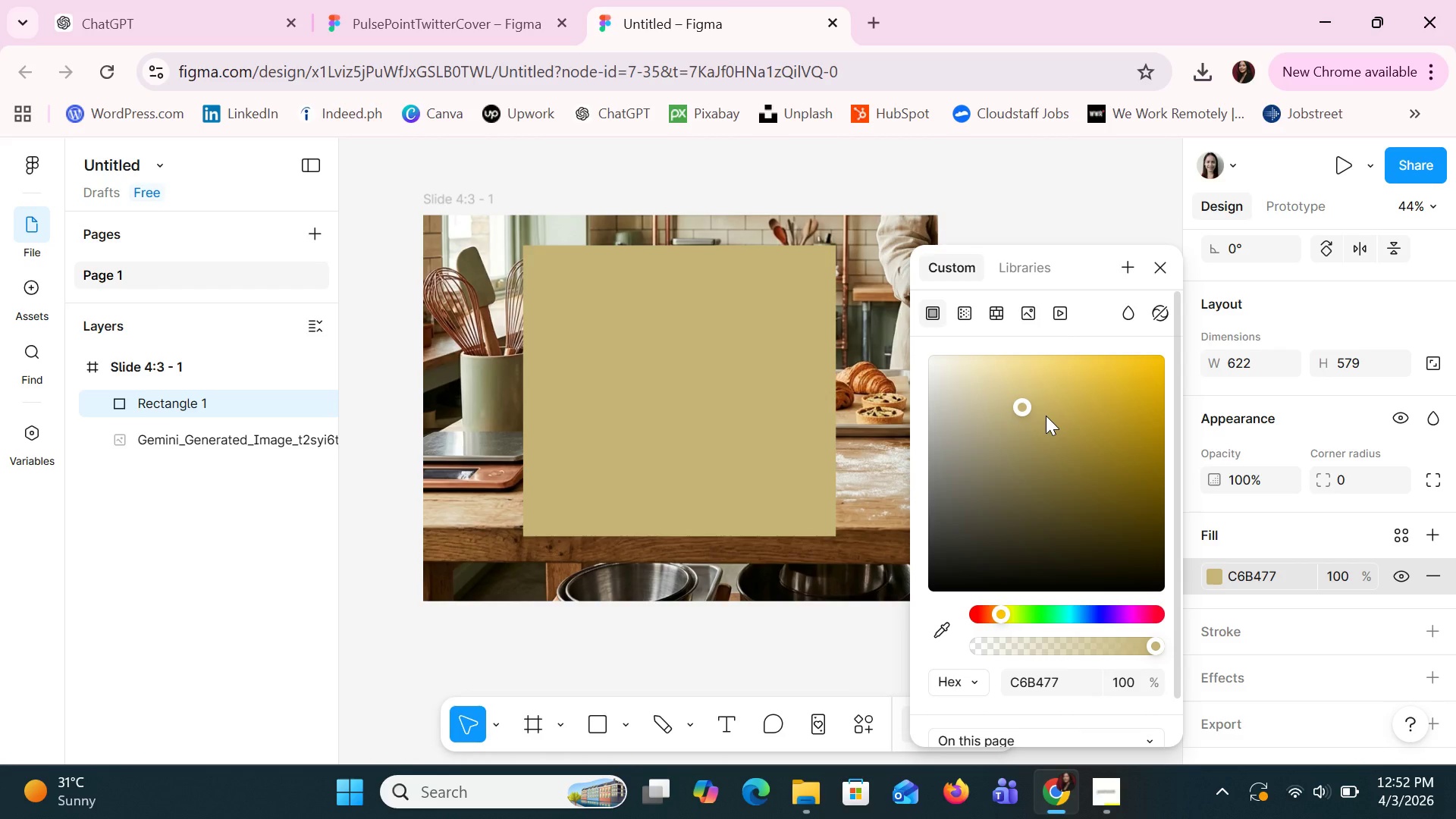 
left_click([1046, 416])
 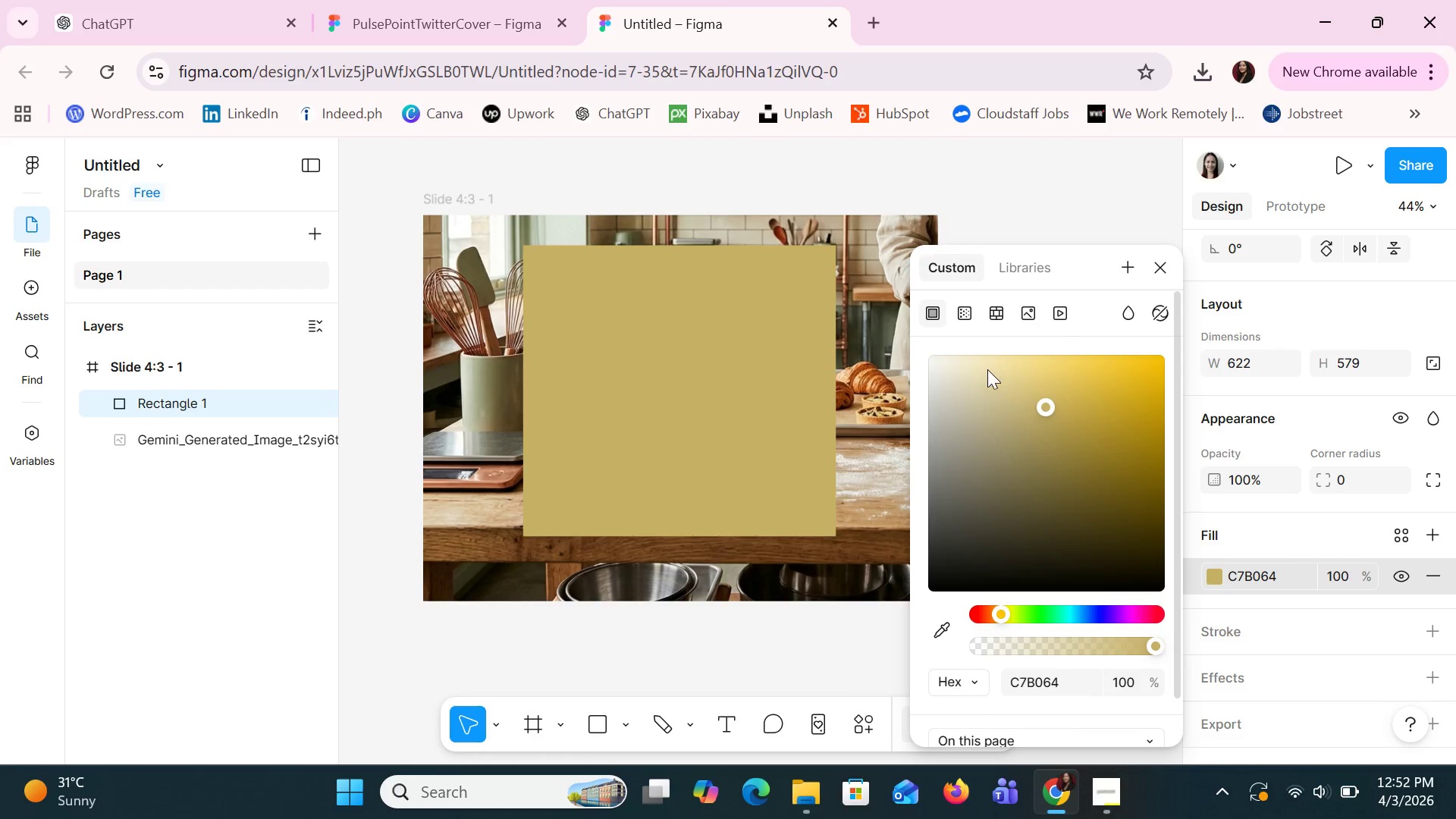 
left_click([987, 369])
 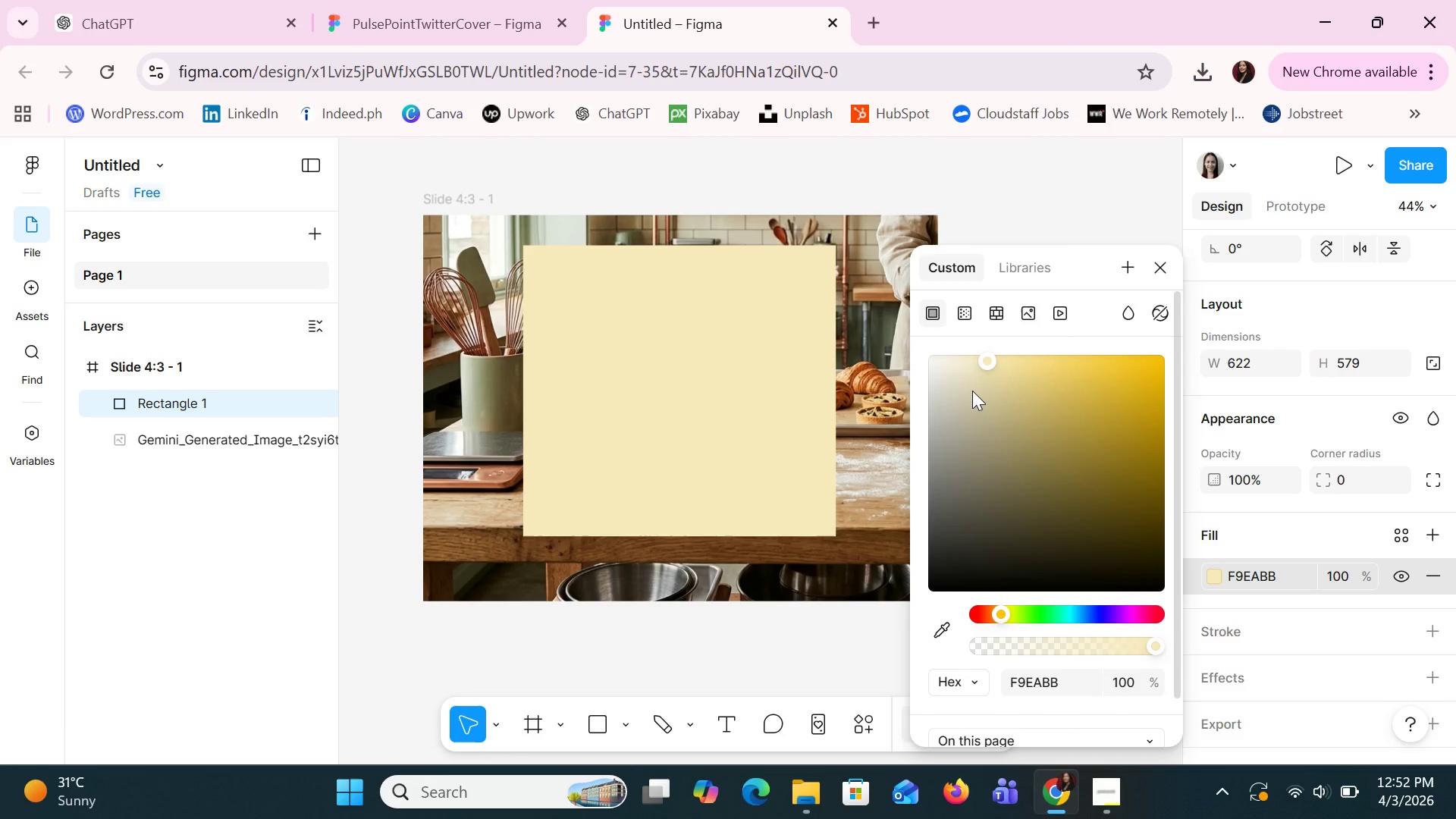 
left_click([972, 391])
 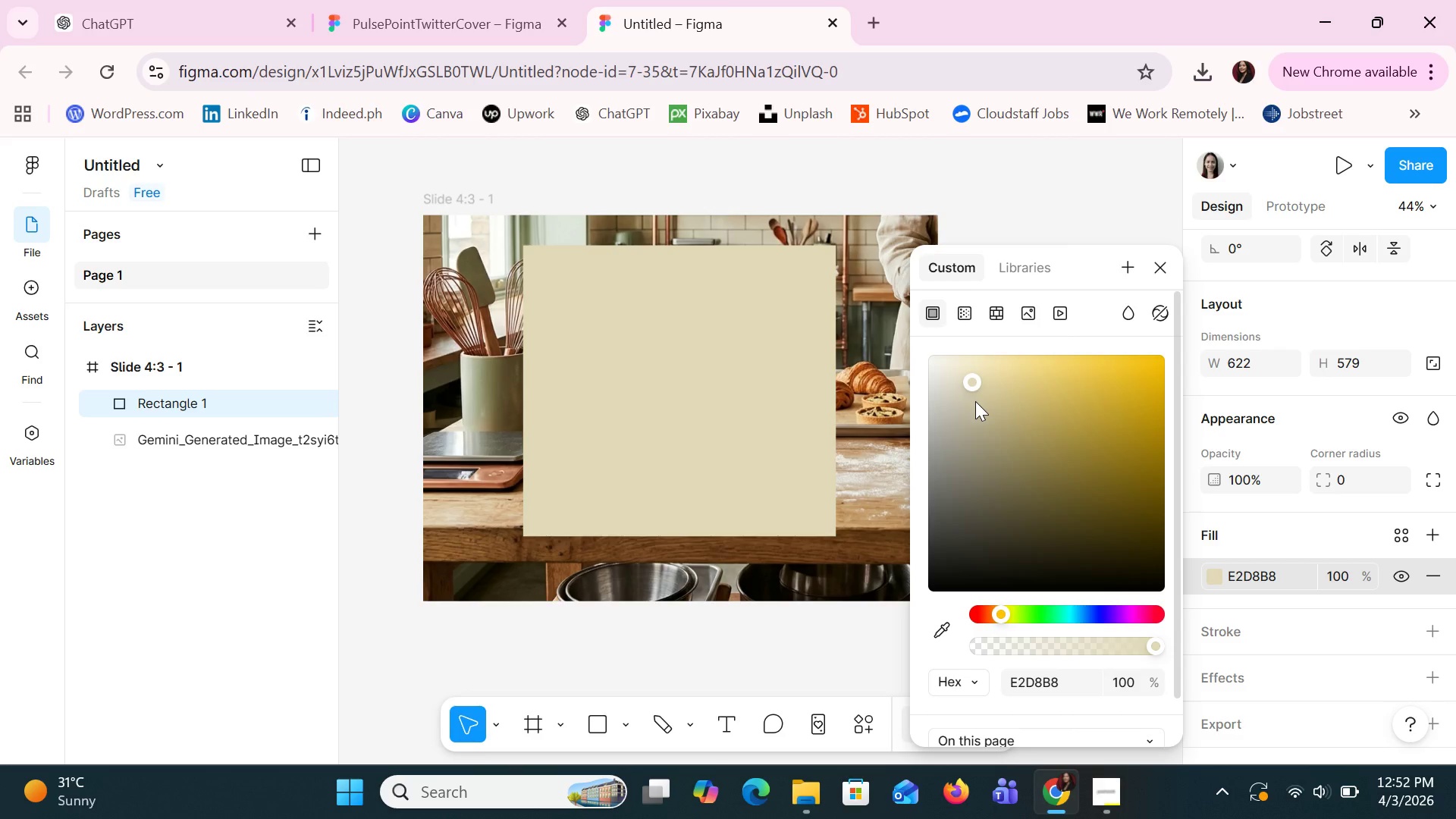 
left_click([974, 403])
 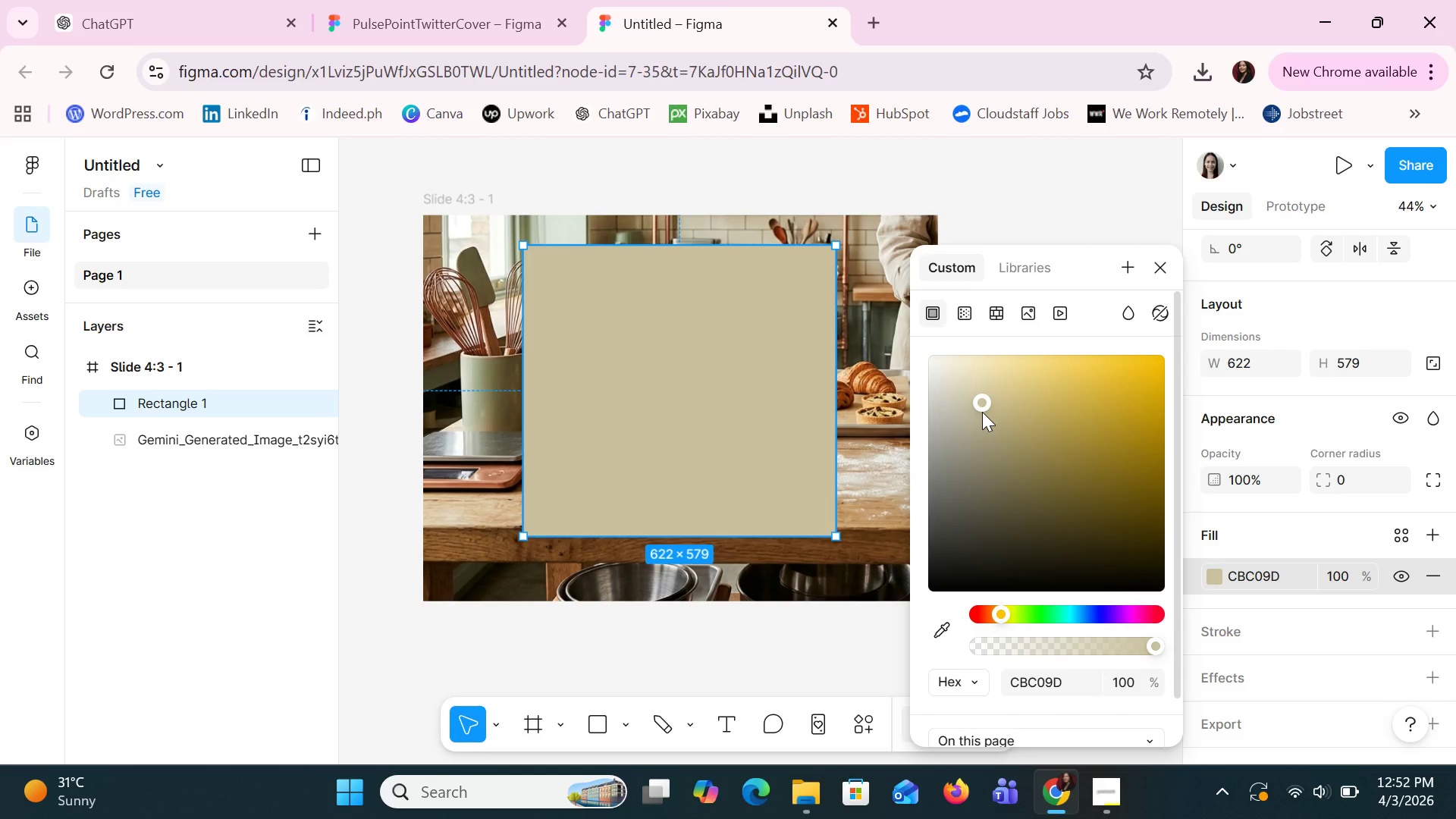 
wait(7.39)
 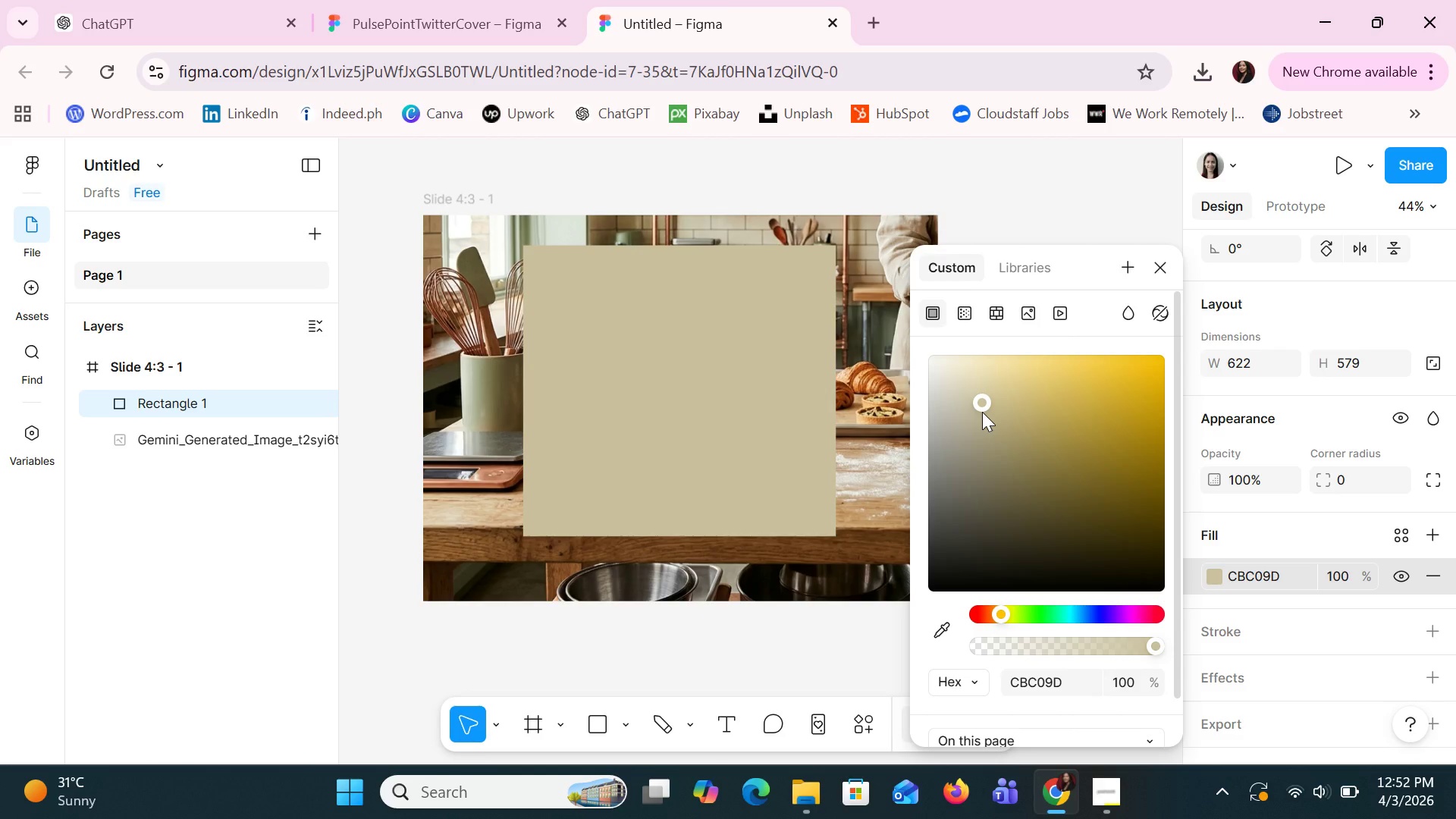 
left_click([965, 406])
 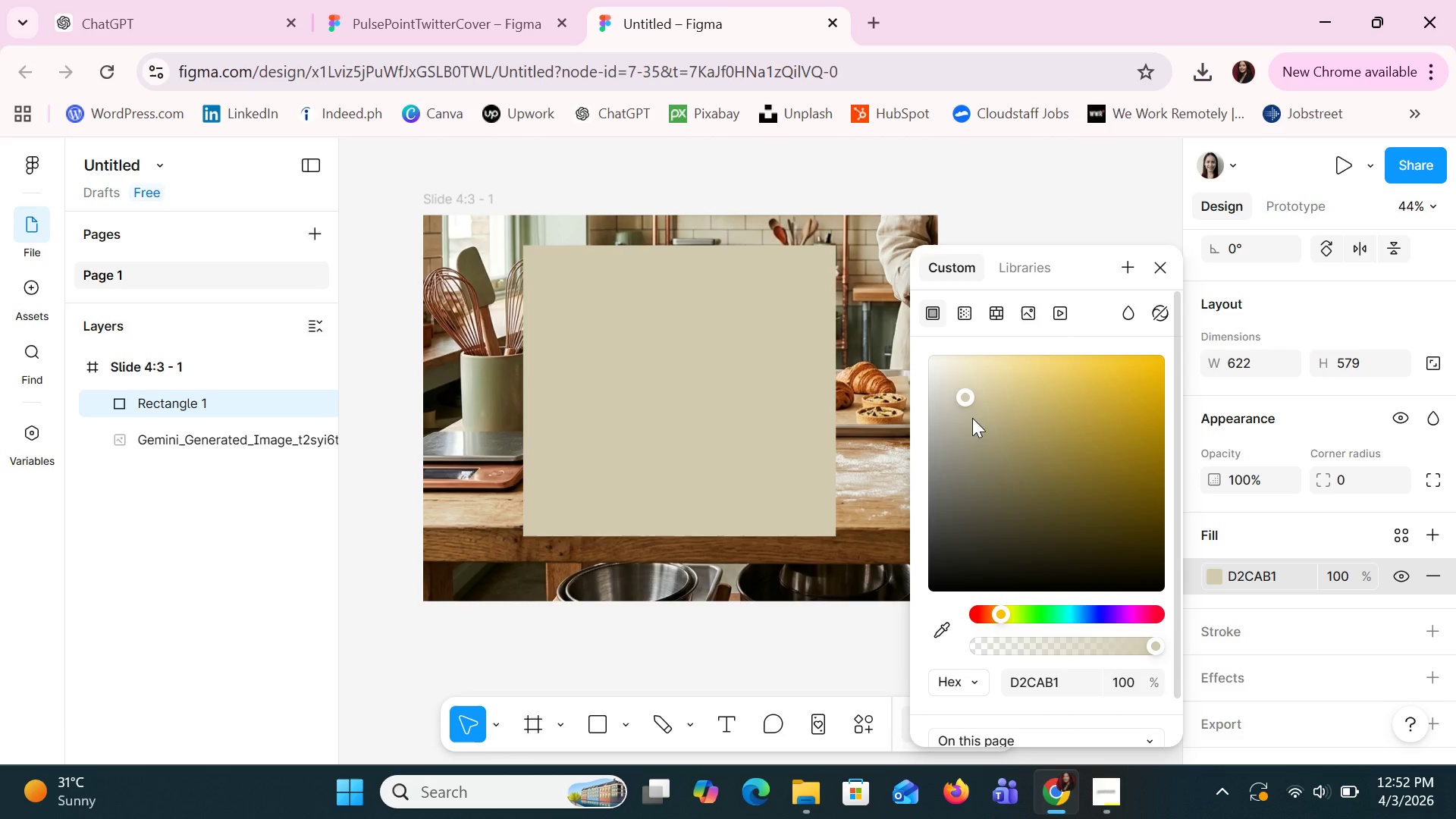 
left_click([984, 413])
 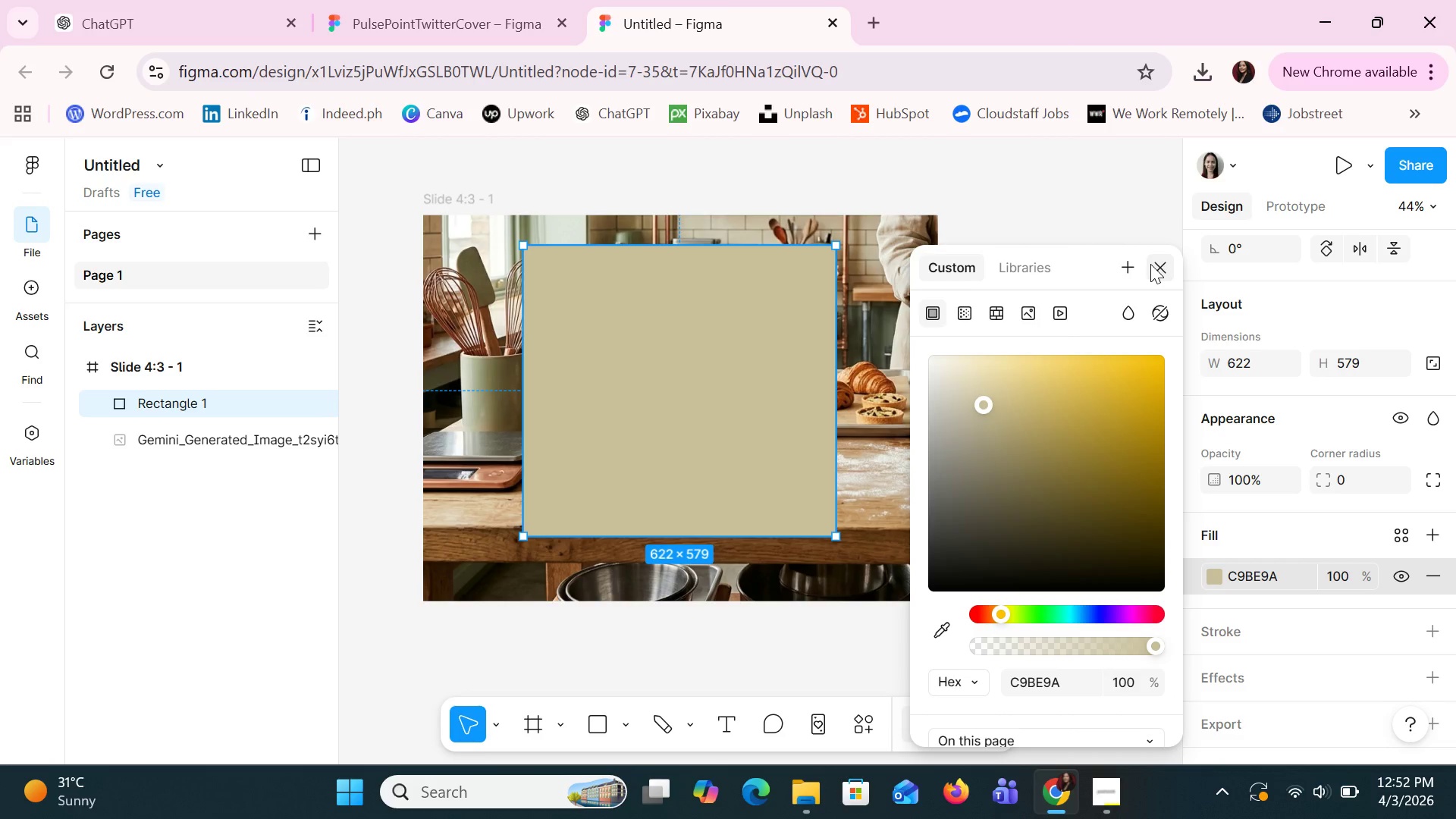 
left_click([1151, 264])
 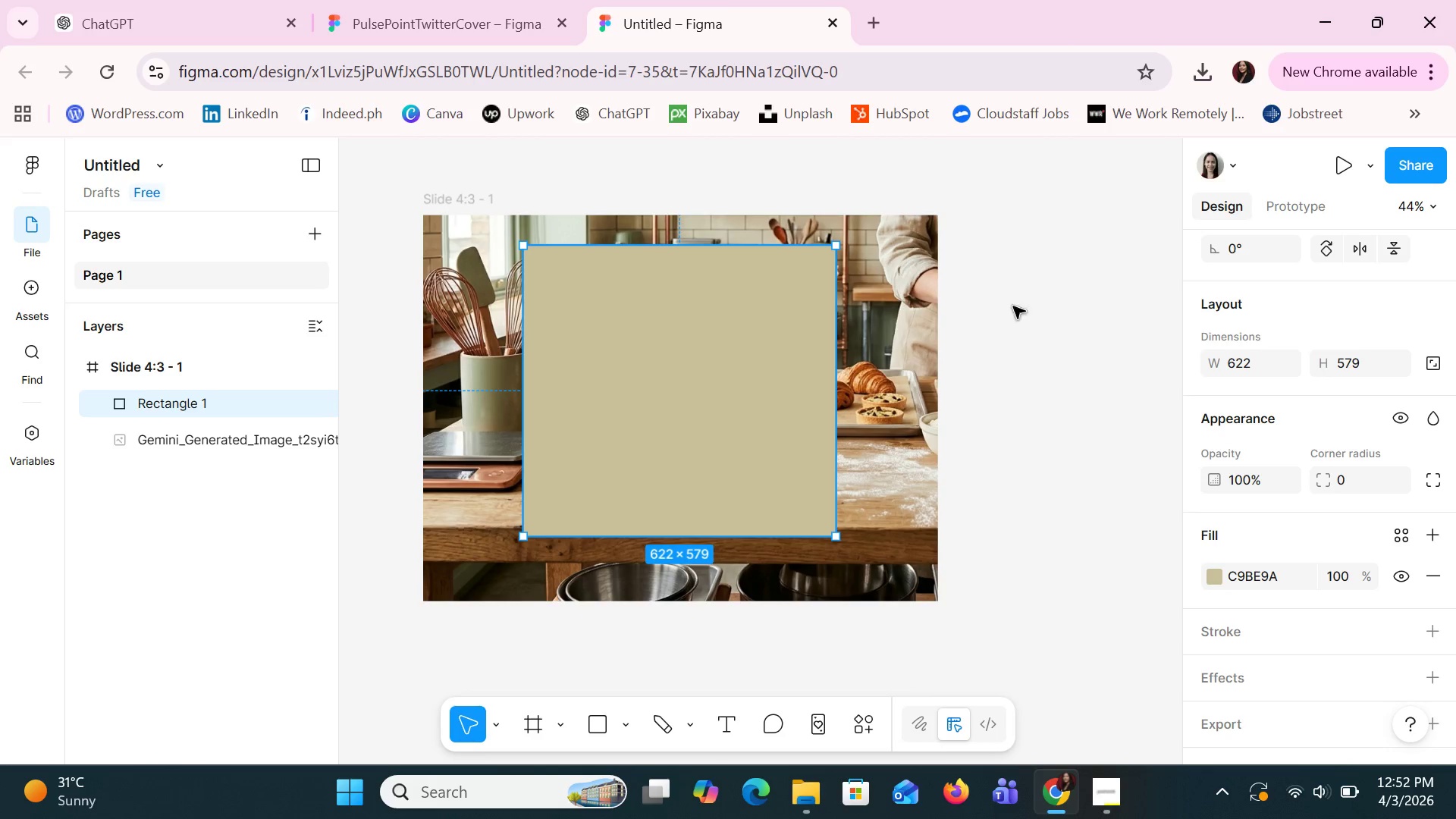 
left_click([932, 350])
 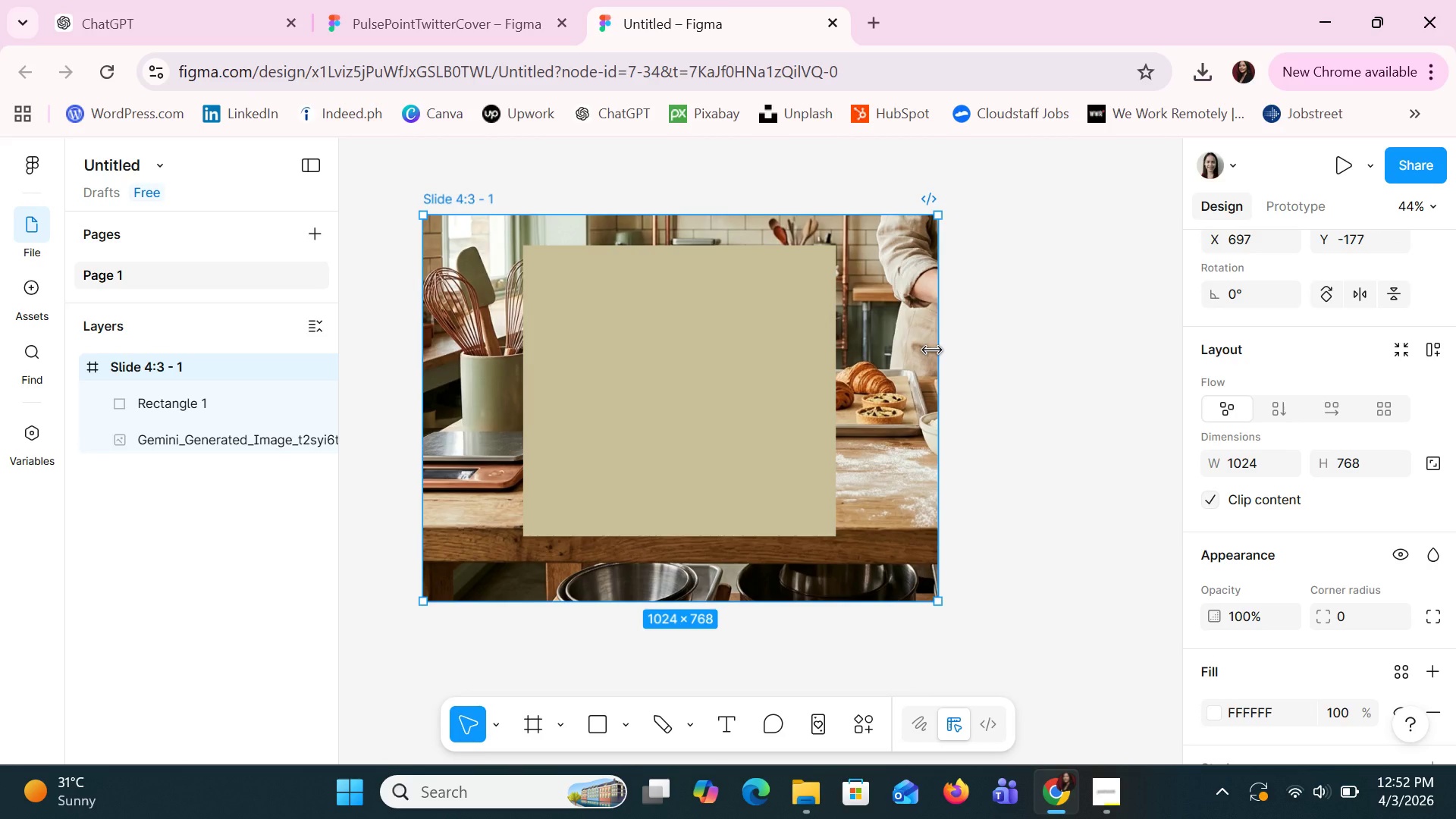 
left_click([700, 407])
 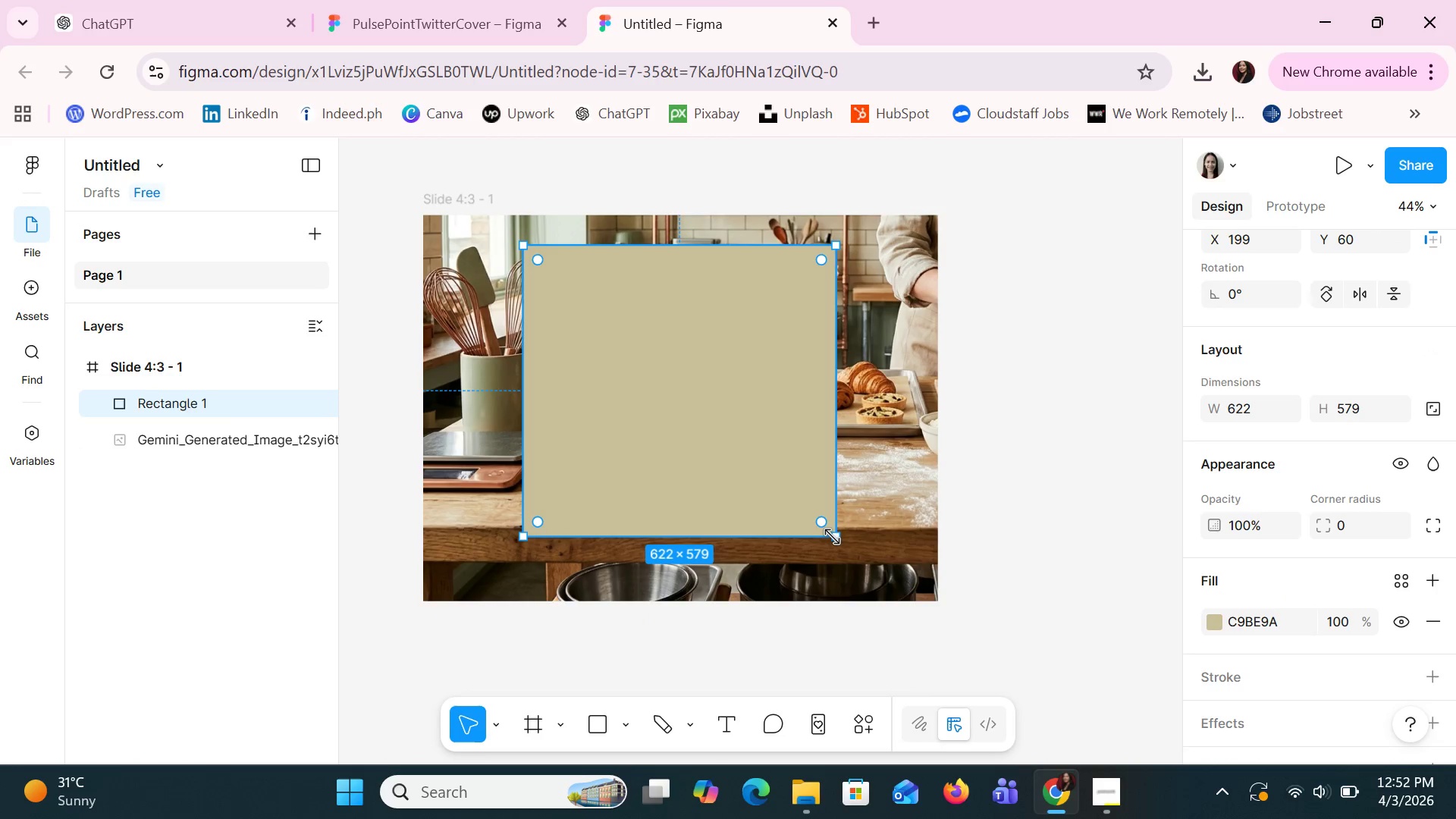 
left_click_drag(start_coordinate=[832, 537], to_coordinate=[849, 548])
 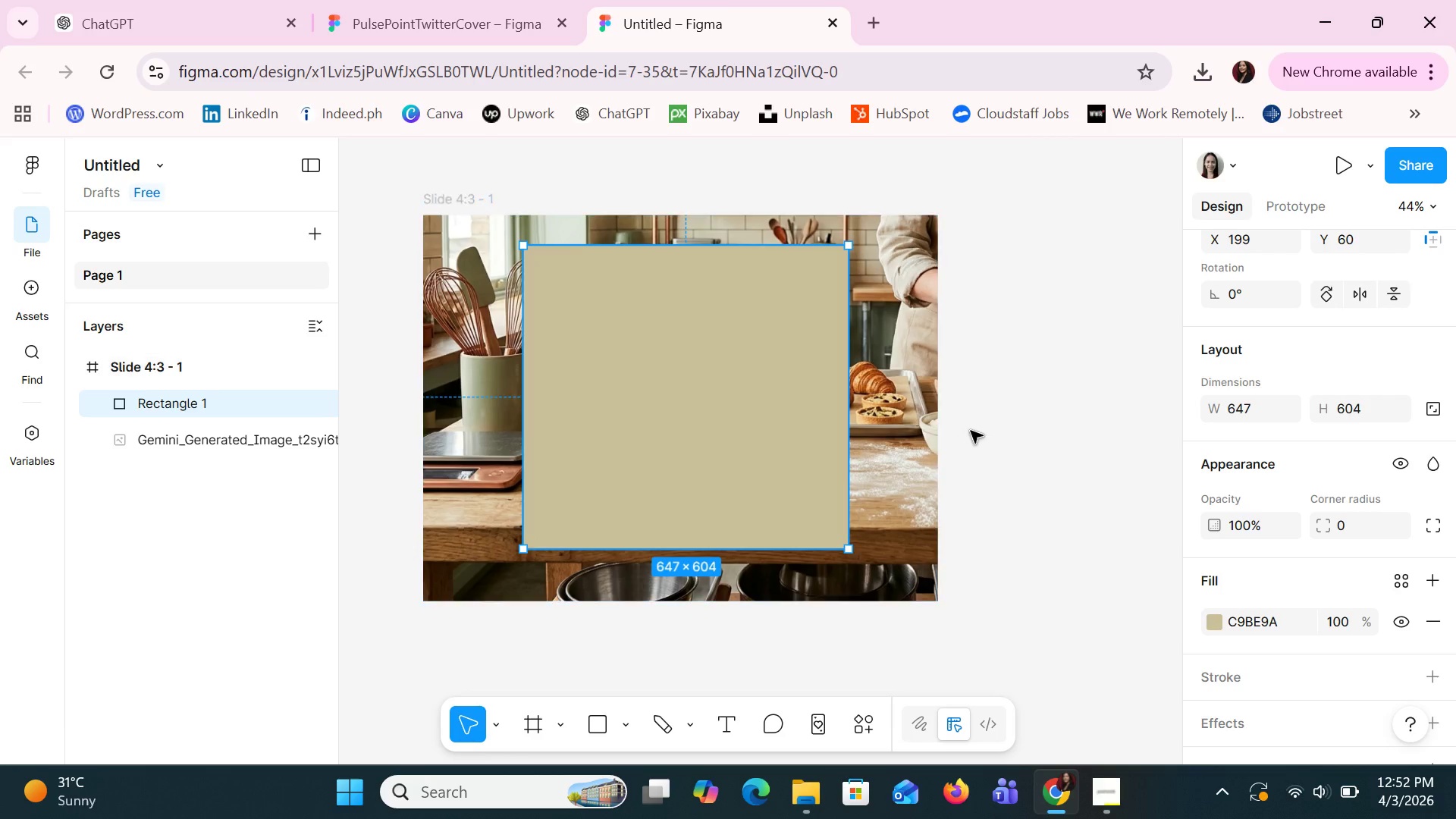 
left_click([971, 431])
 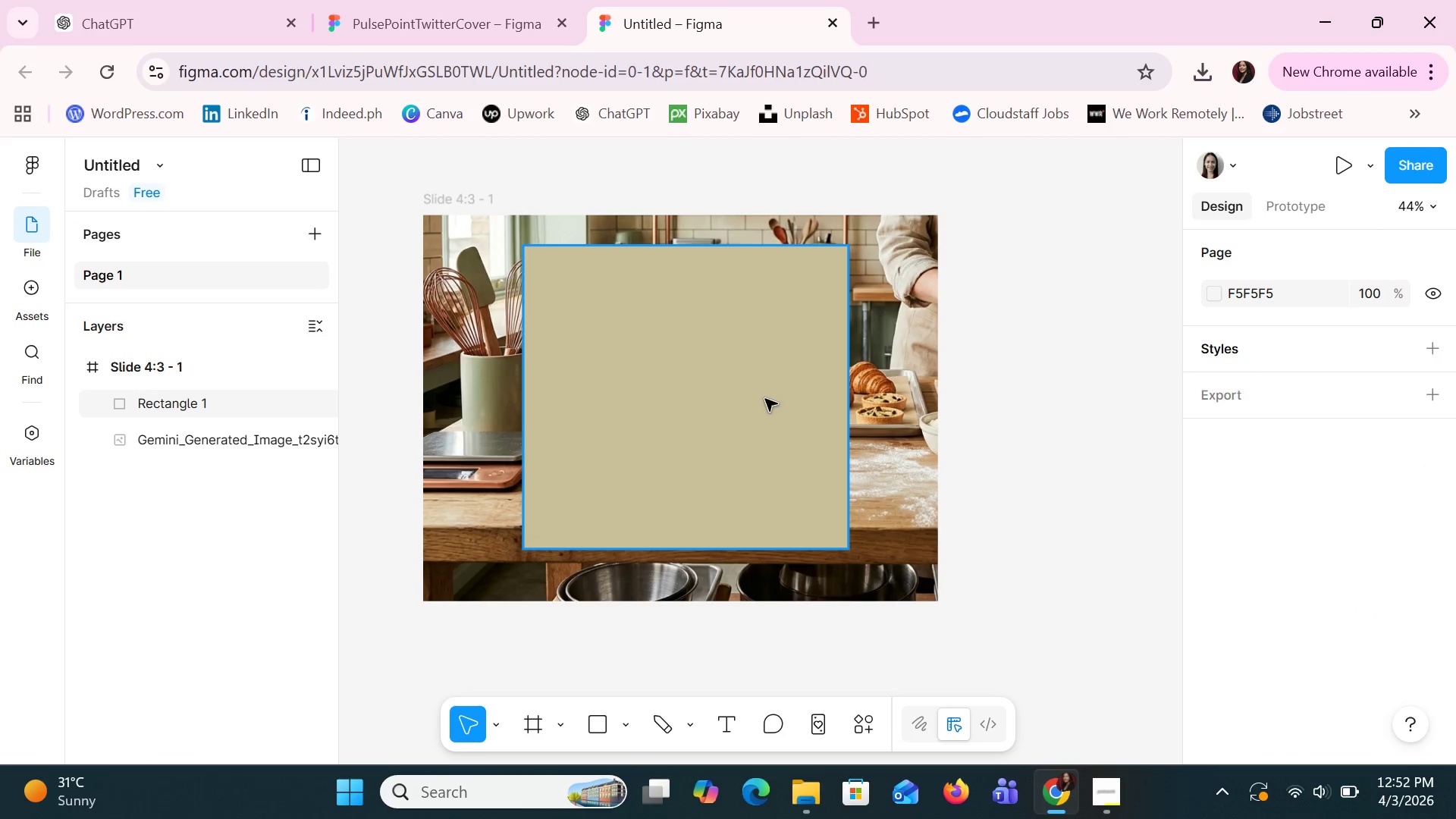 
left_click_drag(start_coordinate=[762, 397], to_coordinate=[717, 392])
 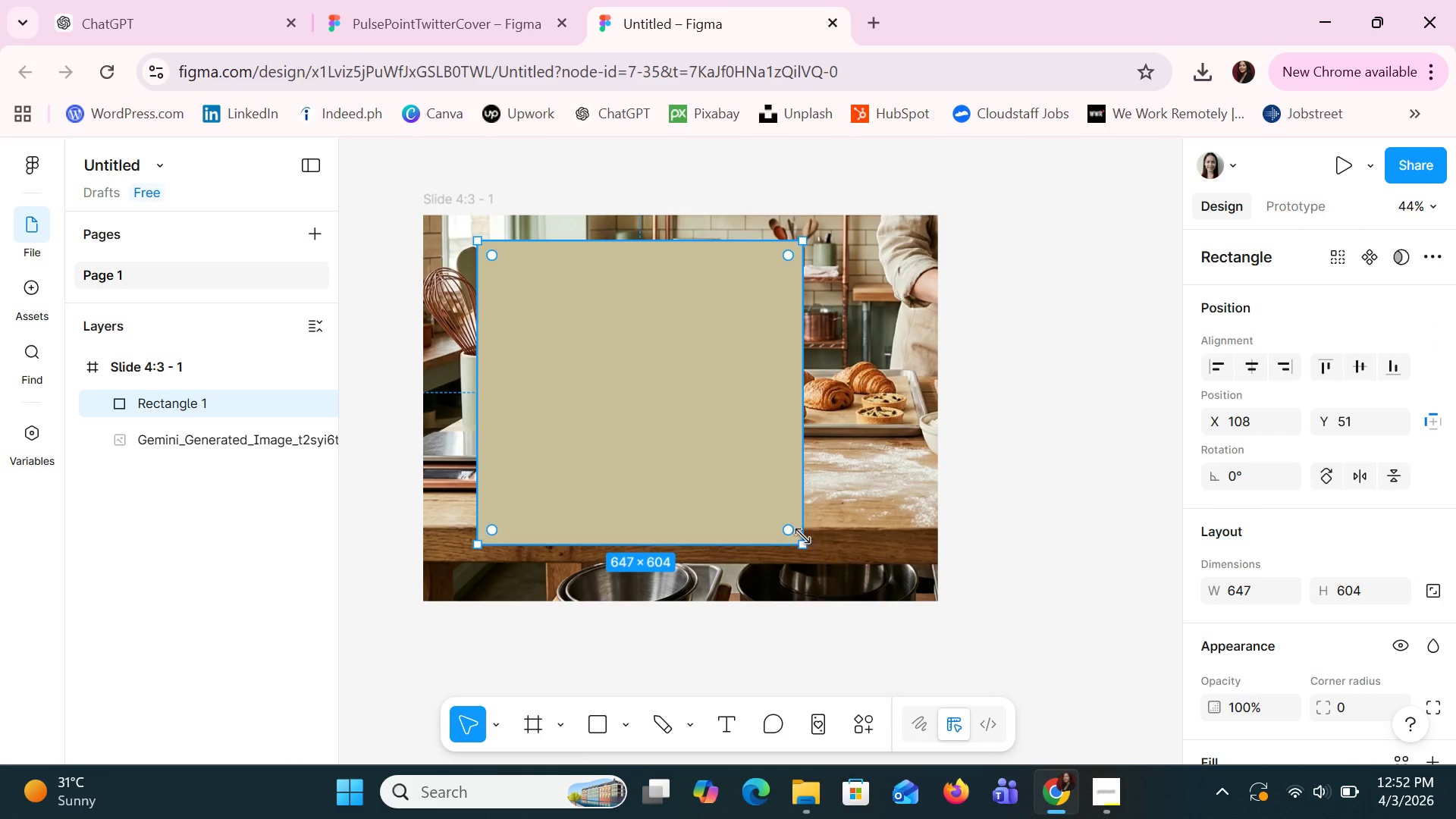 
left_click_drag(start_coordinate=[740, 447], to_coordinate=[750, 454])
 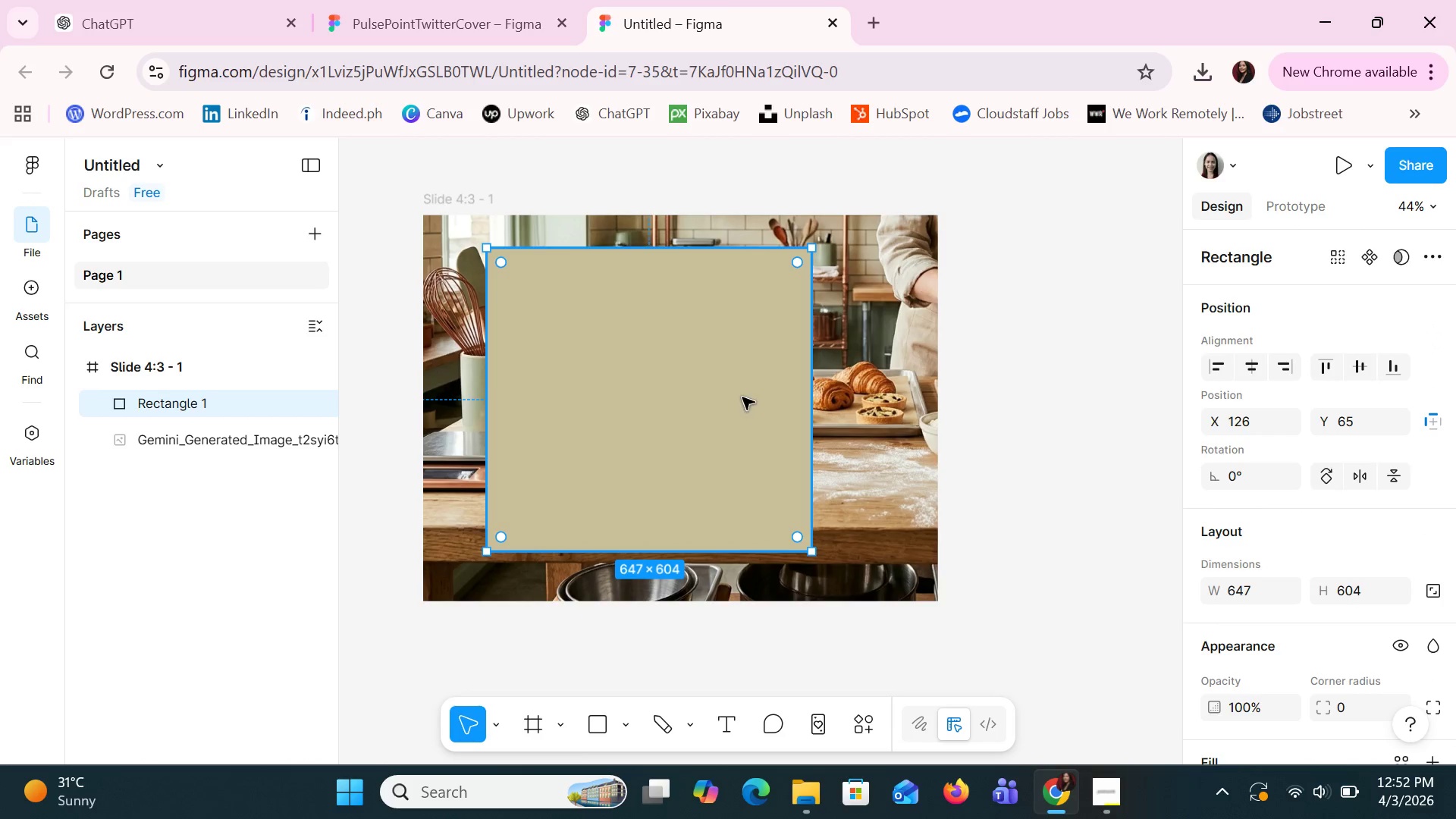 
double_click([755, 457])
 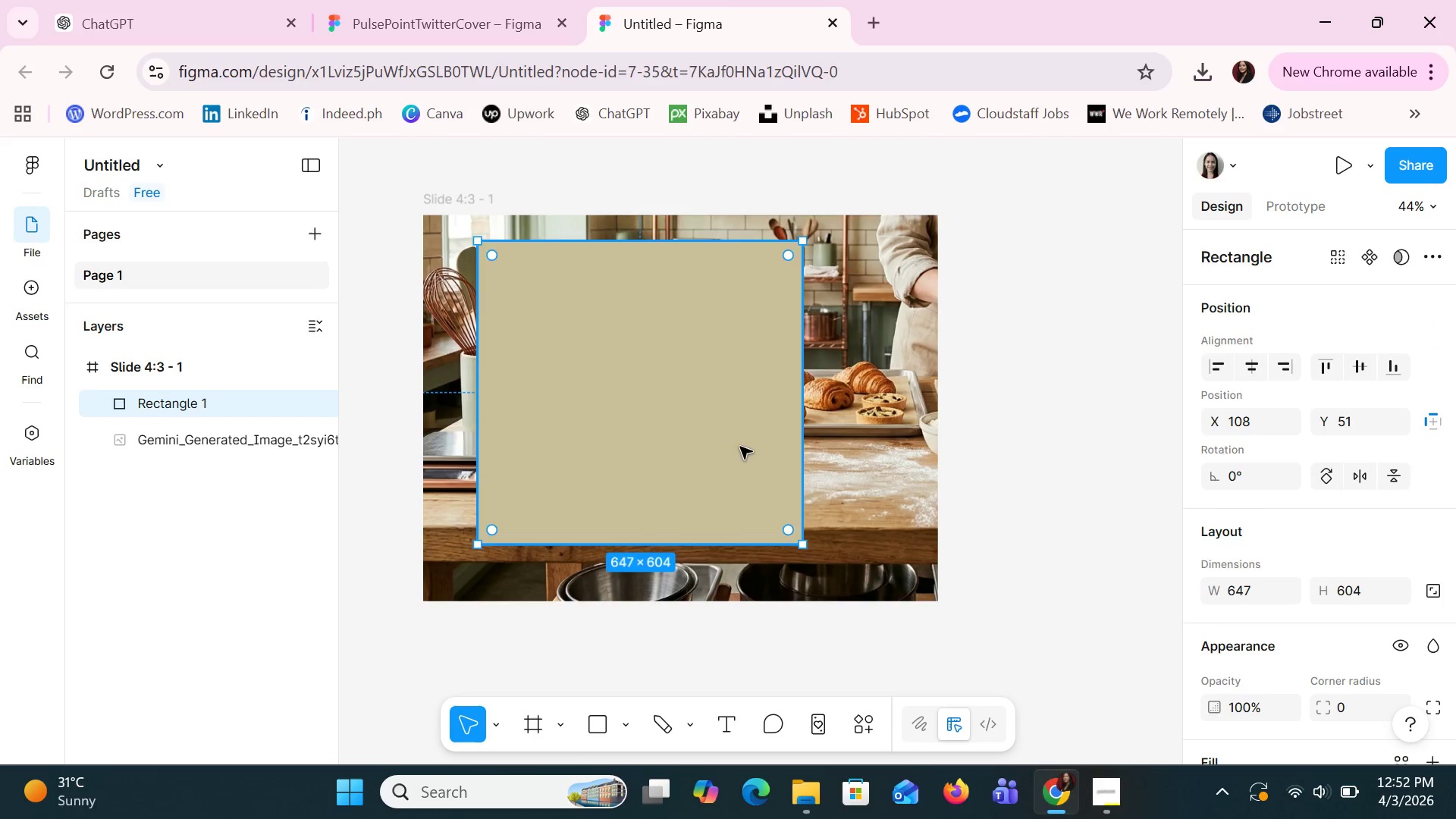 
left_click_drag(start_coordinate=[752, 396], to_coordinate=[752, 380])
 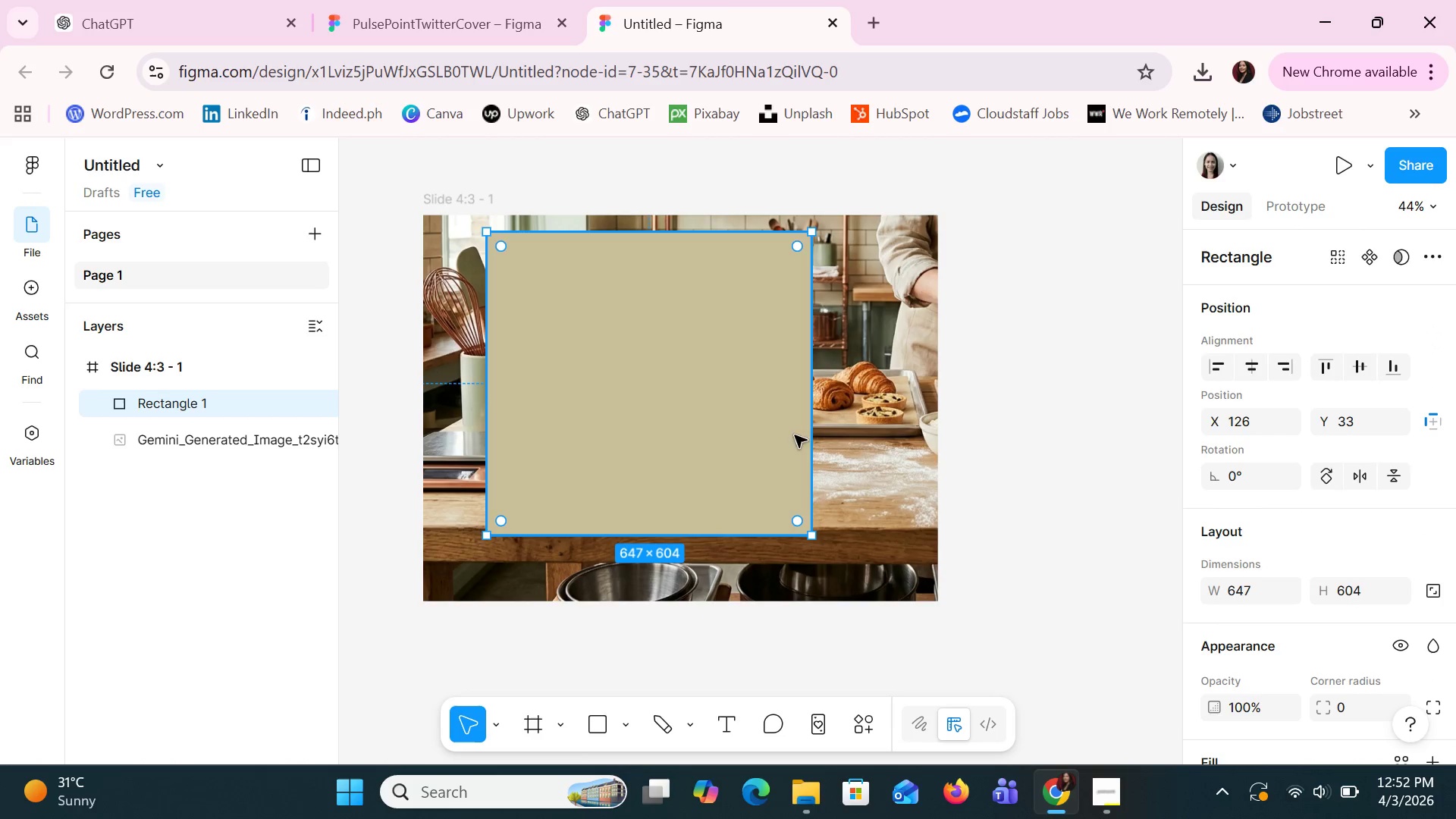 
left_click_drag(start_coordinate=[808, 428], to_coordinate=[860, 438])
 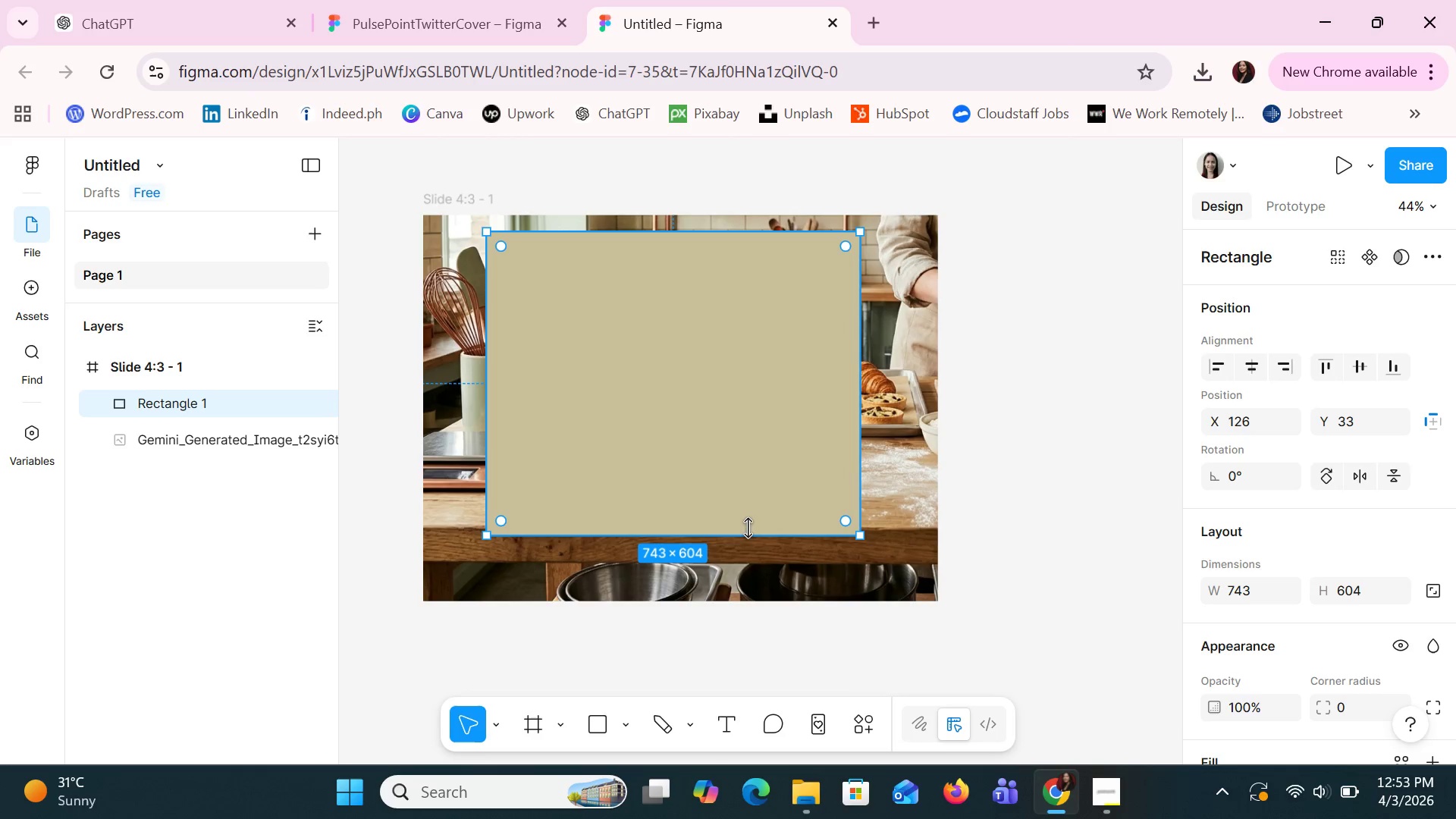 
left_click_drag(start_coordinate=[748, 528], to_coordinate=[770, 576])
 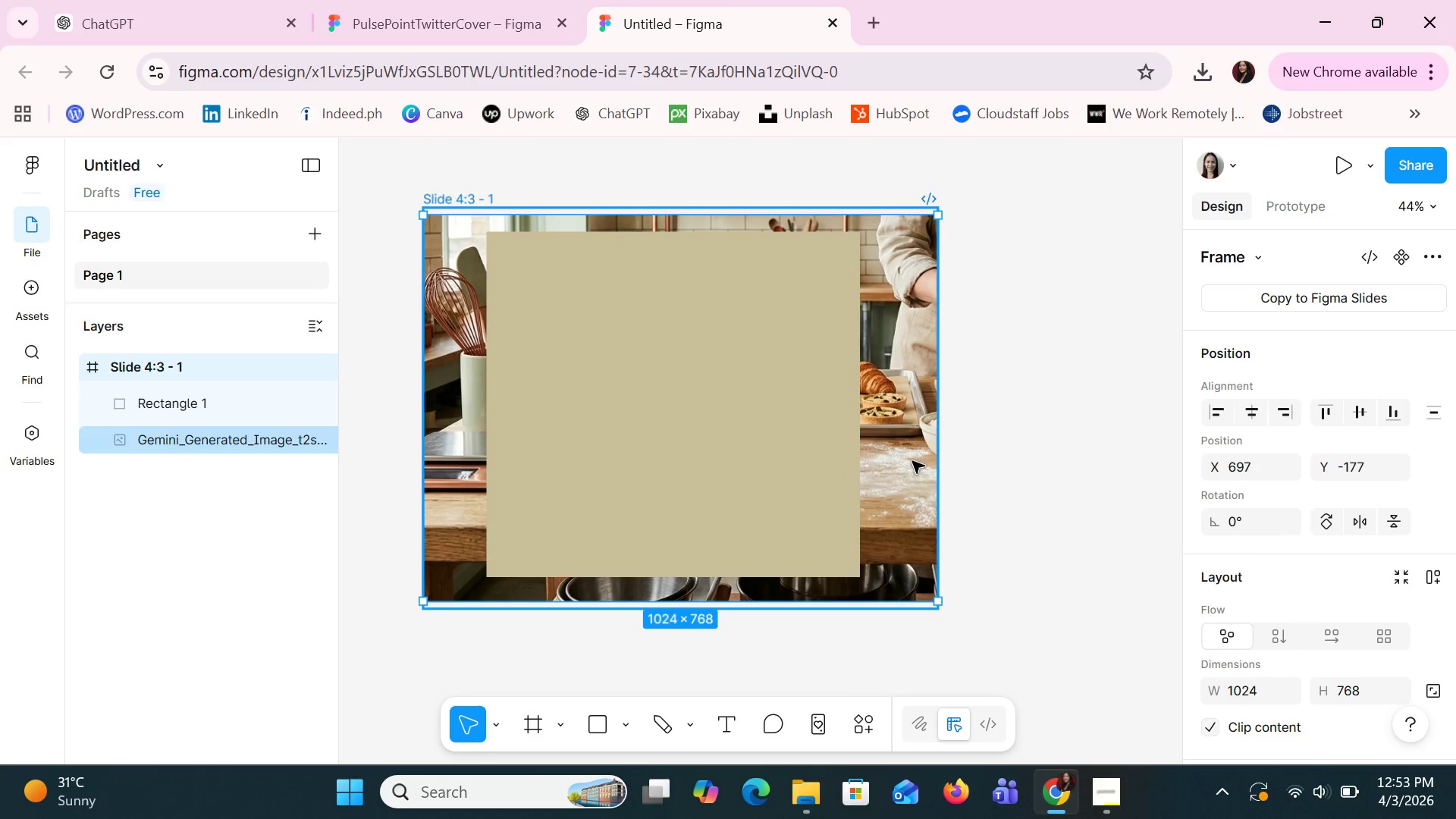 
left_click([981, 405])
 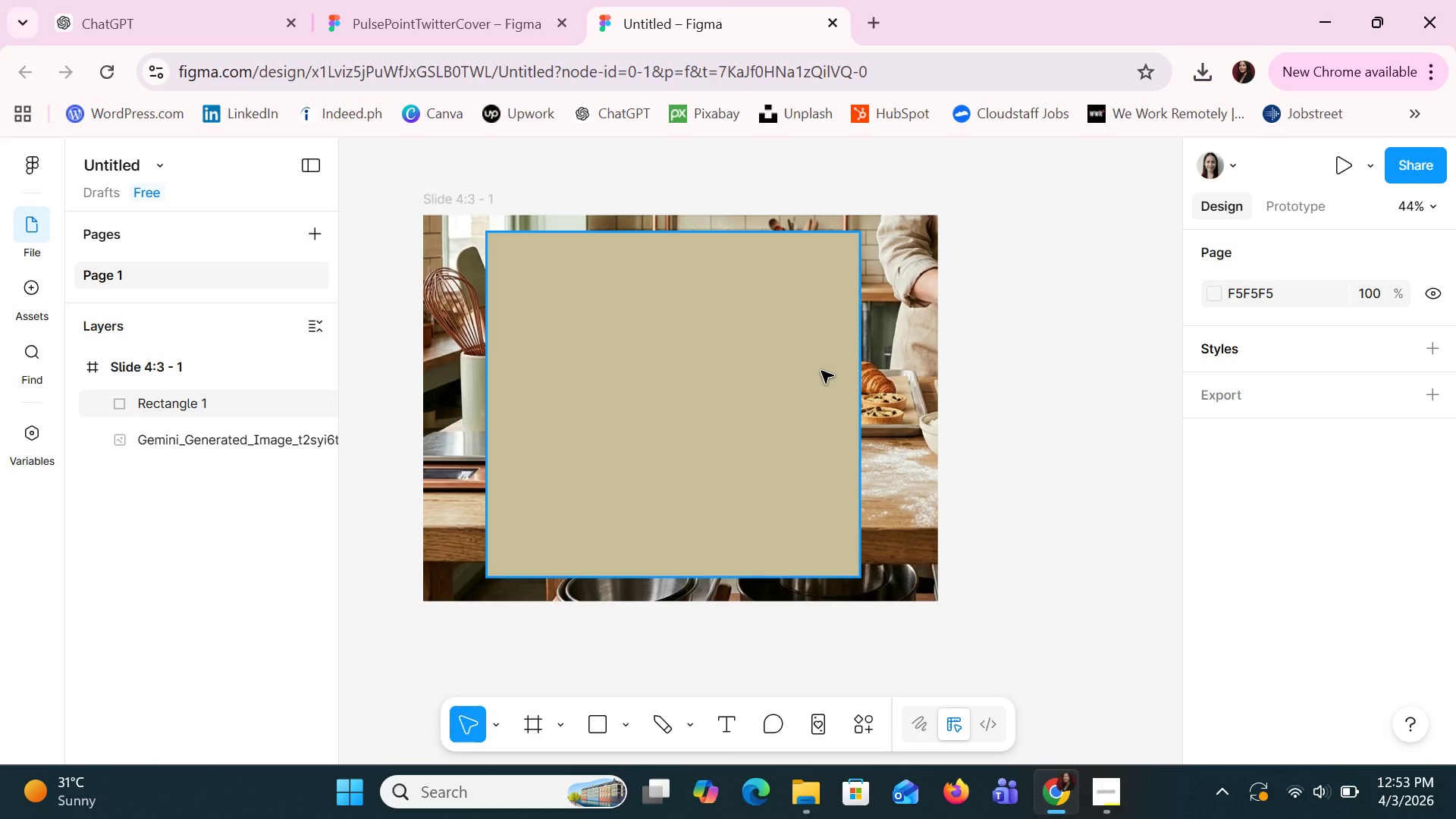 
wait(16.45)
 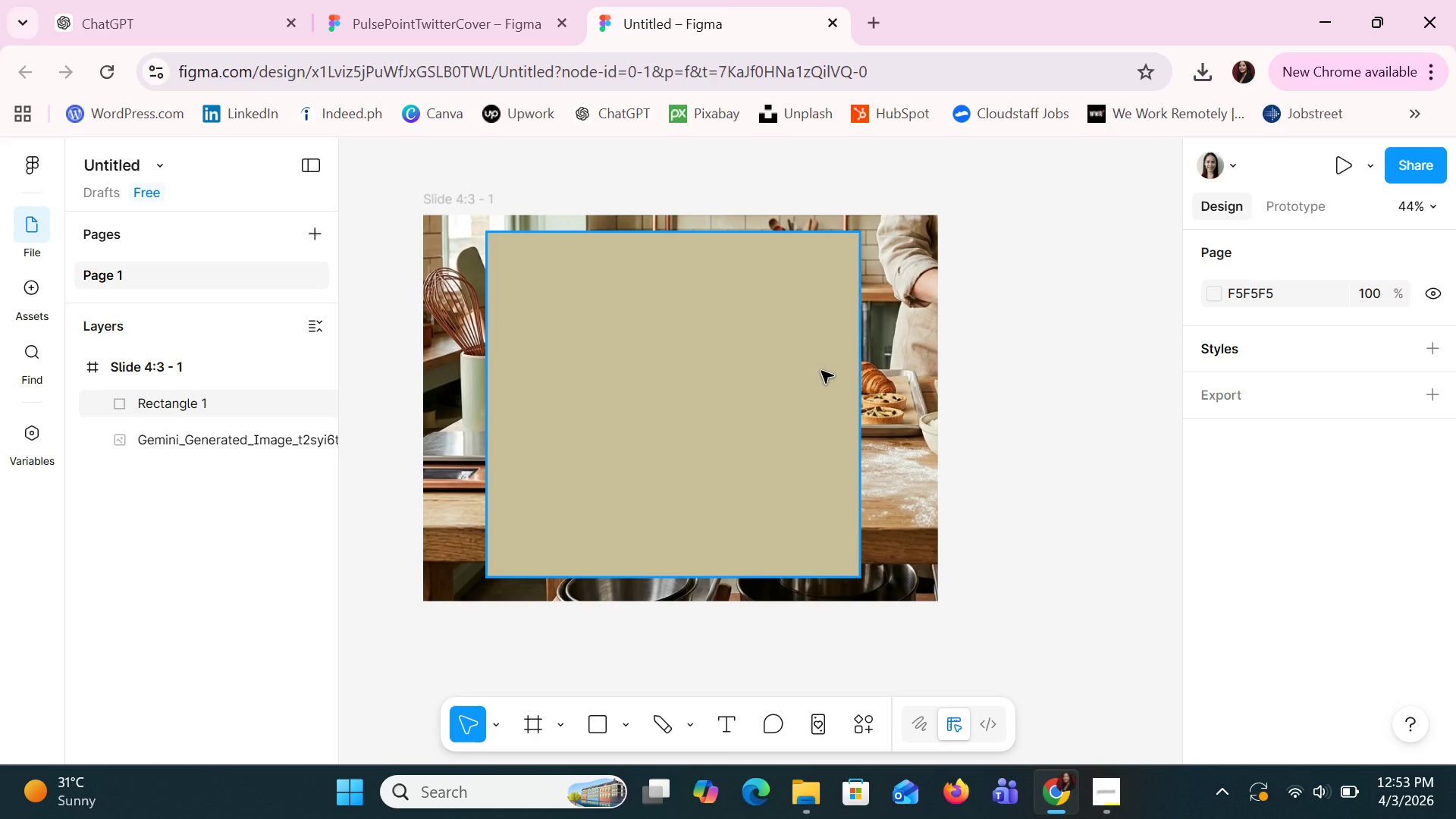 
left_click([667, 724])
 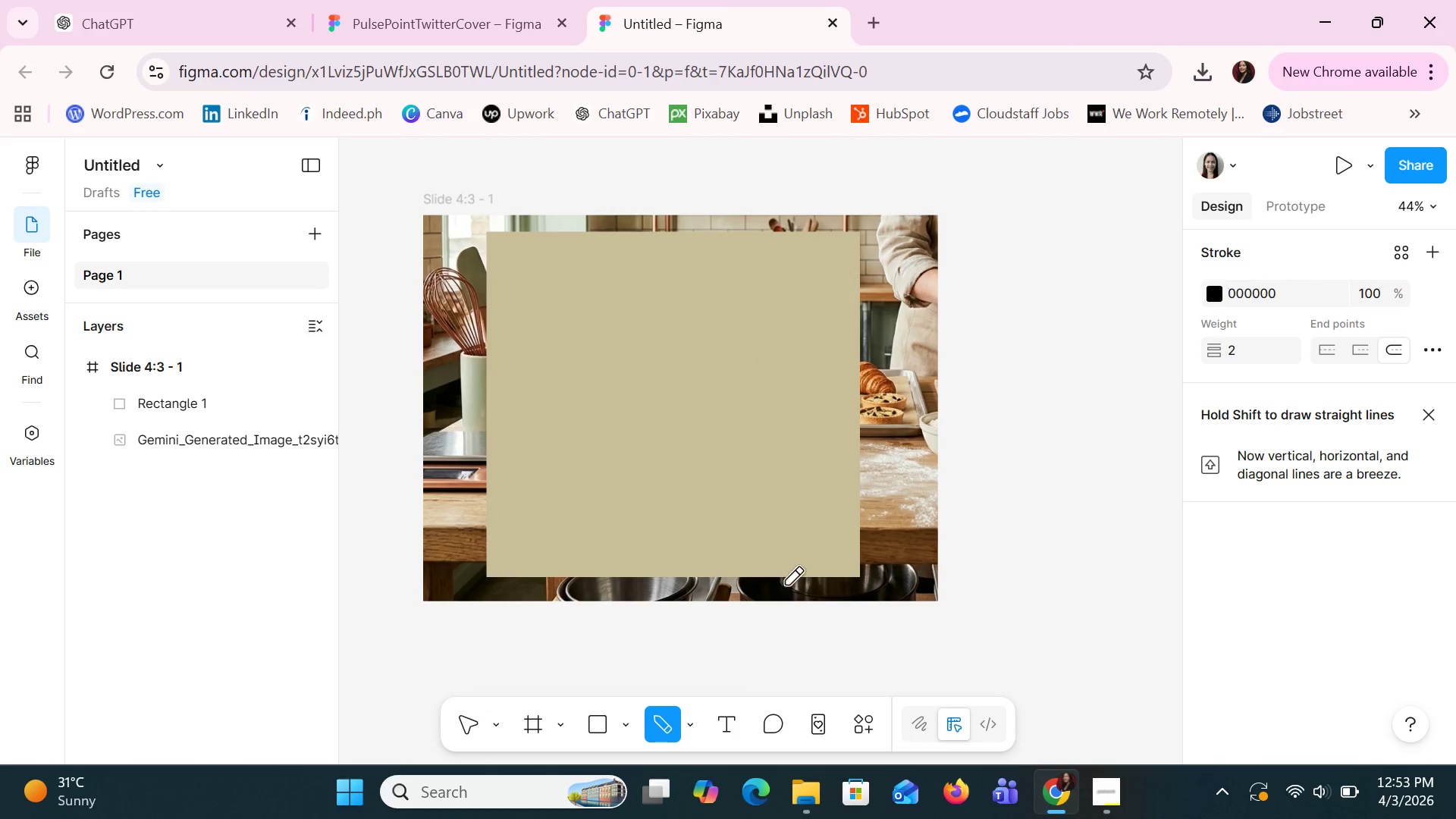 
hold_key(key=ControlLeft, duration=1.23)
scroll: coordinate [848, 610], scroll_direction: up, amount: 4.0
 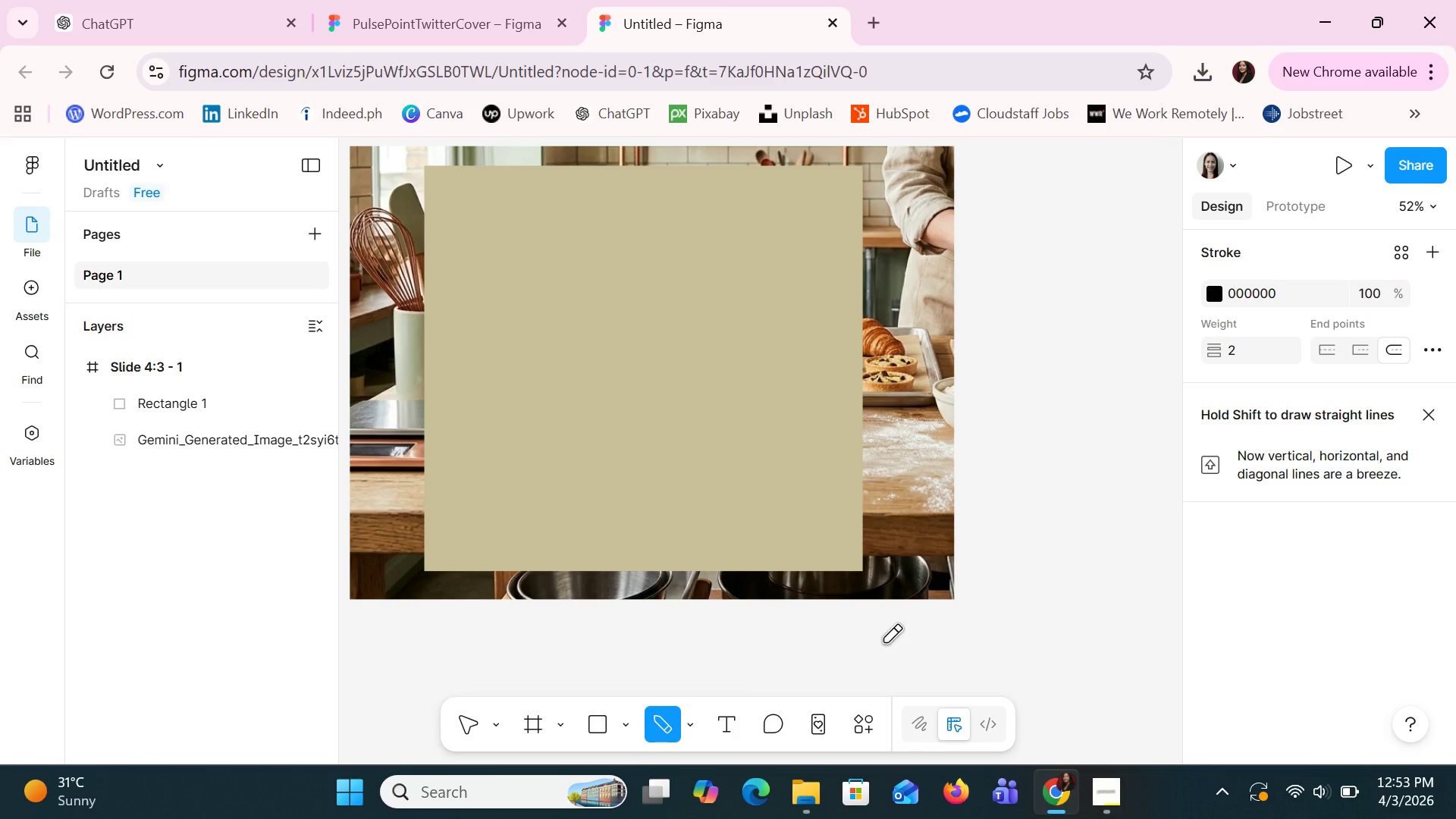 
hold_key(key=ControlLeft, duration=1.09)
 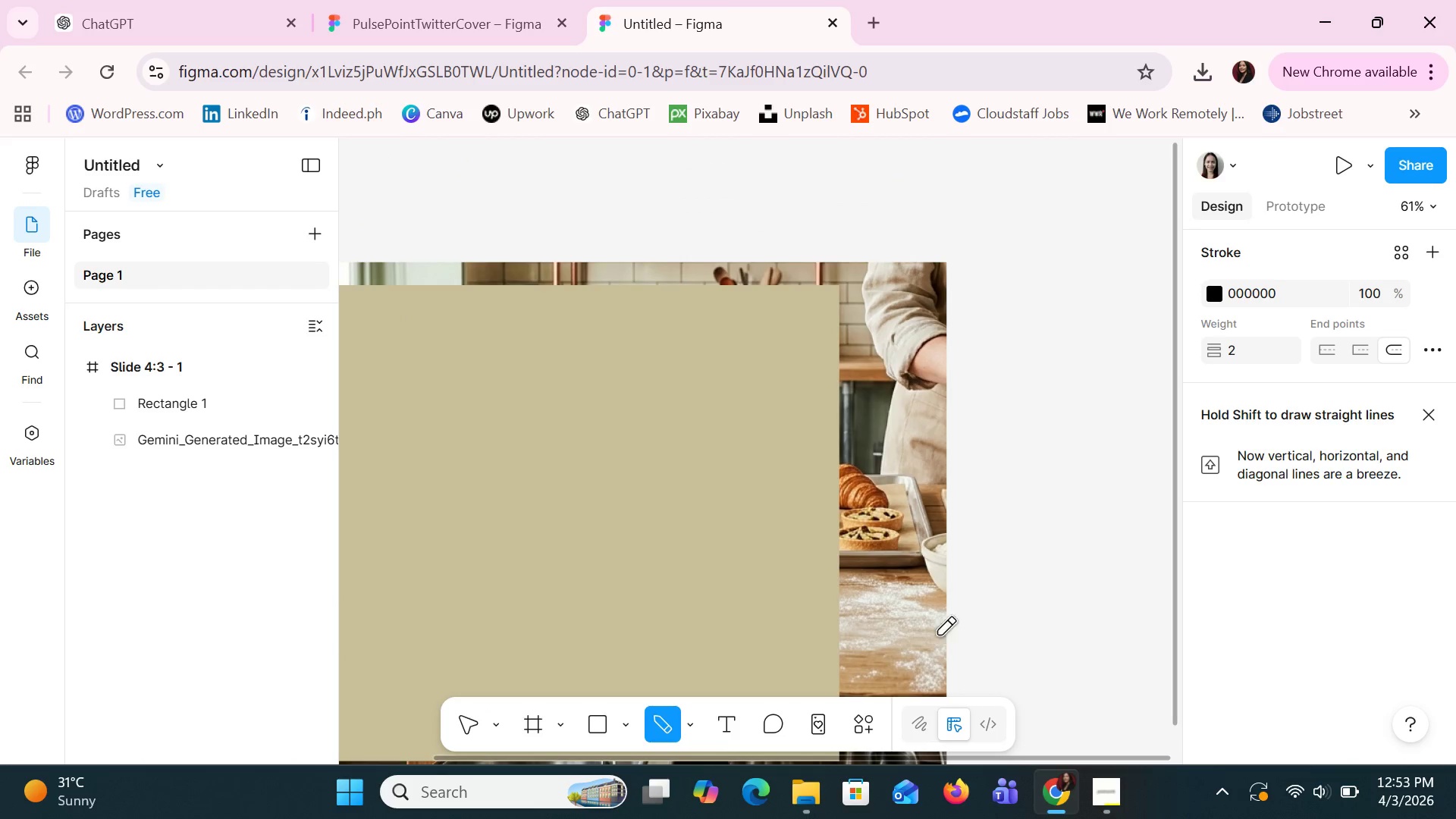 
scroll: coordinate [994, 550], scroll_direction: up, amount: 9.0
 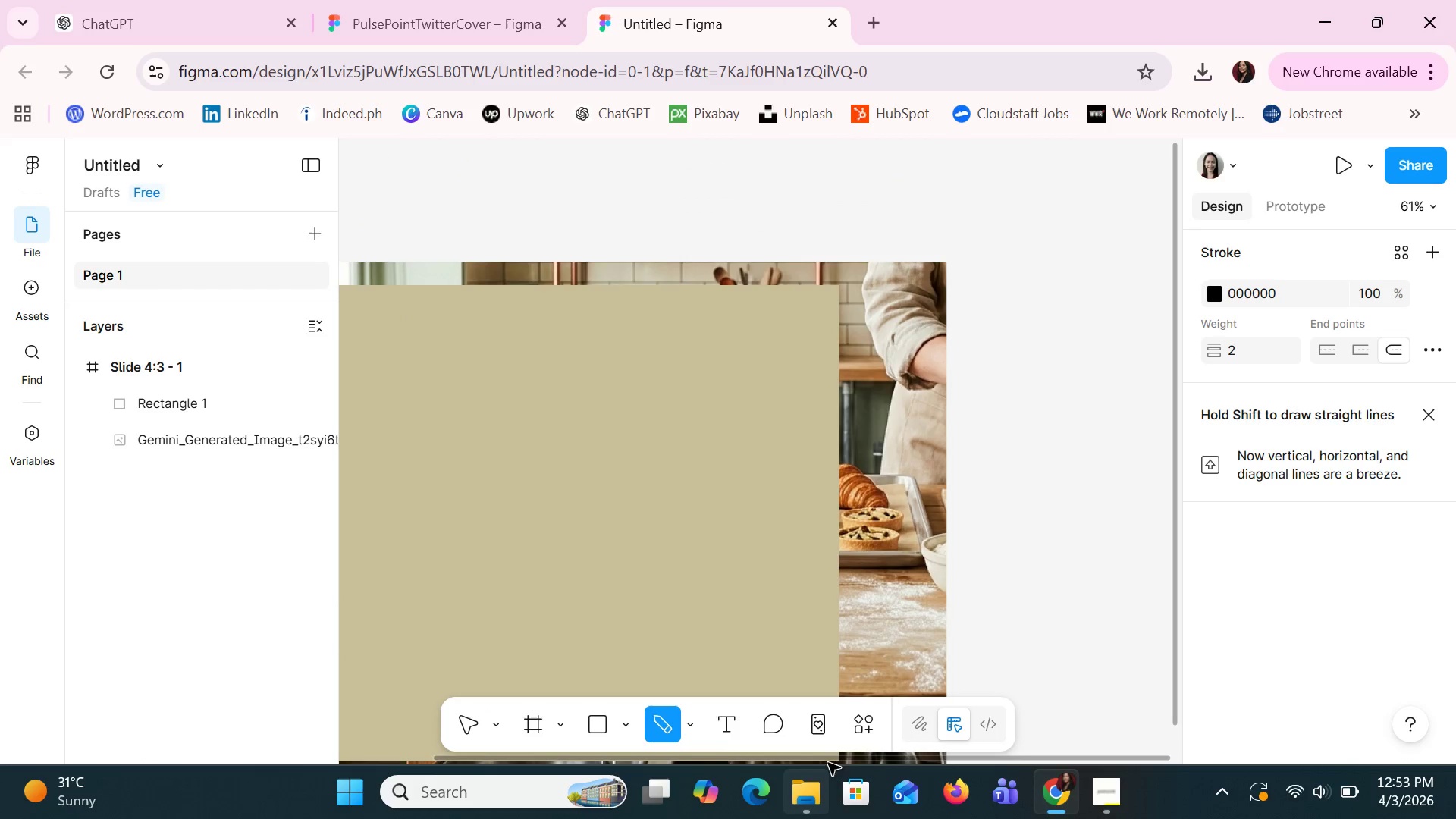 
left_click_drag(start_coordinate=[824, 758], to_coordinate=[692, 736])
 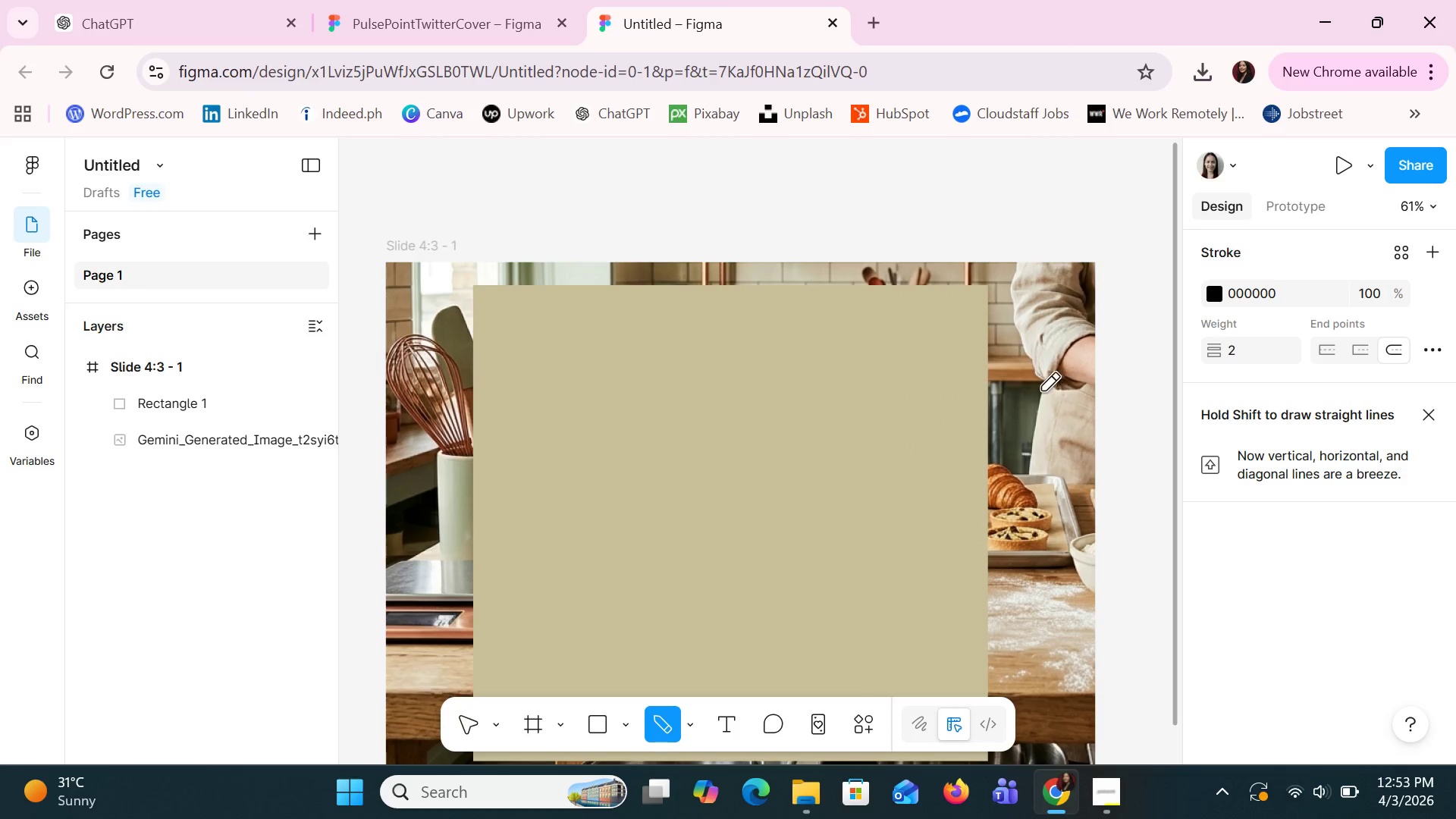 
scroll: coordinate [1043, 390], scroll_direction: down, amount: 2.0
 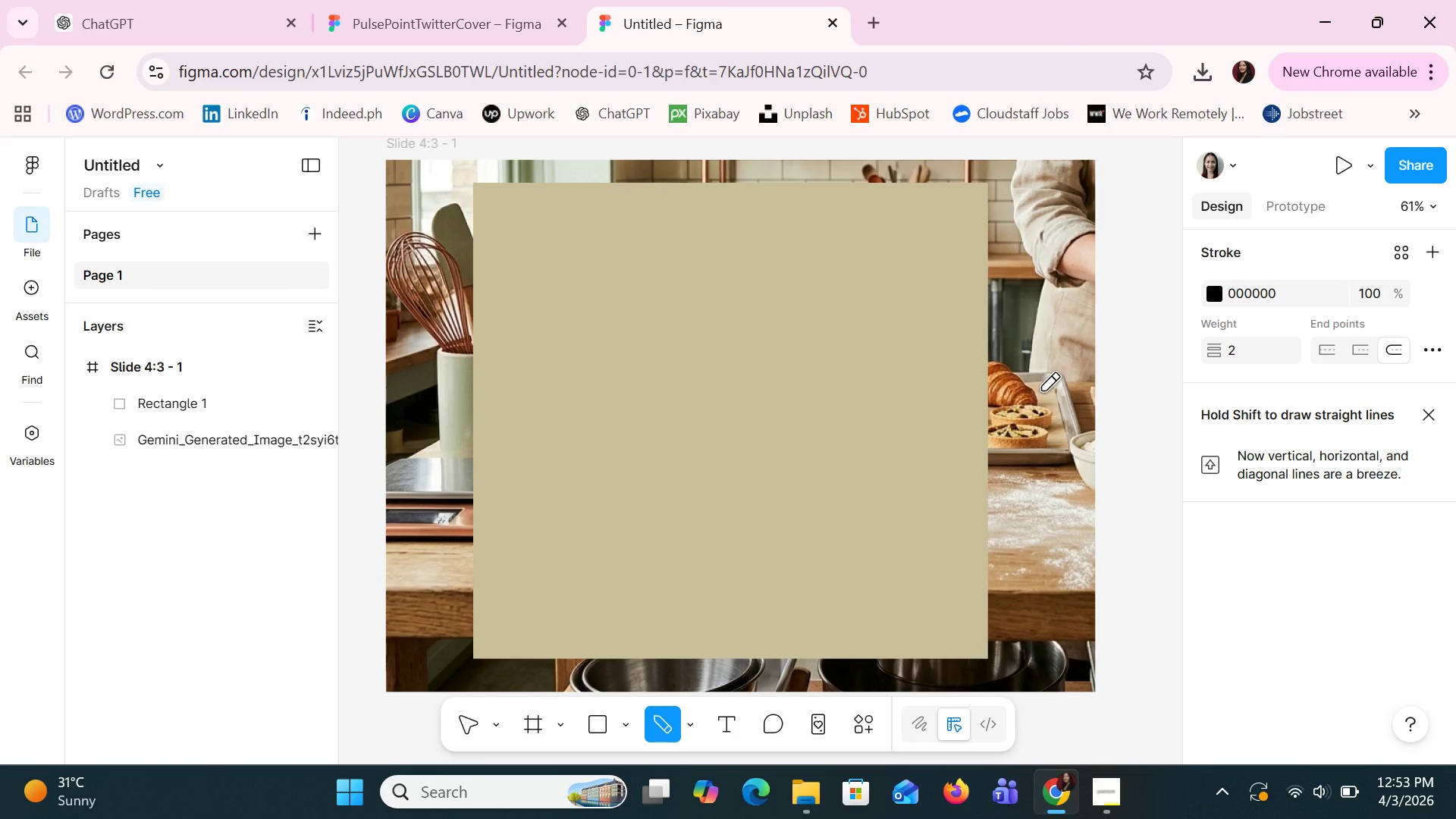 
hold_key(key=ControlLeft, duration=0.81)
scroll: coordinate [1043, 390], scroll_direction: up, amount: 1.0
 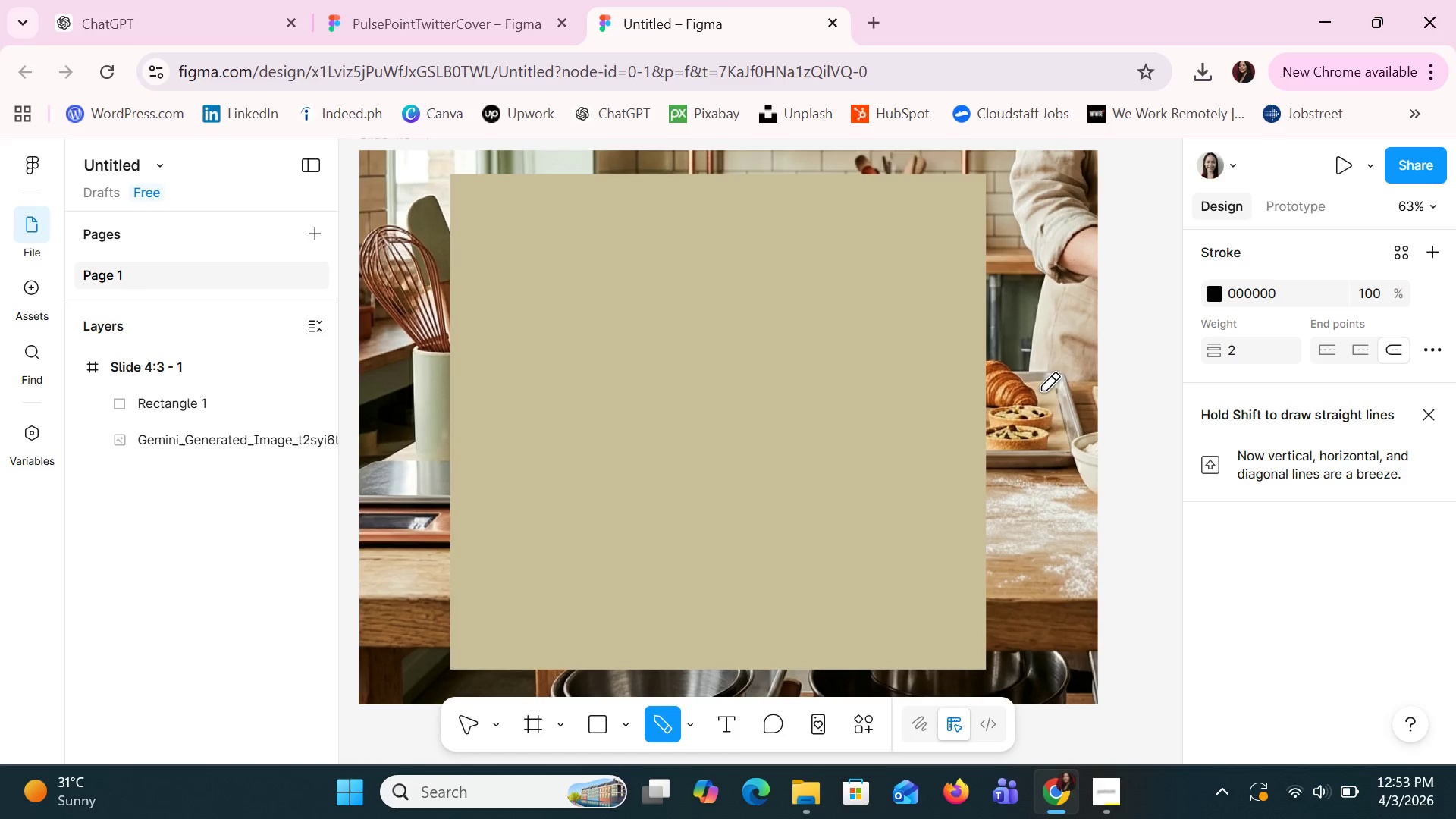 
hold_key(key=ControlLeft, duration=1.31)
scroll: coordinate [1043, 390], scroll_direction: up, amount: 1.0
 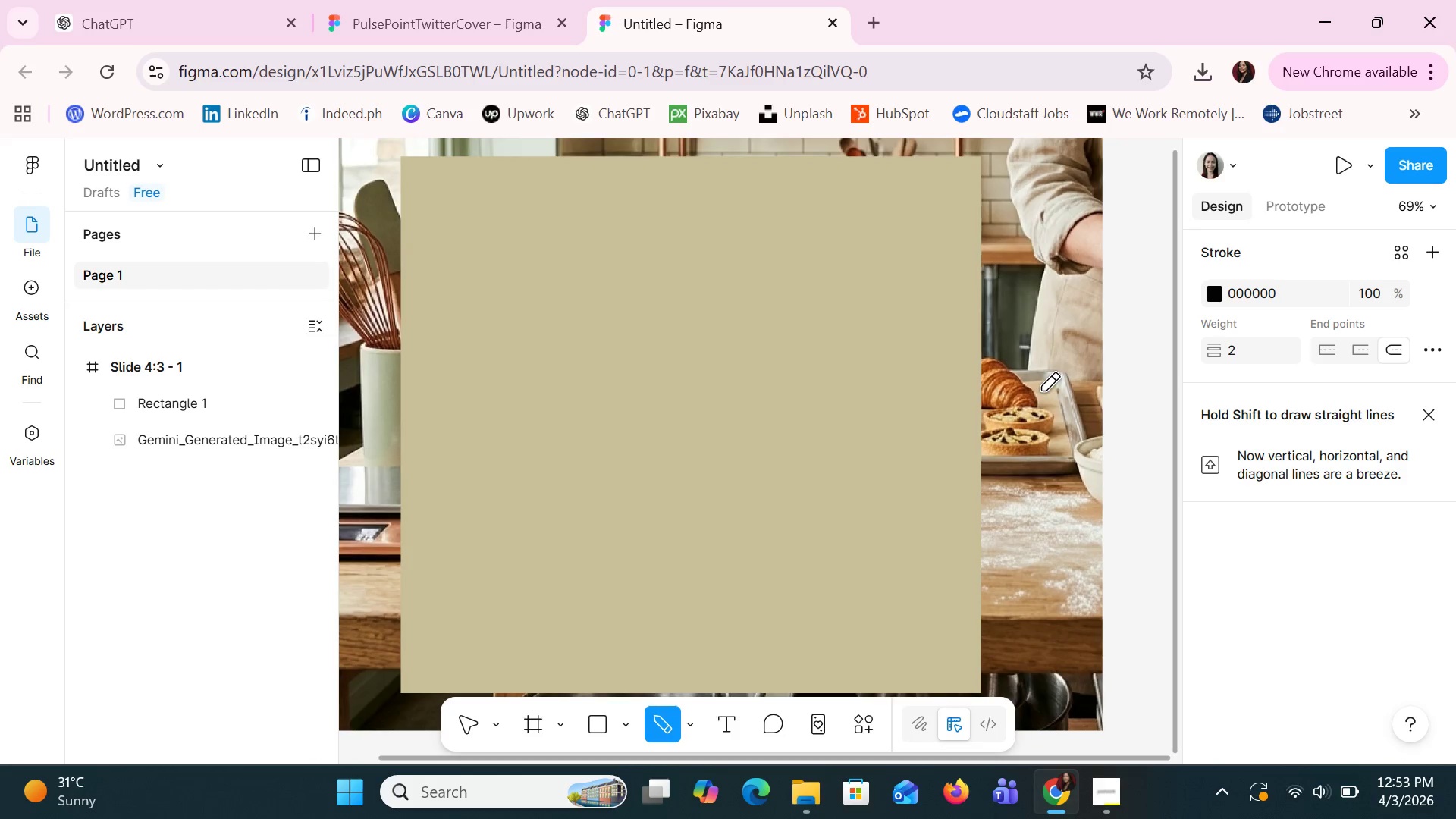 
wait(60.34)
 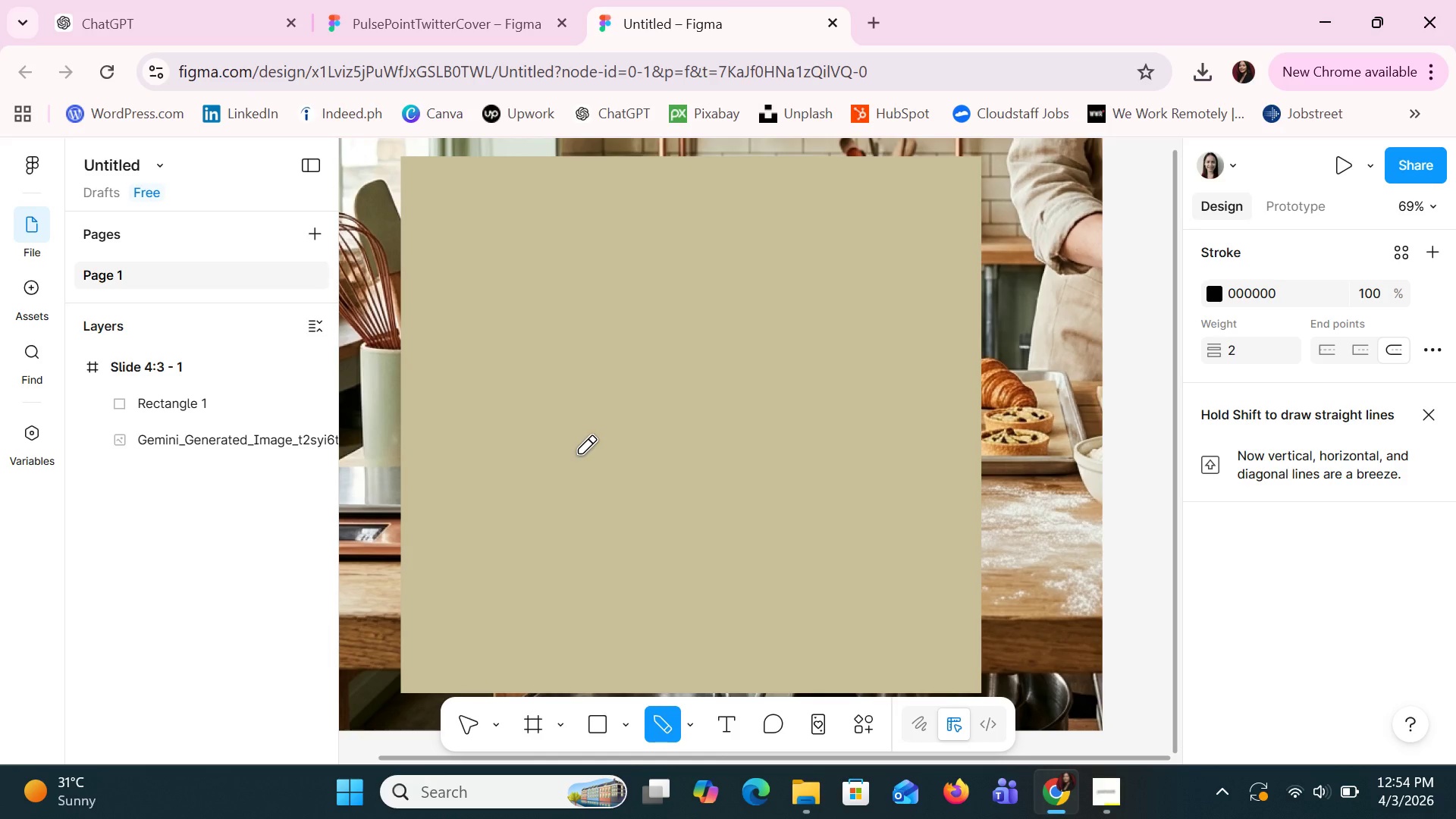 
left_click_drag(start_coordinate=[677, 298], to_coordinate=[674, 246])
 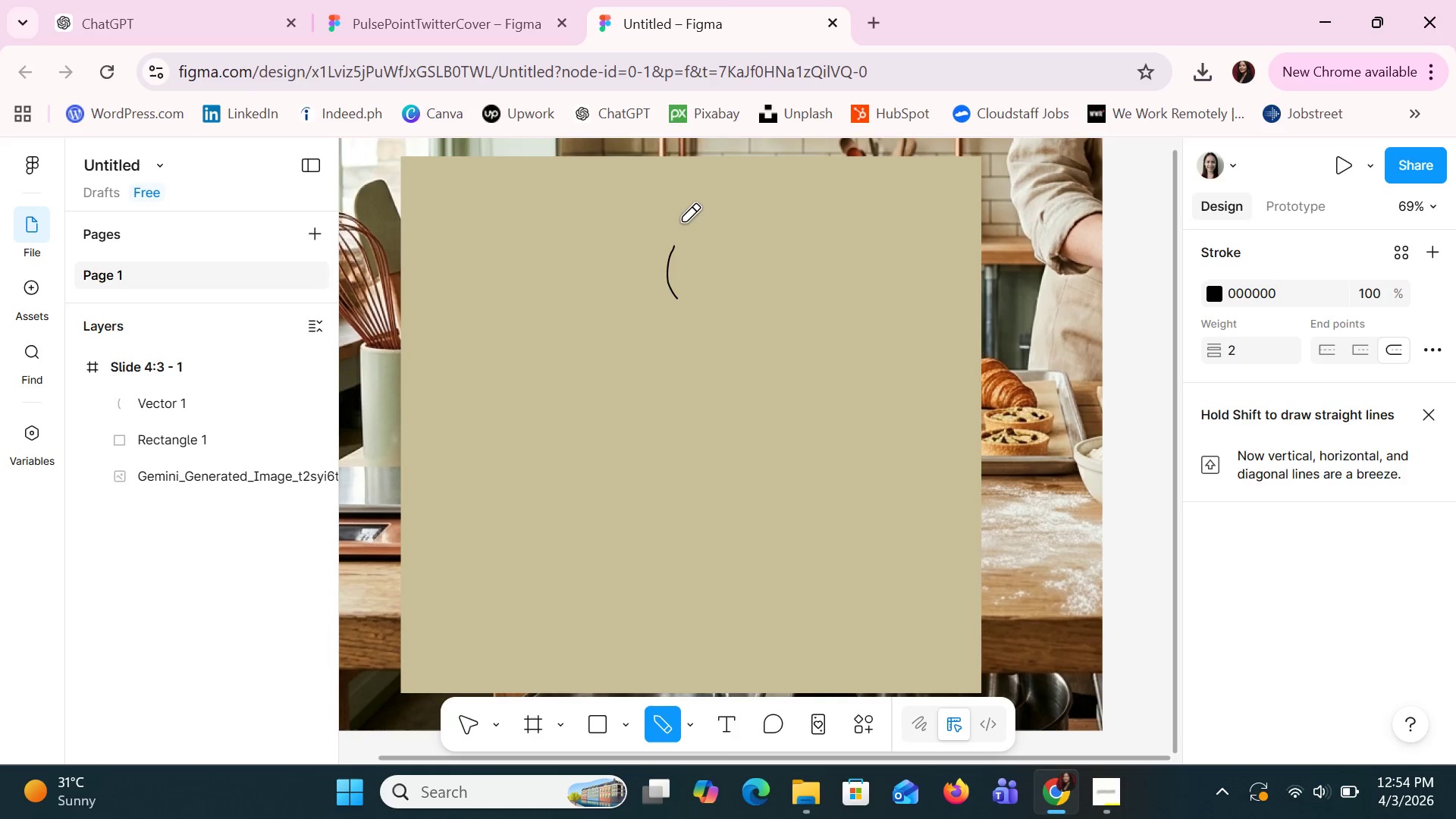 
double_click([683, 221])
 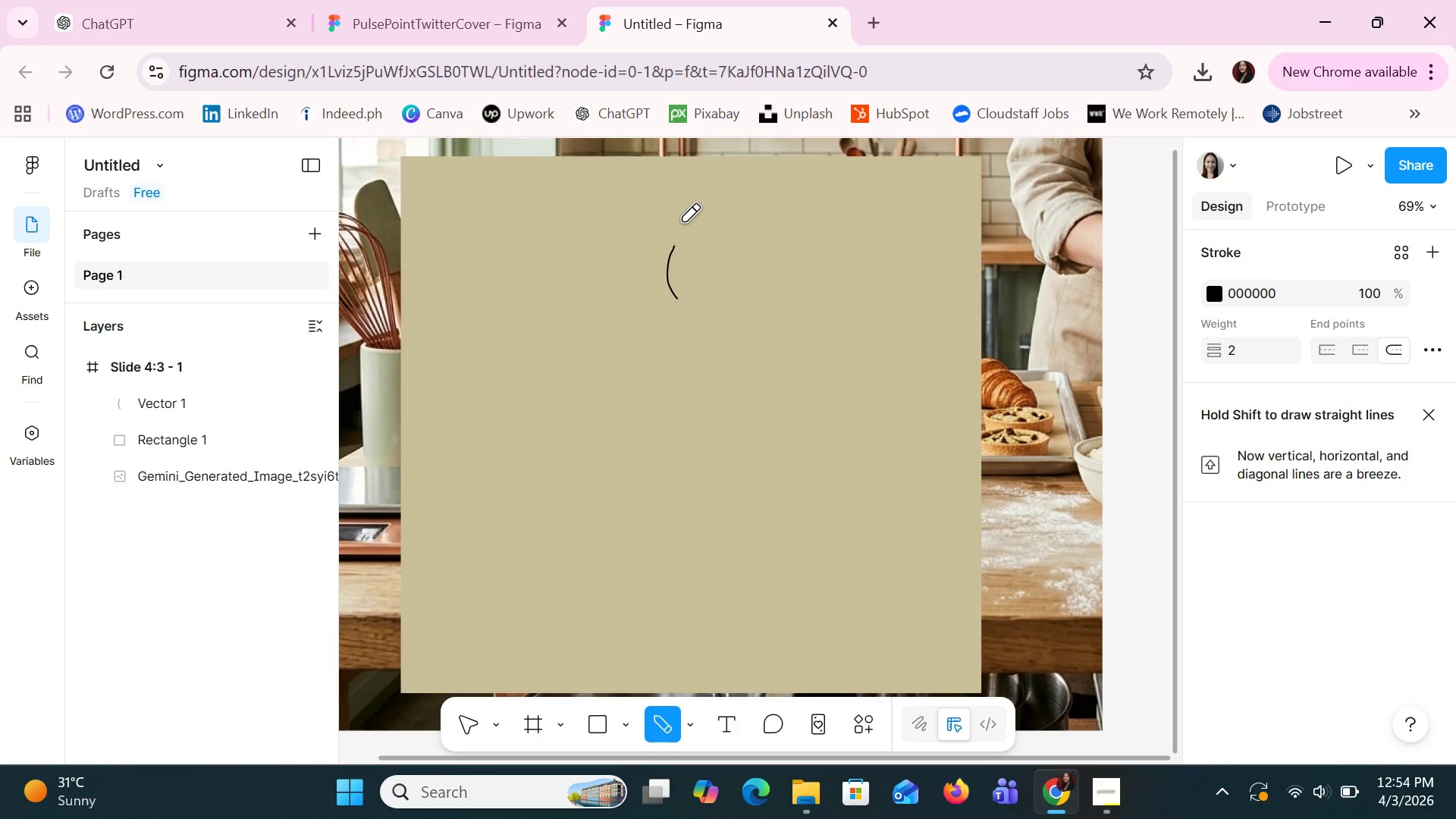 
key(Control+Z)
 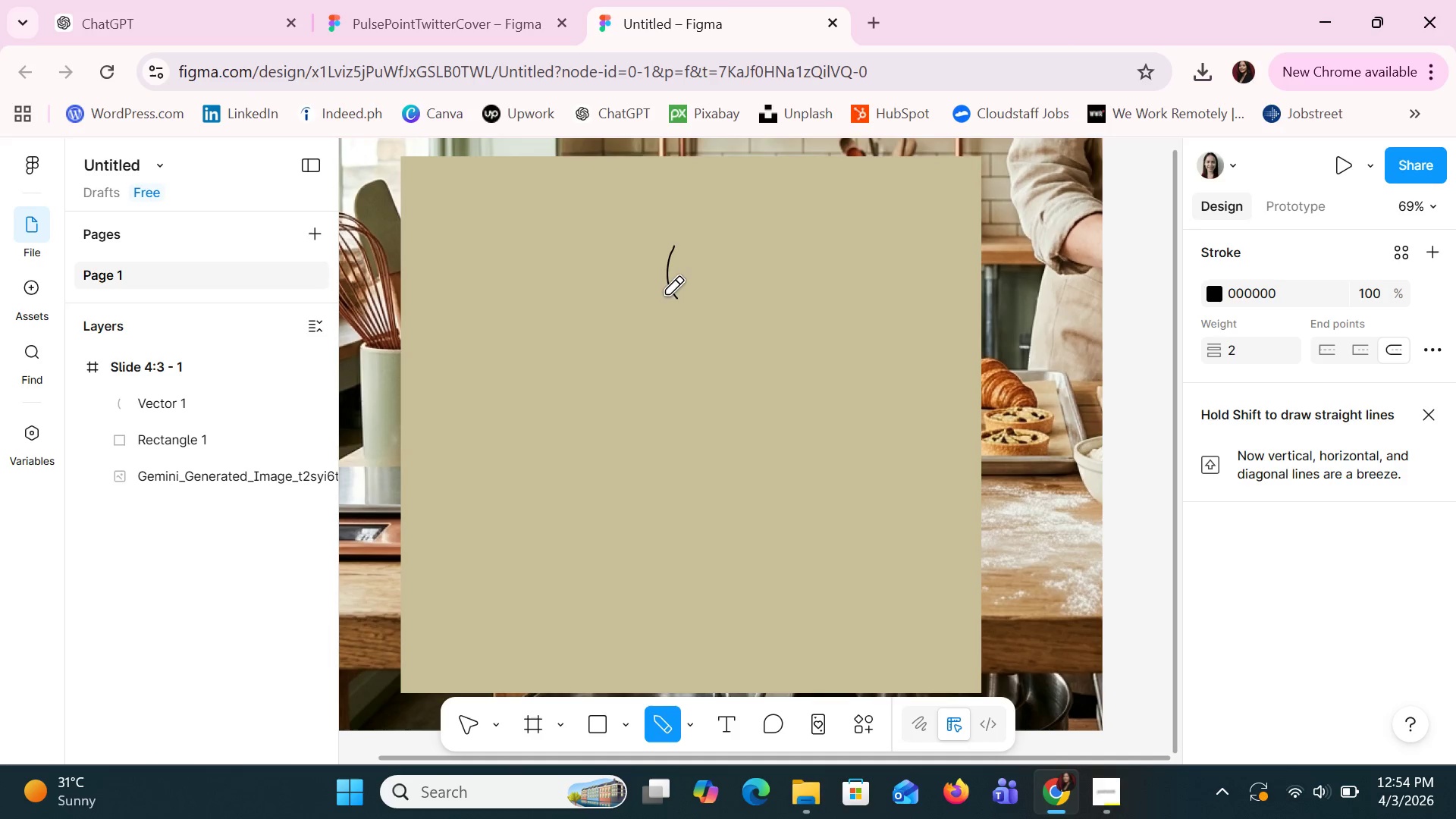 
wait(5.05)
 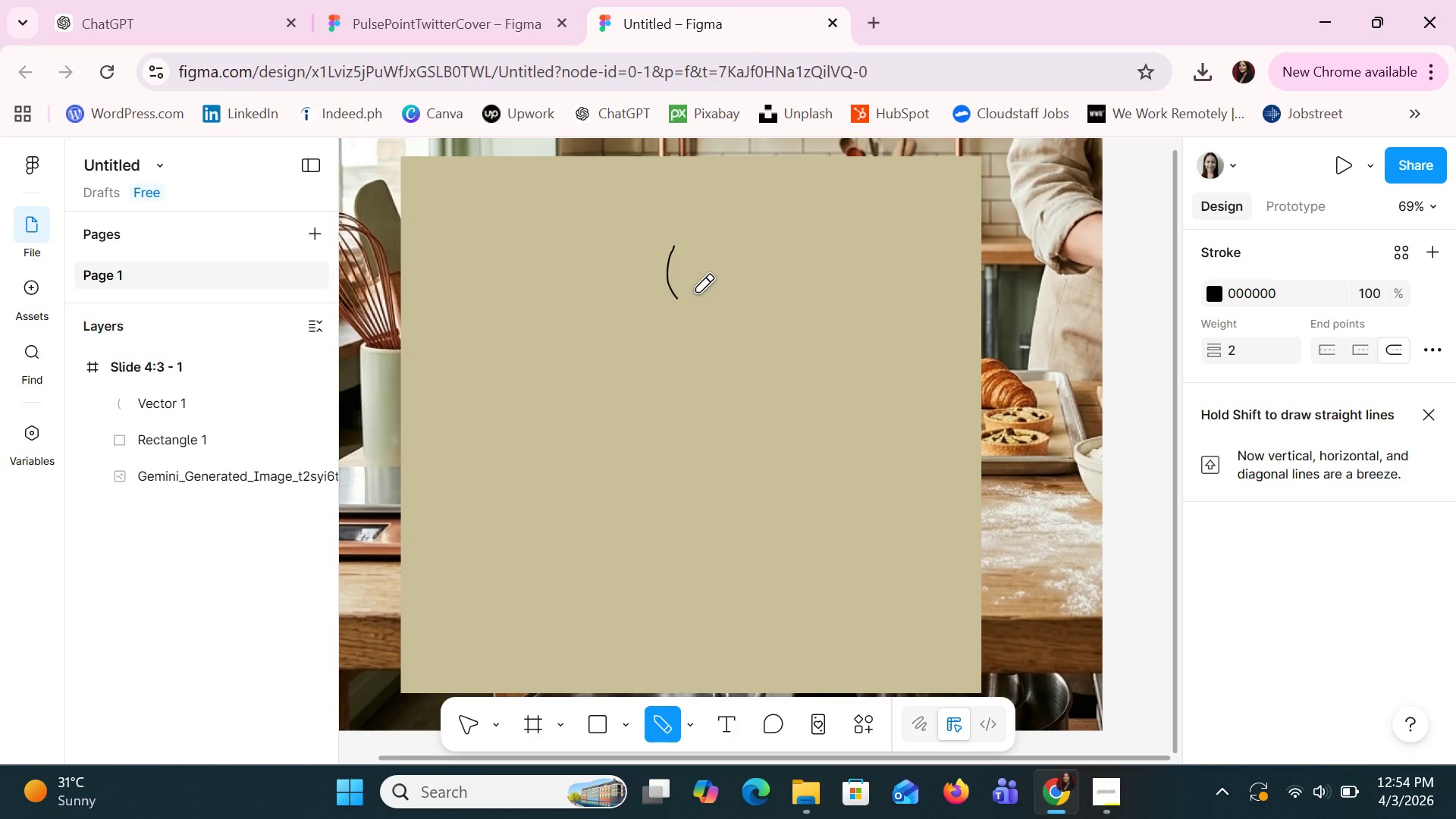 
left_click([177, 406])
 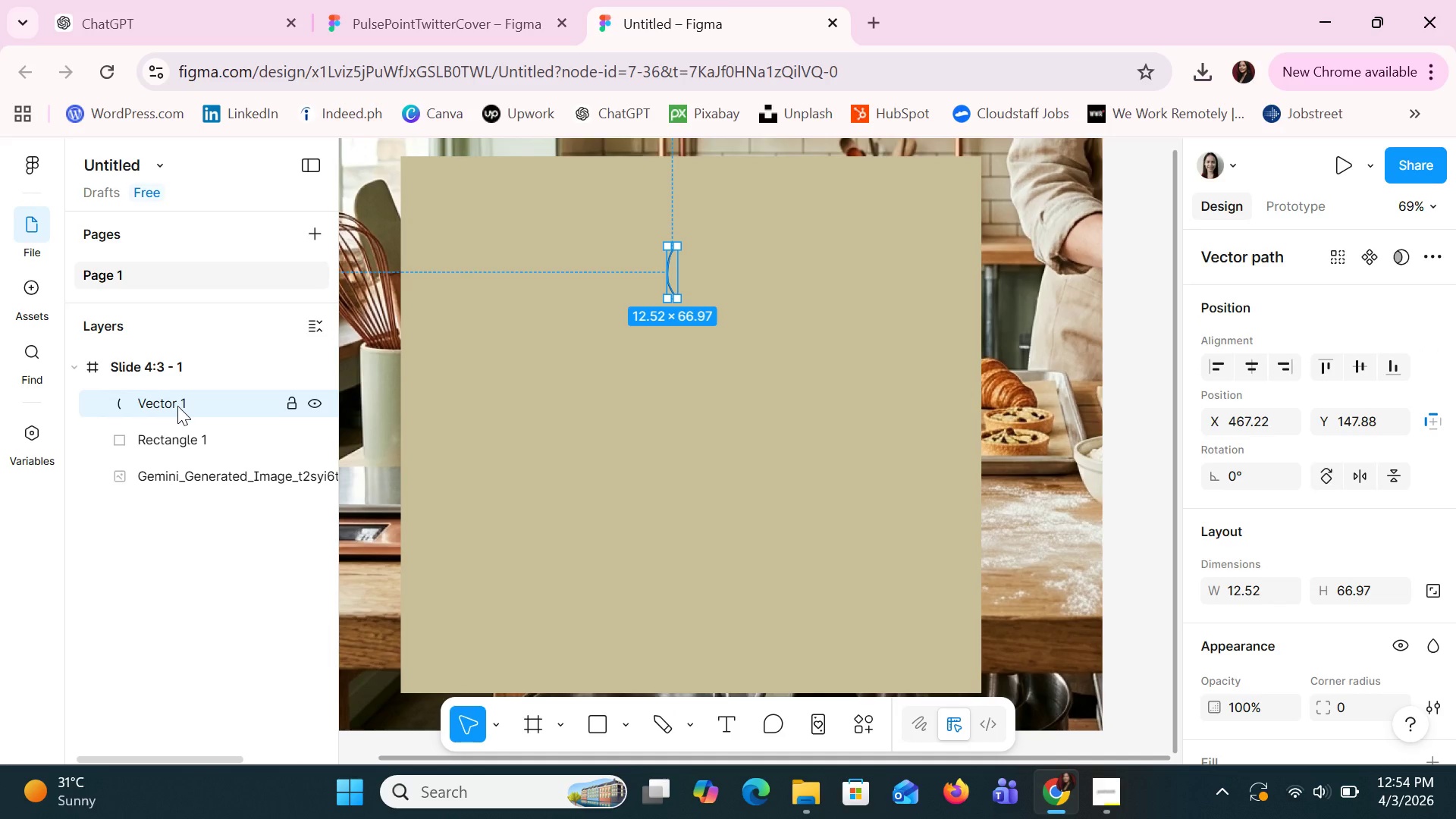 
key(Delete)
 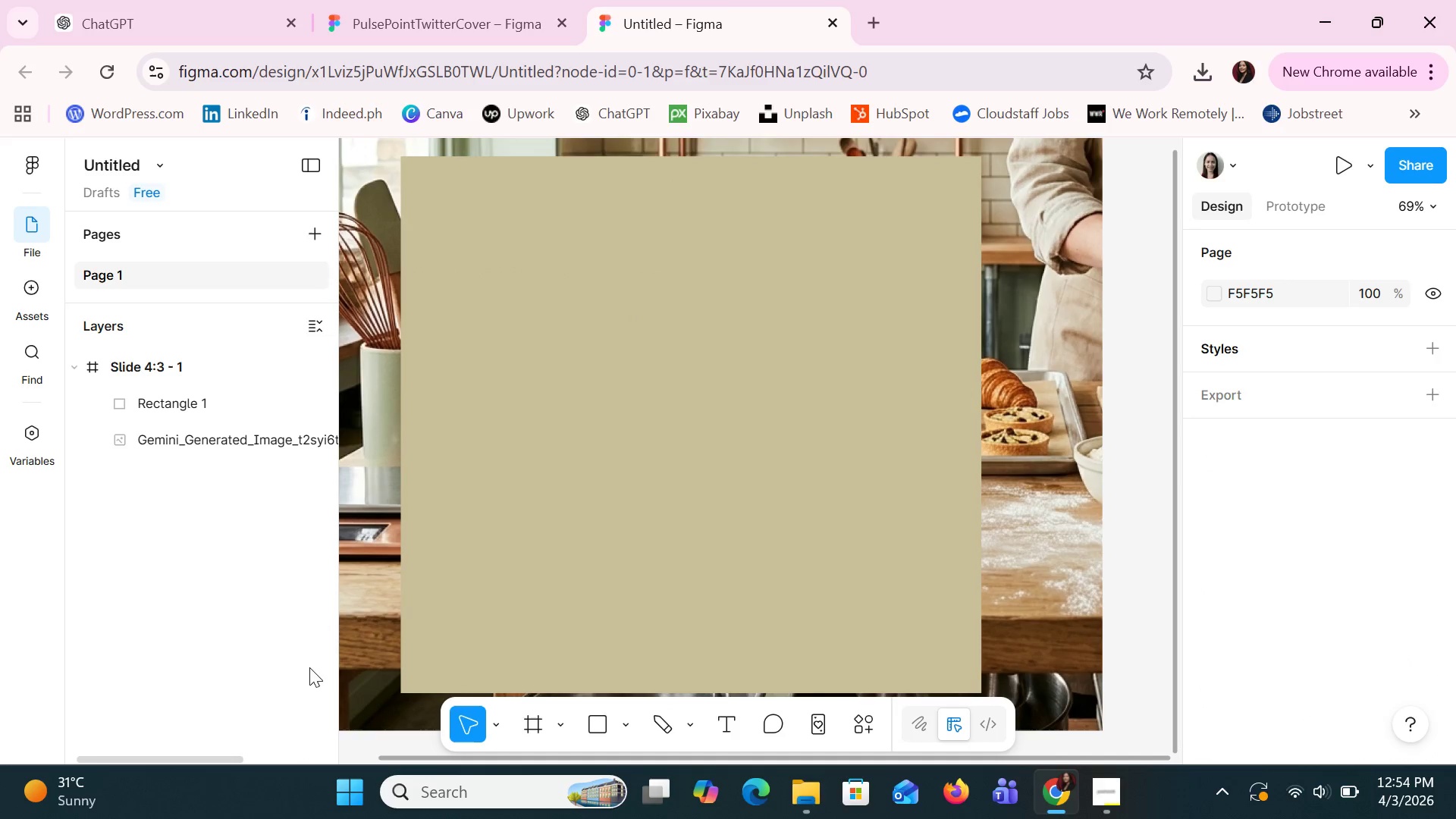 
left_click([655, 715])
 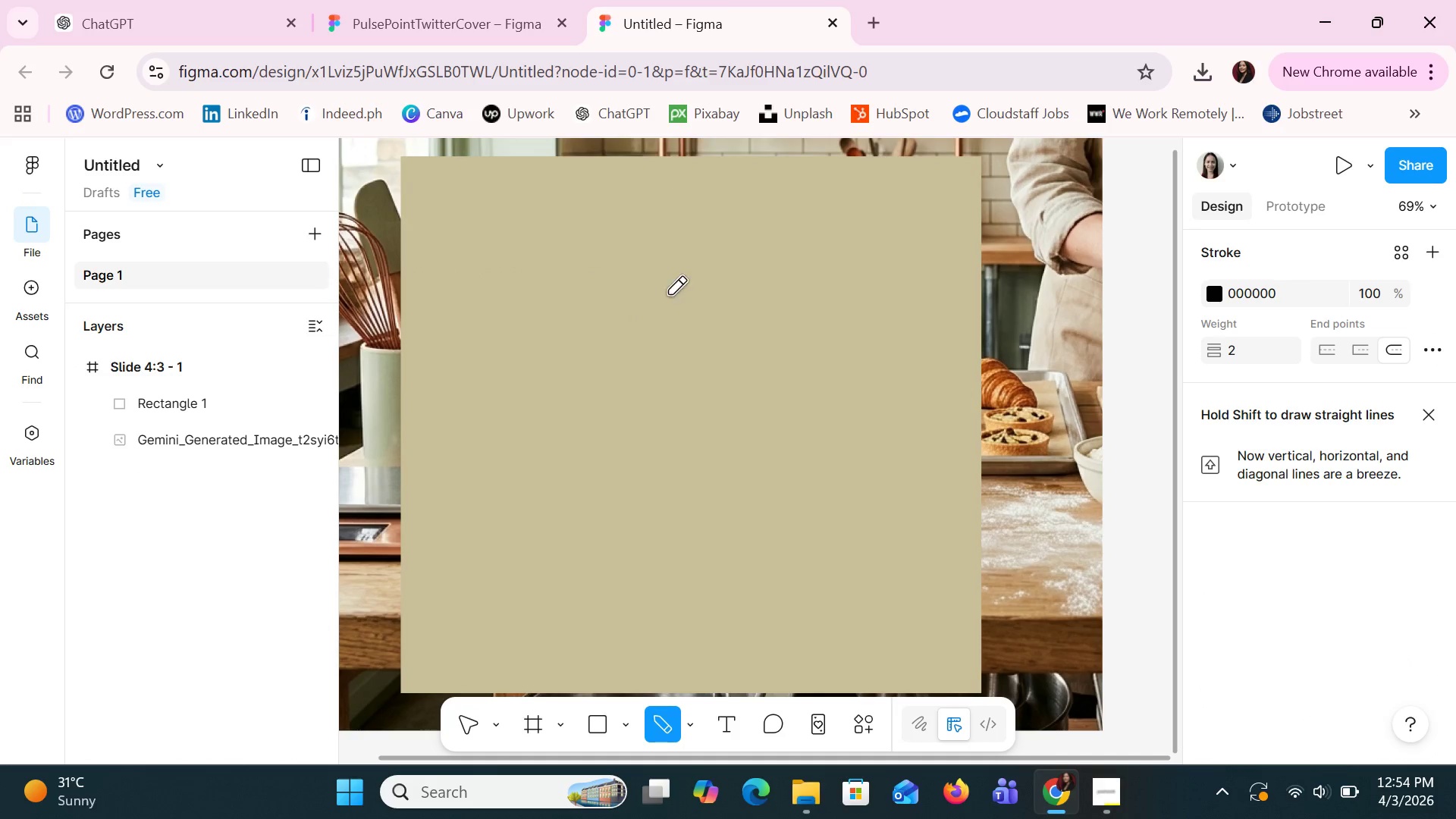 
left_click_drag(start_coordinate=[663, 314], to_coordinate=[663, 215])
 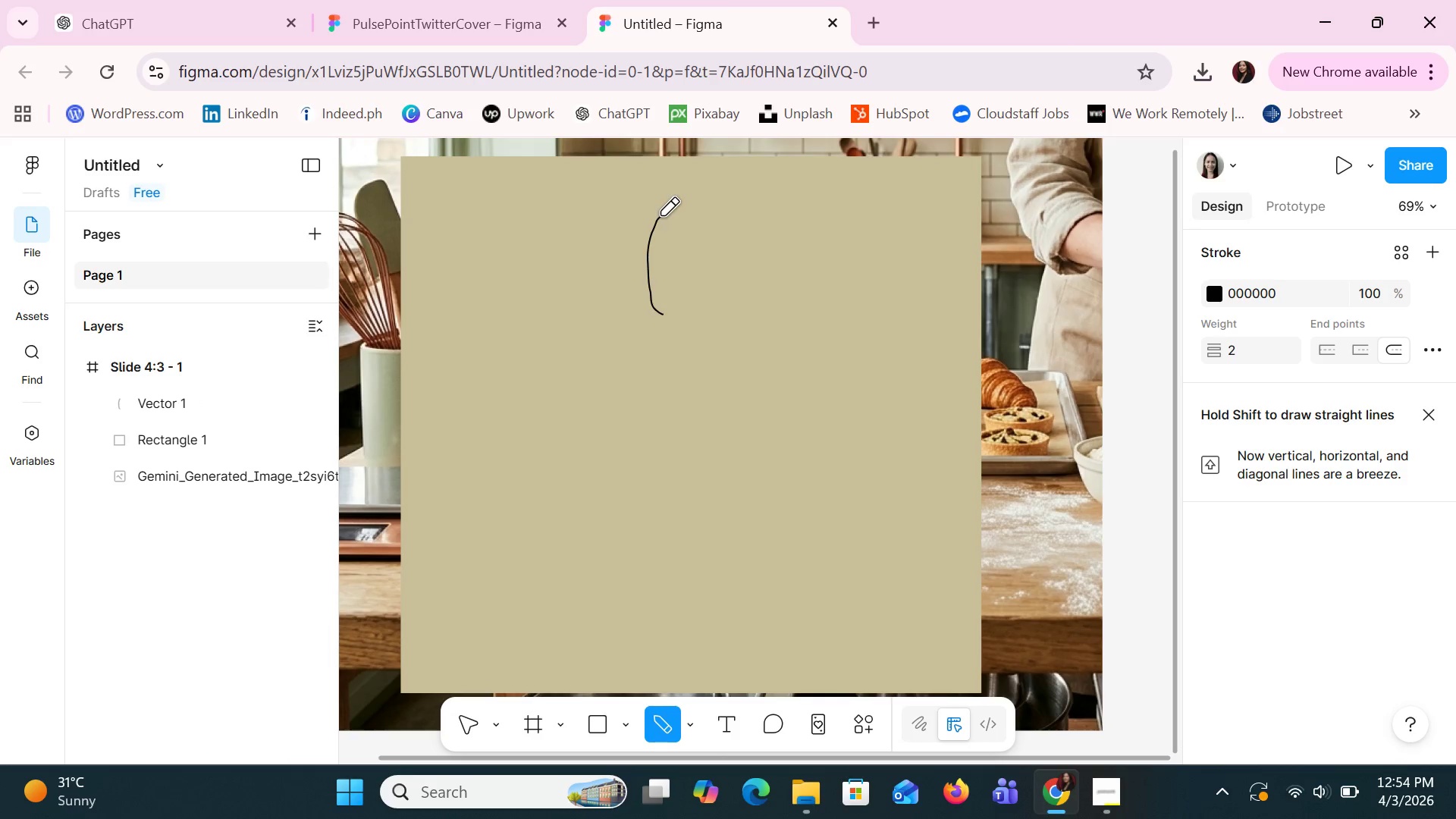 
key(Control+Z)
 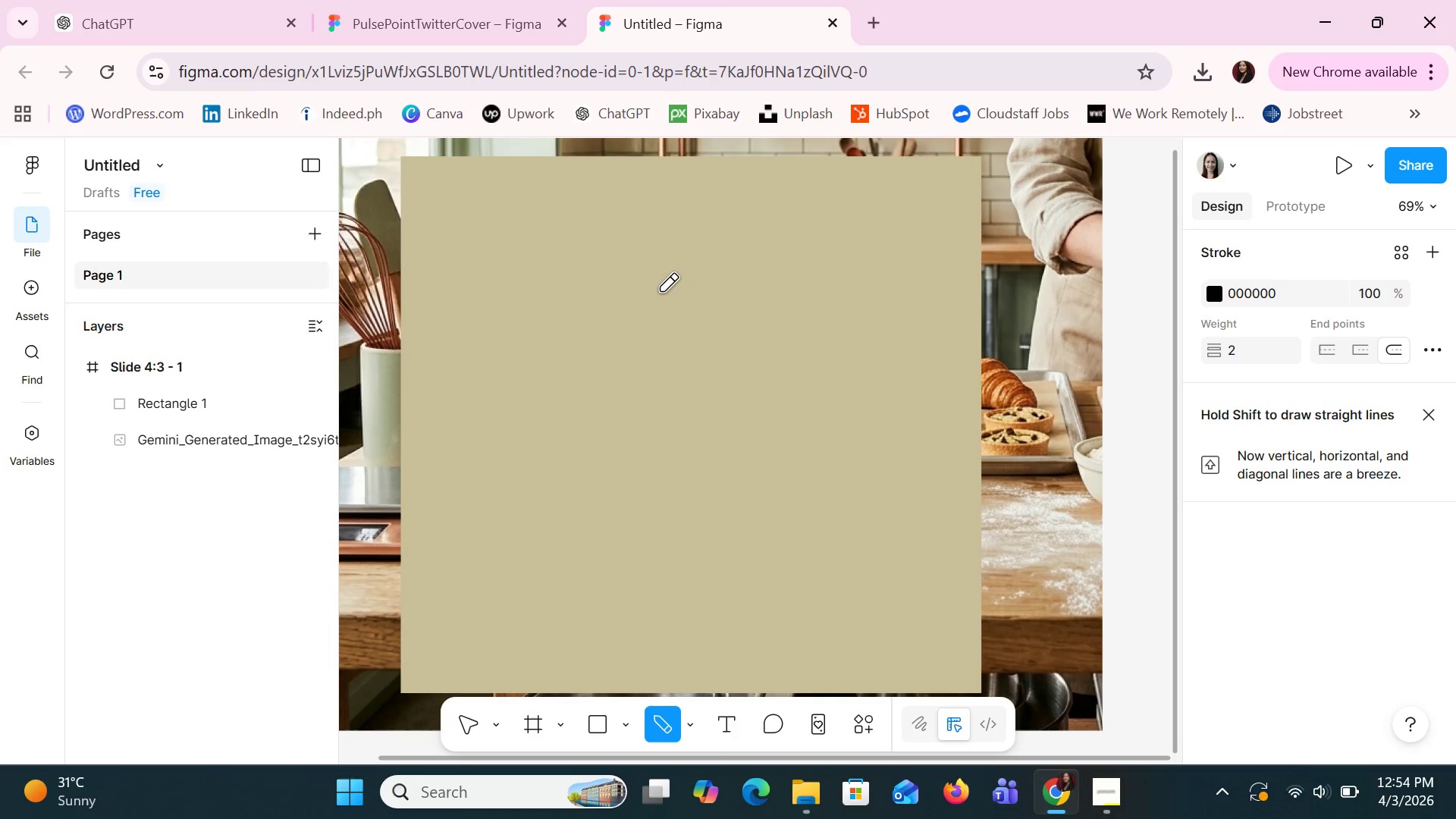 
left_click_drag(start_coordinate=[661, 290], to_coordinate=[665, 286])
 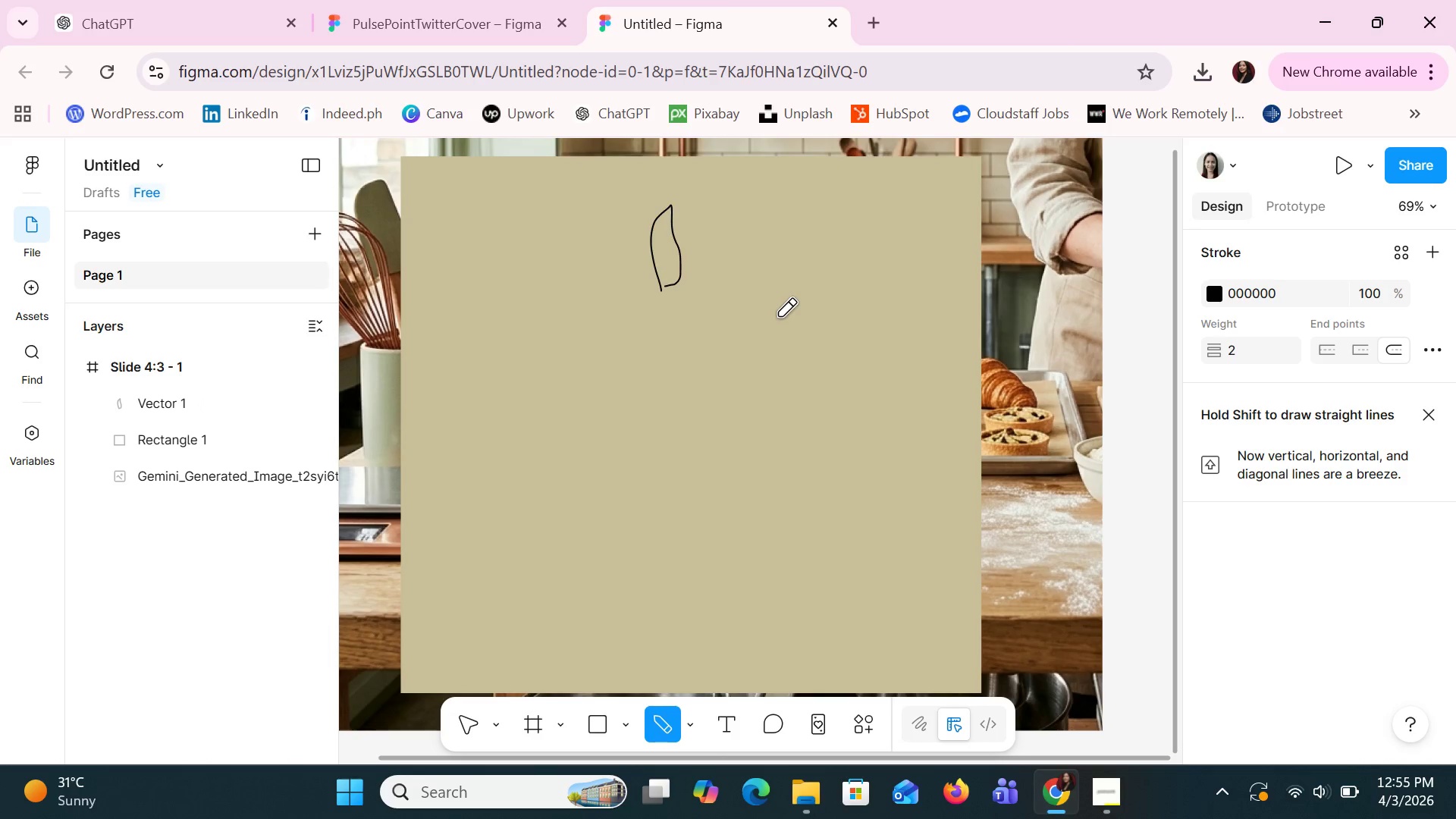 
key(Delete)
 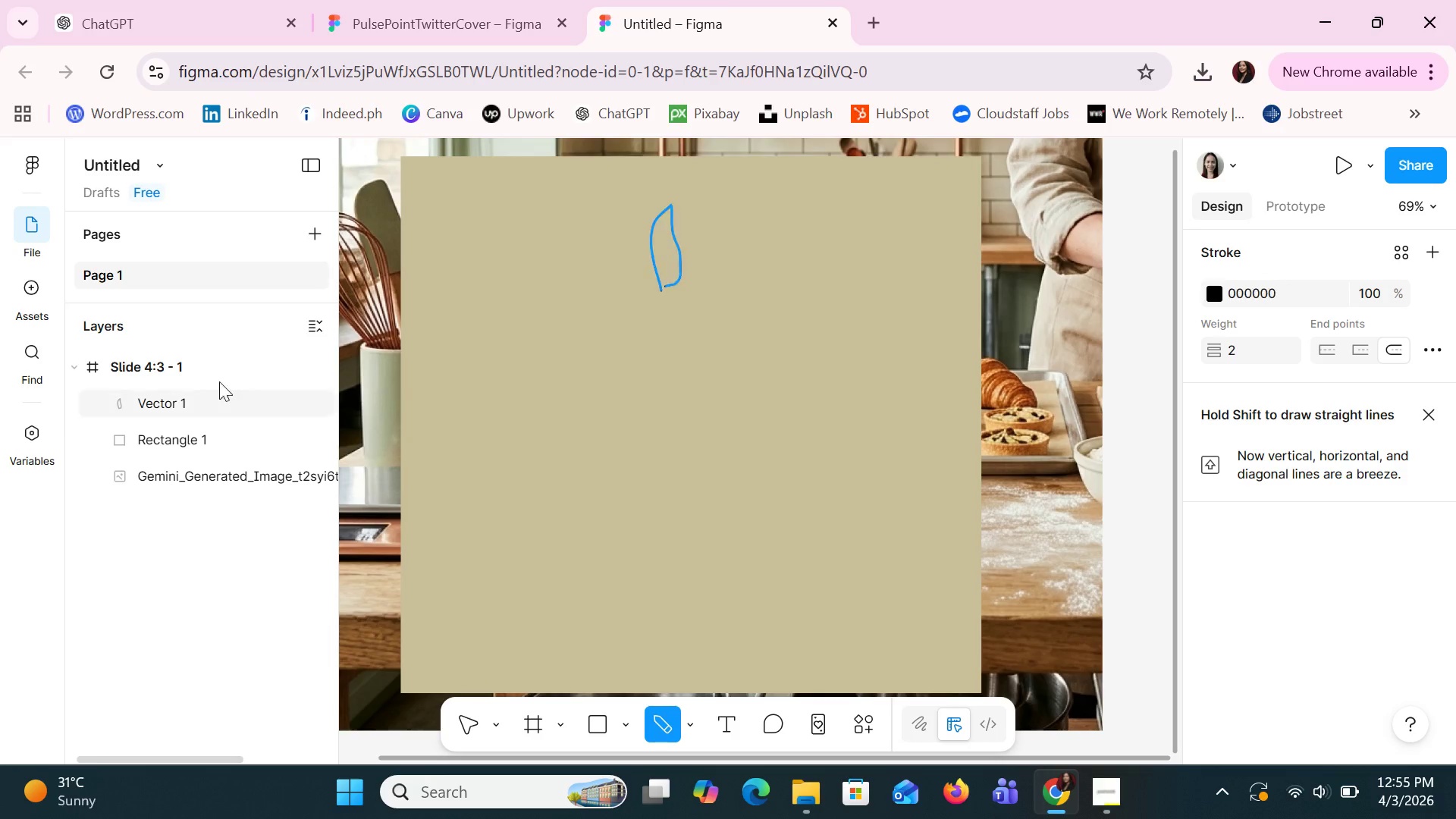 
left_click([212, 389])
 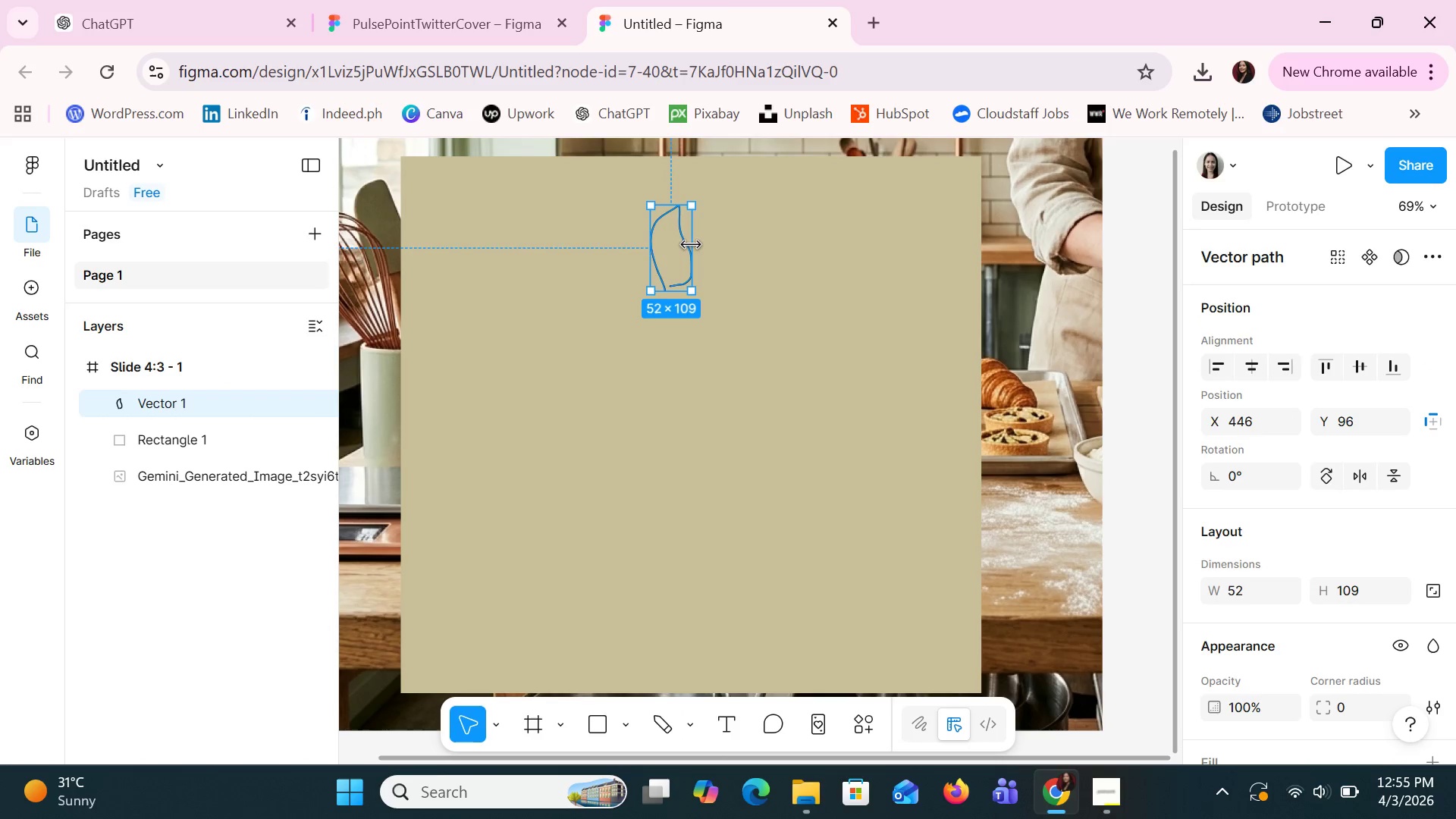 
wait(5.61)
 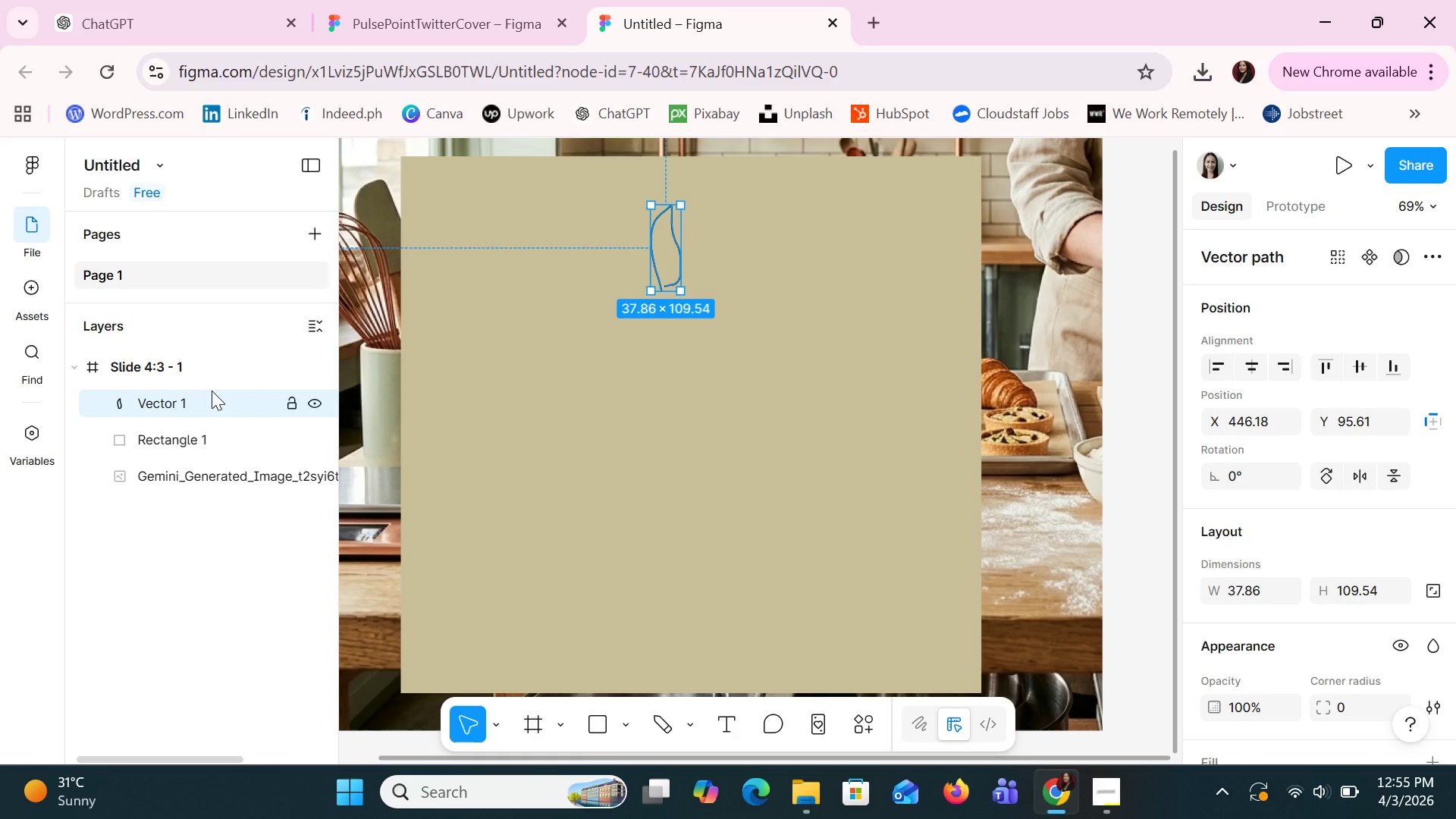 
left_click_drag(start_coordinate=[675, 232], to_coordinate=[690, 224])
 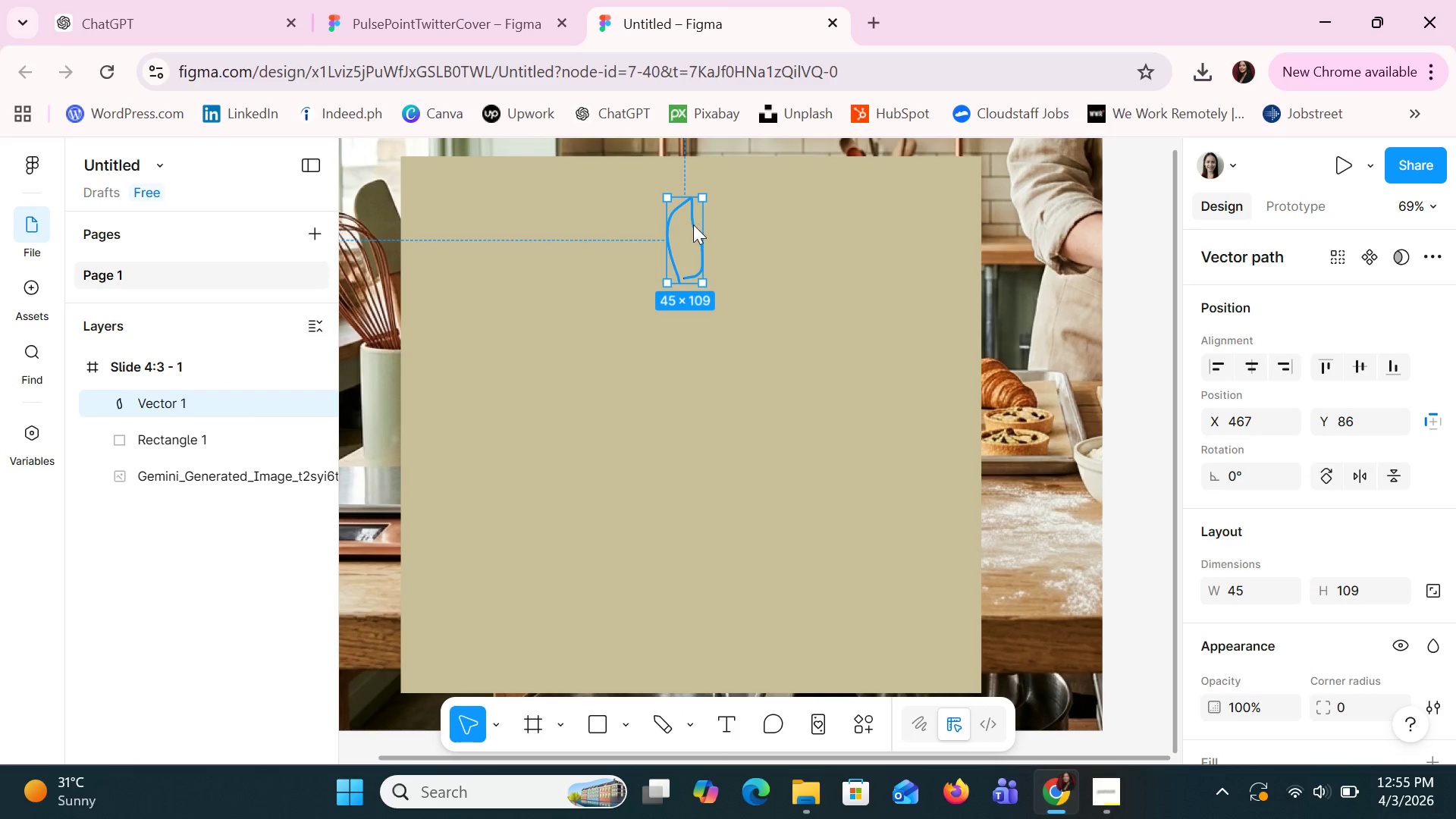 
key(Delete)
 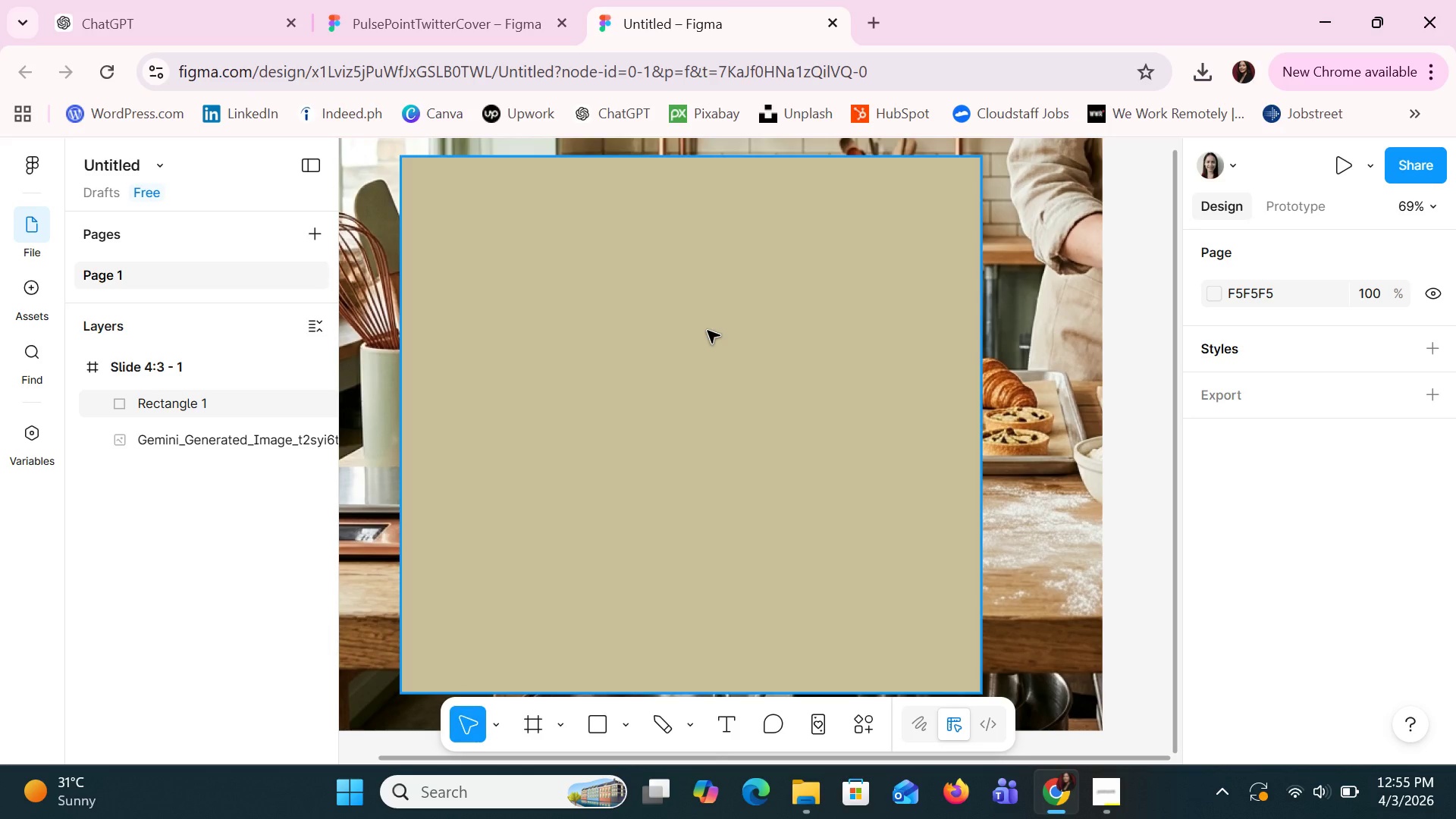 
wait(19.44)
 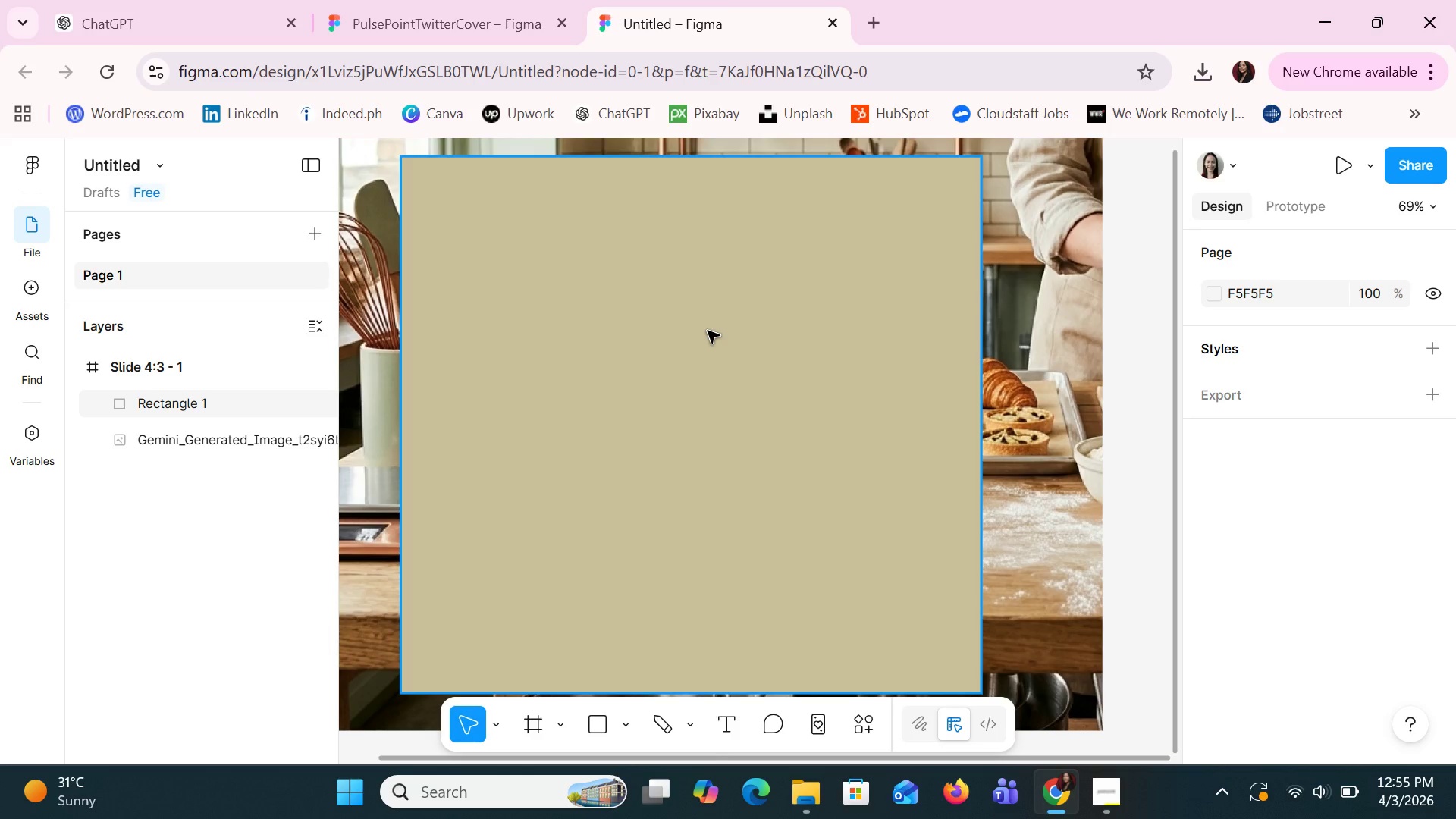 
left_click([764, 726])
 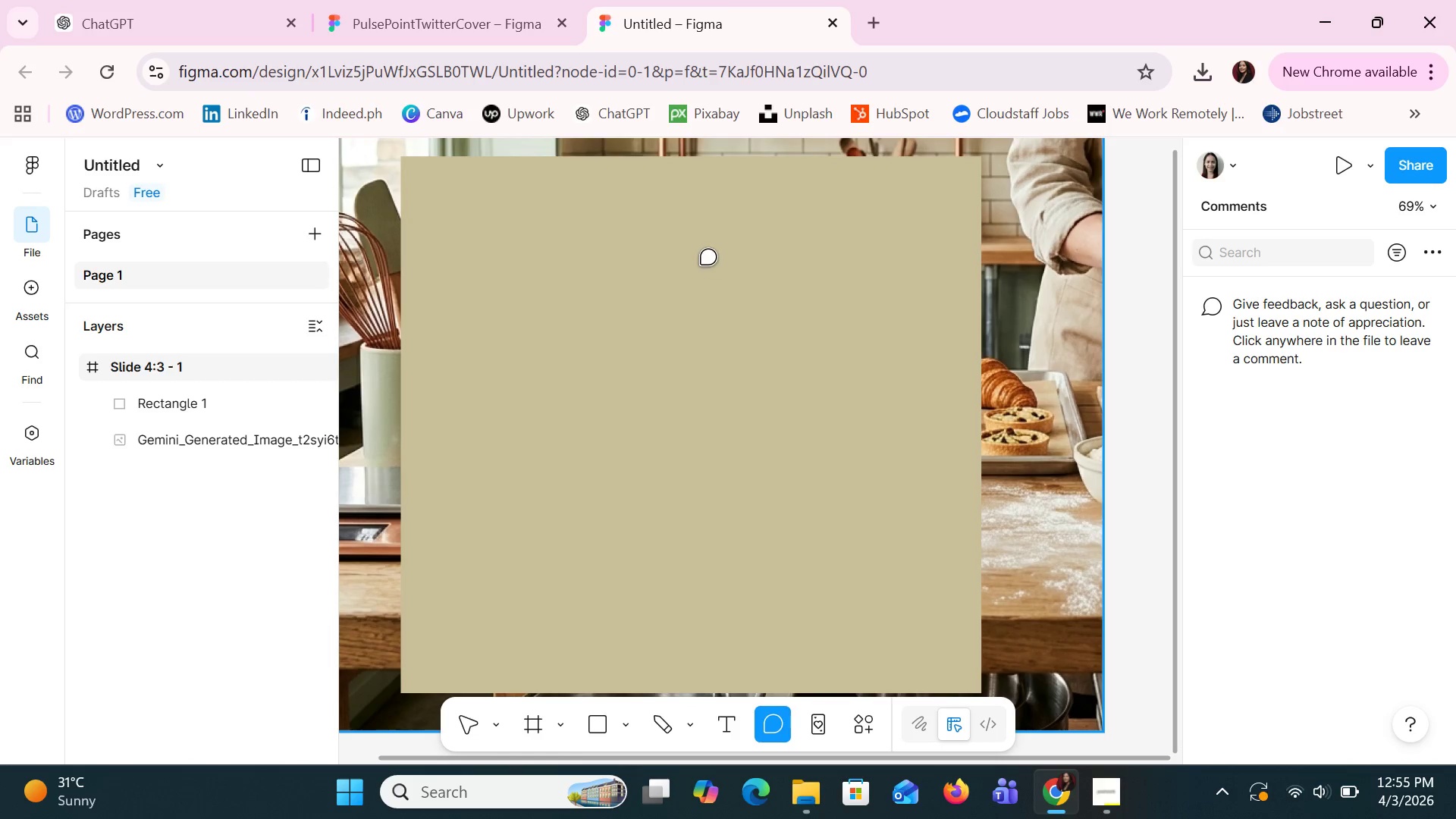 
left_click_drag(start_coordinate=[697, 219], to_coordinate=[695, 259])
 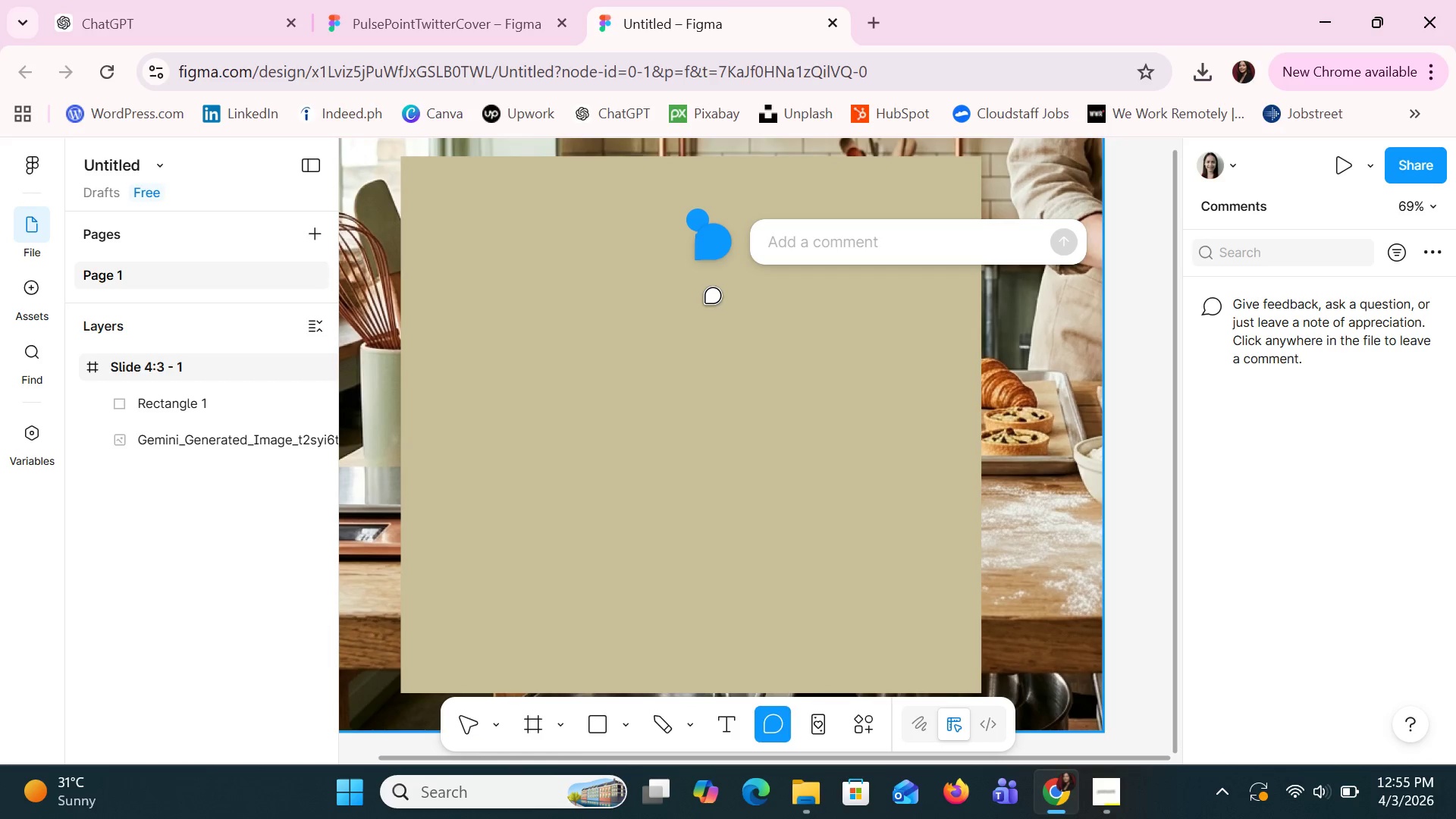 
key(Delete)
 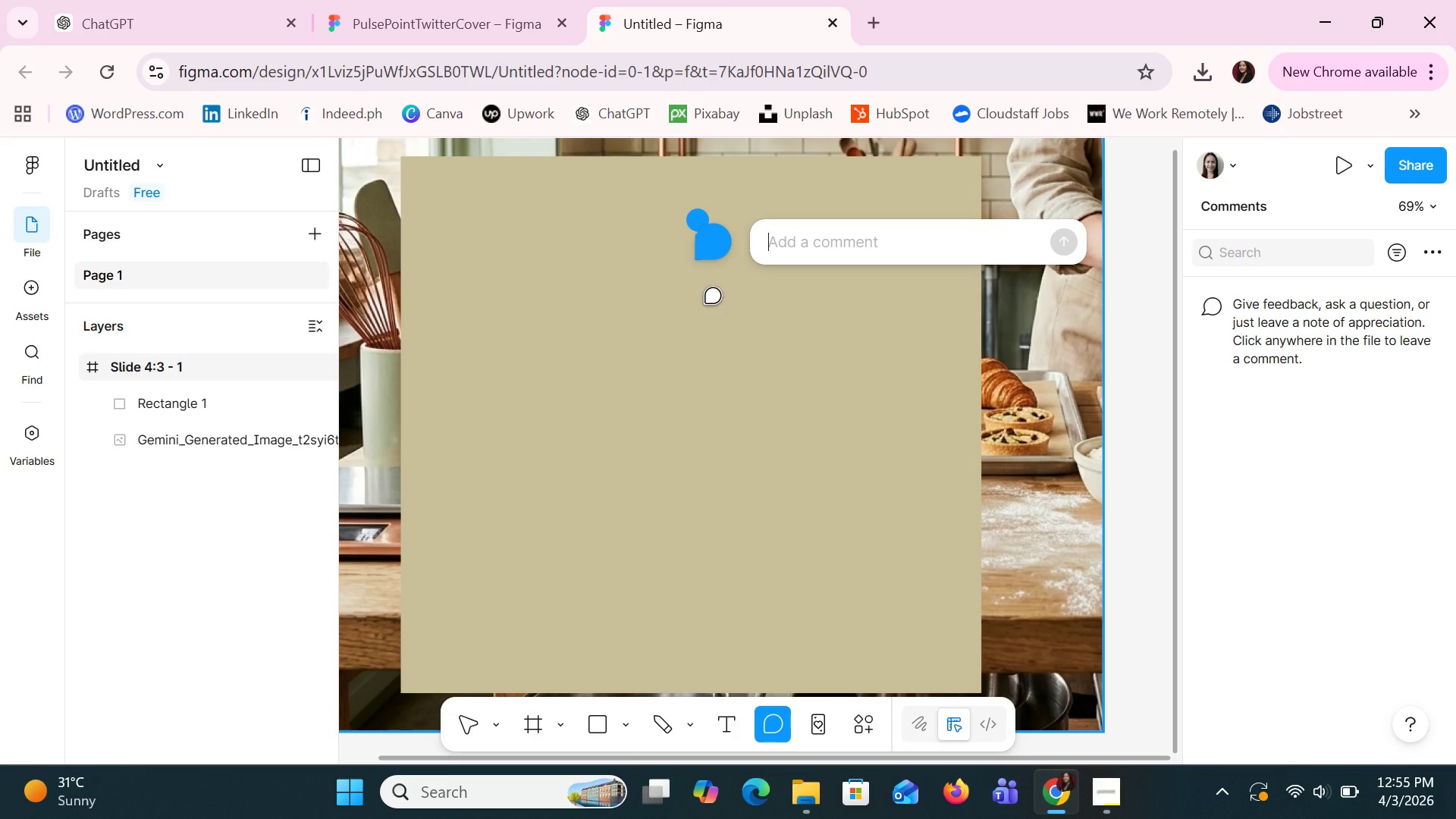 
key(Delete)
 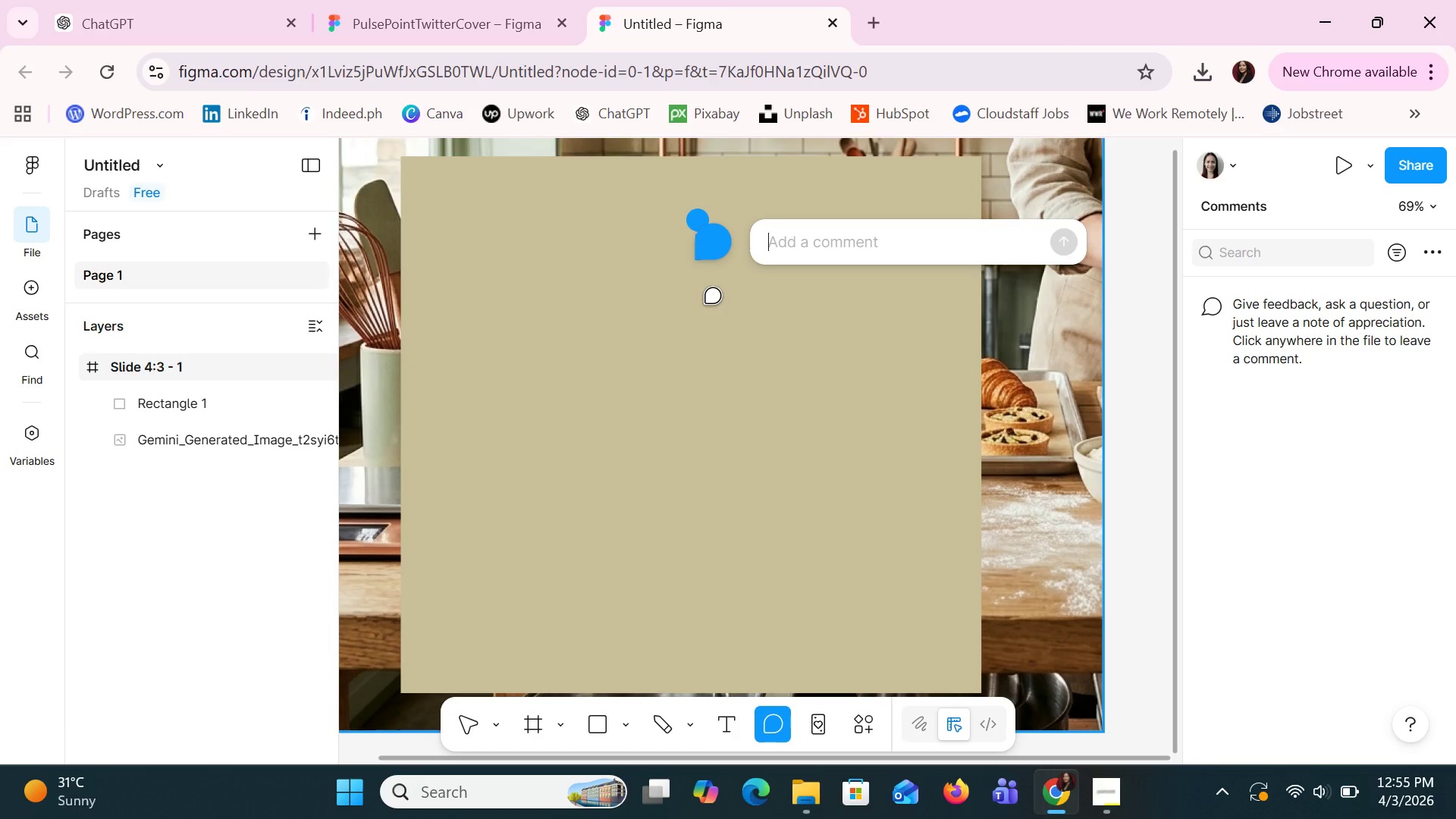 
key(Escape)
 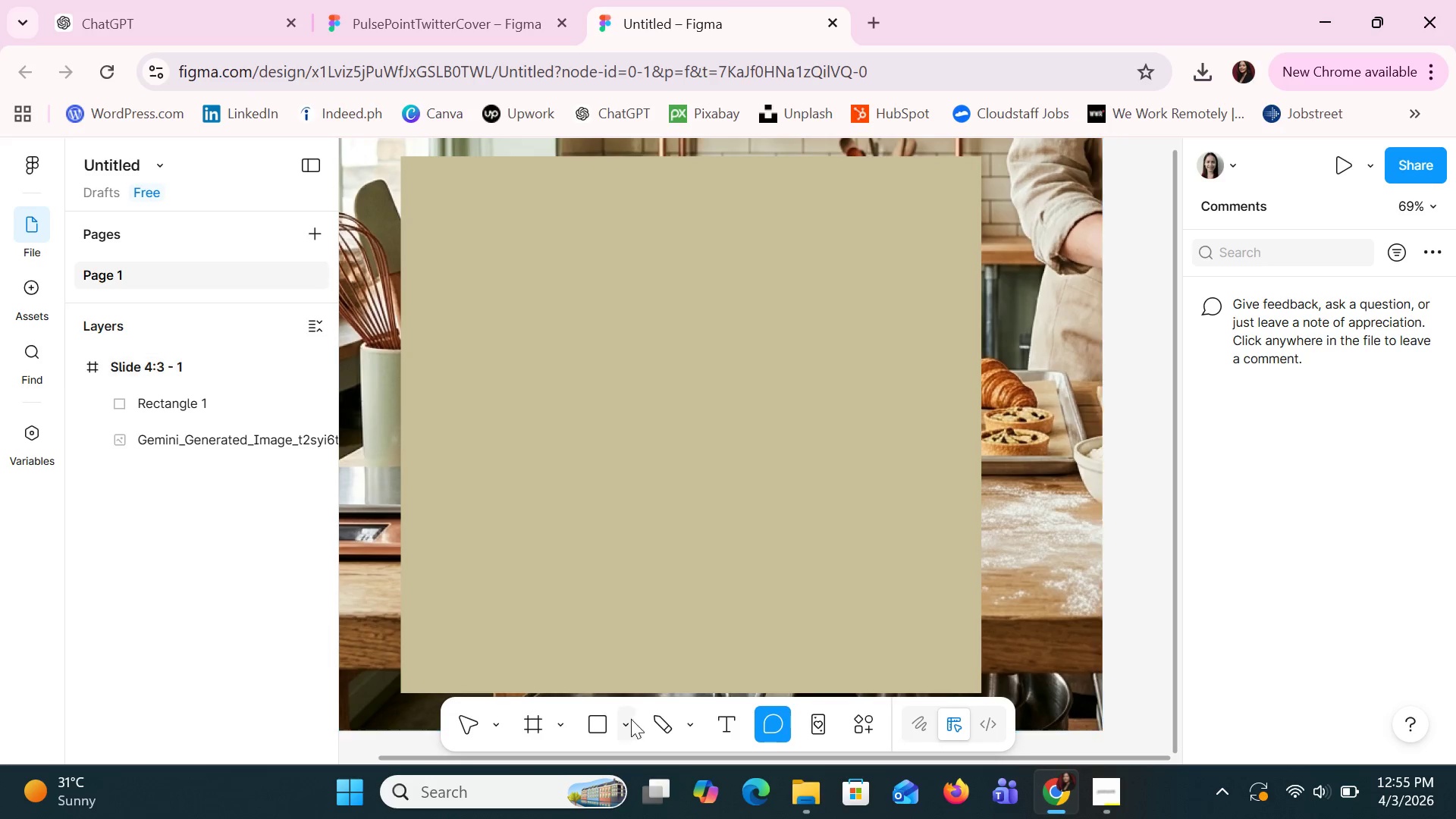 
left_click([663, 726])
 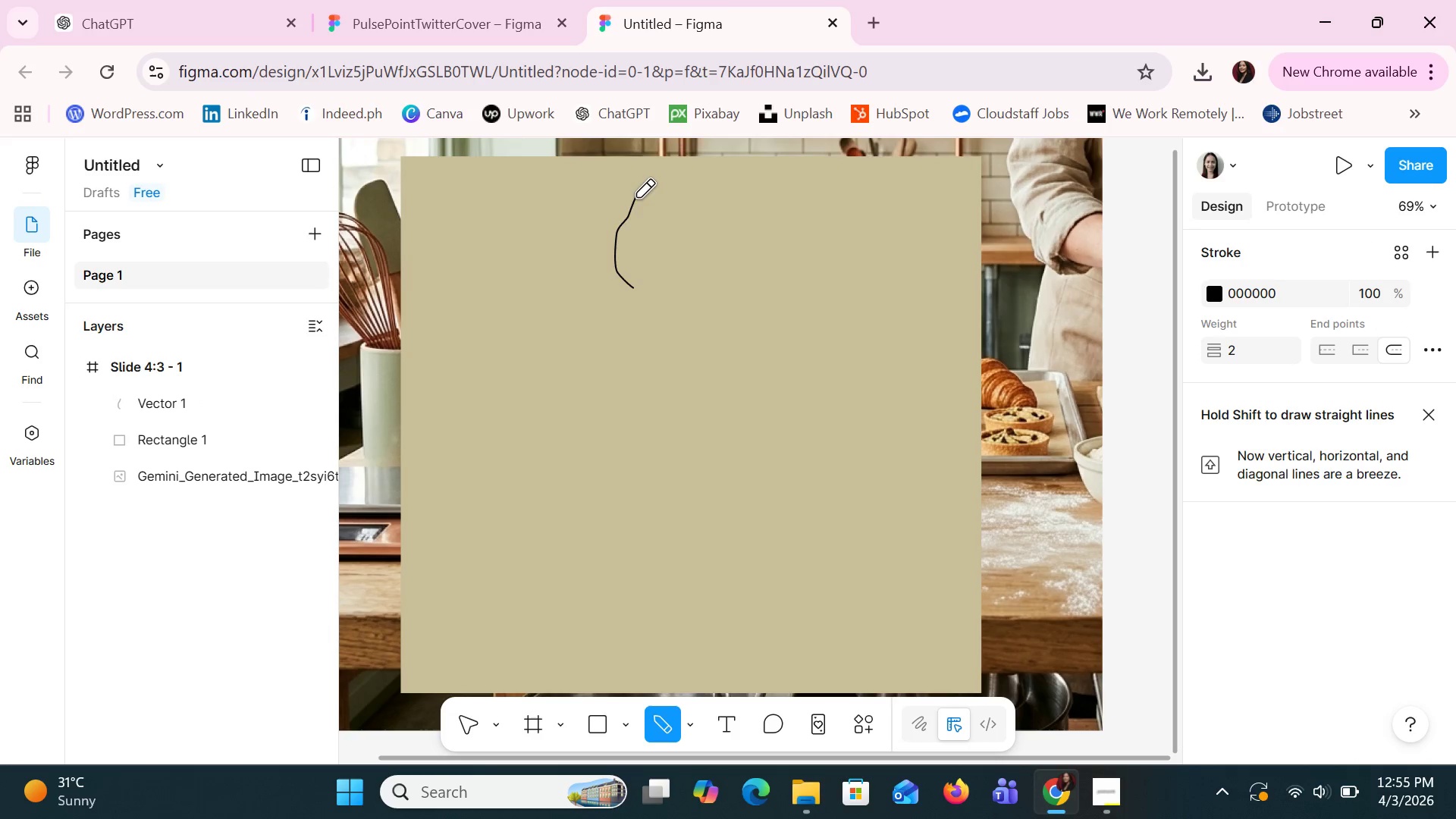 
wait(8.91)
 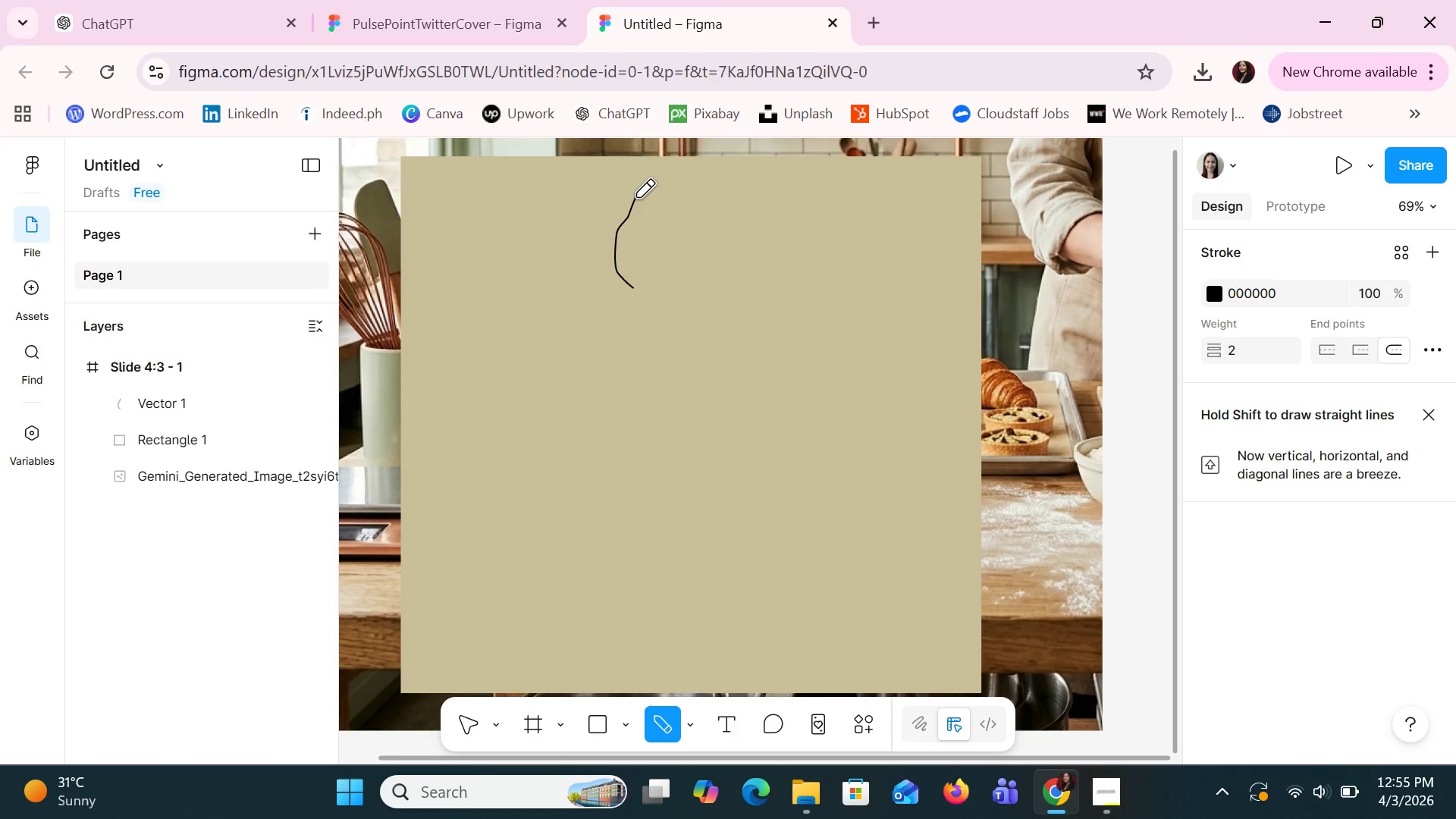 
key(Escape)
 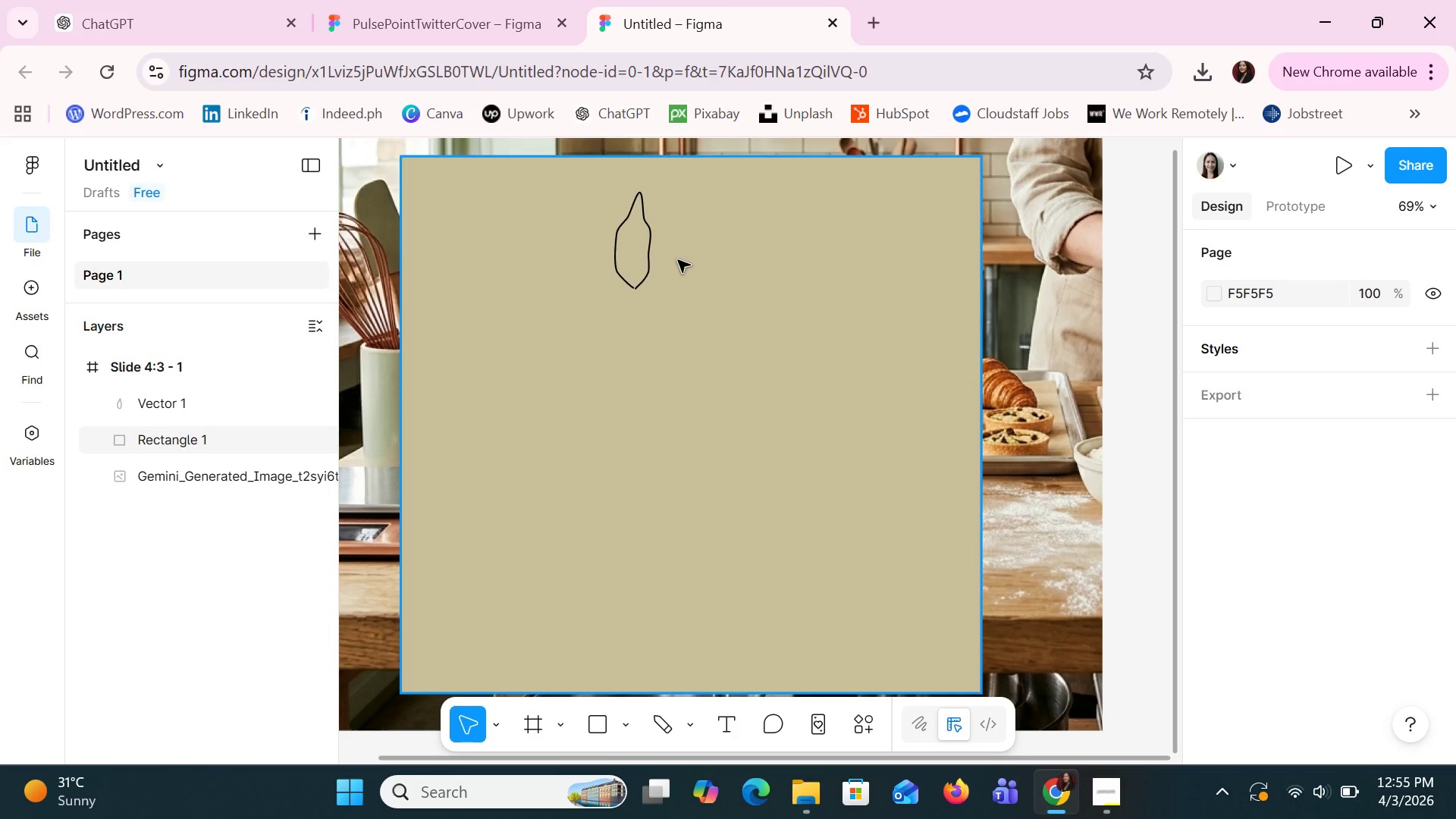 
left_click([648, 243])
 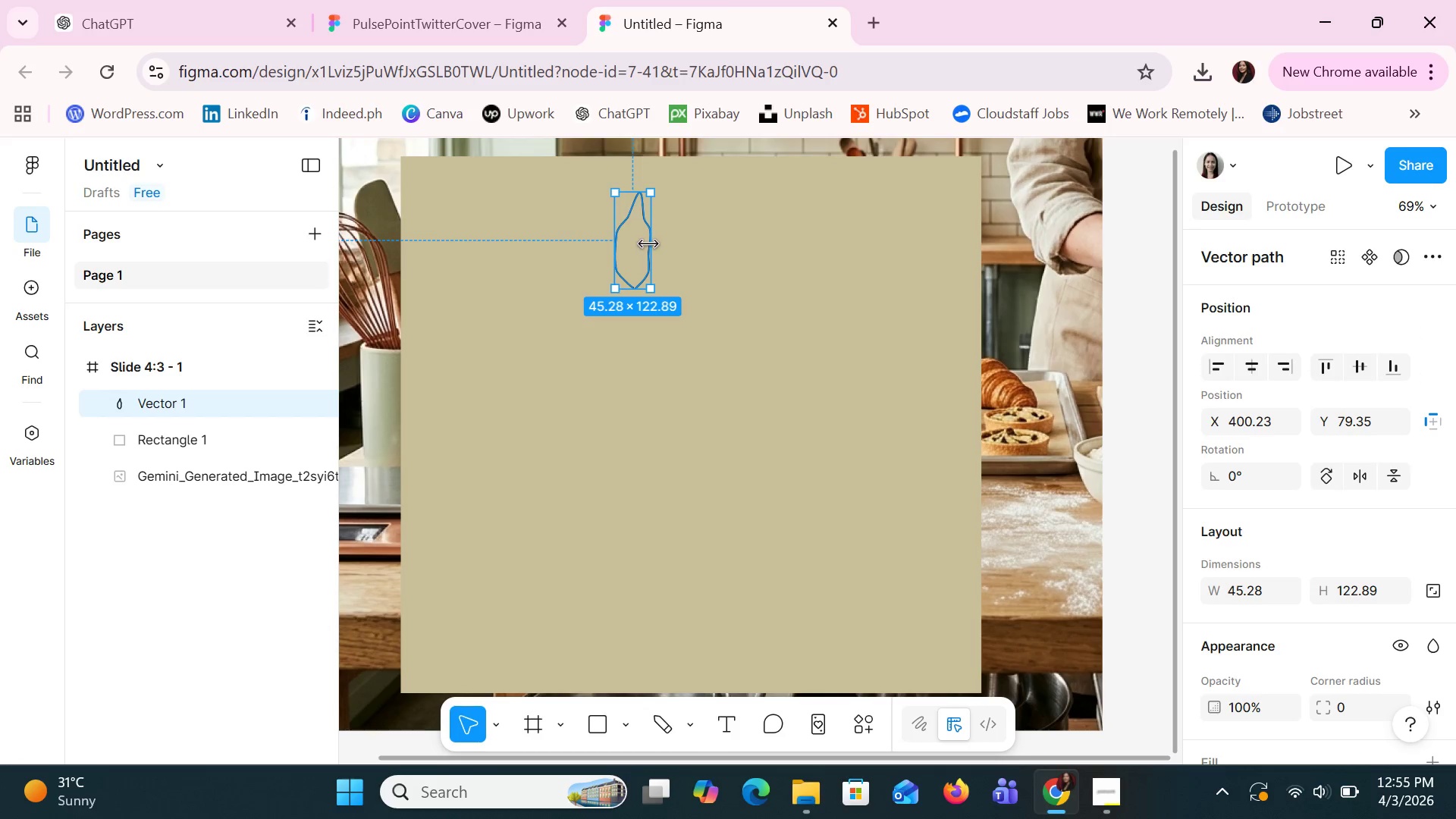 
key(Delete)
 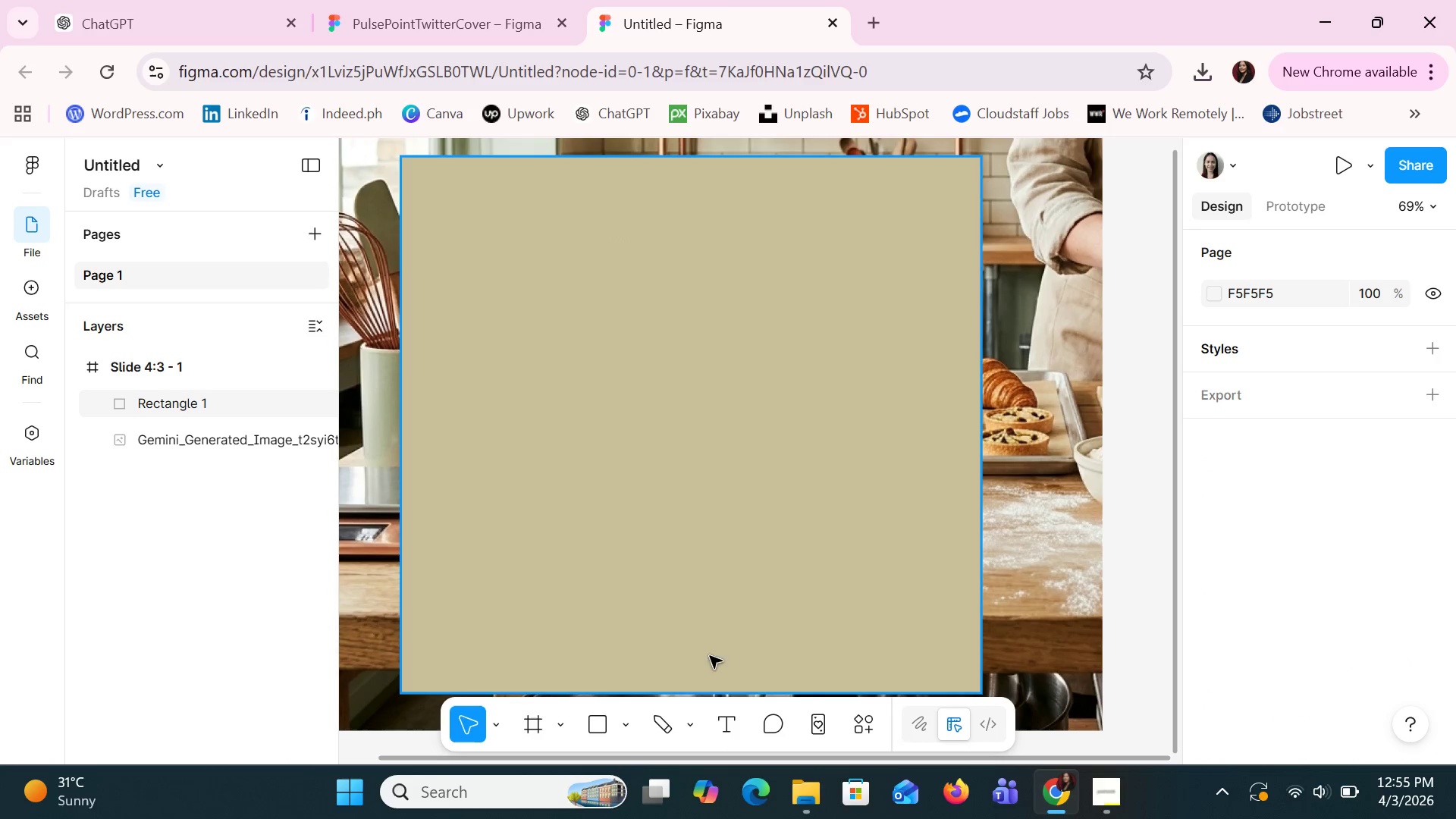 
left_click([658, 722])
 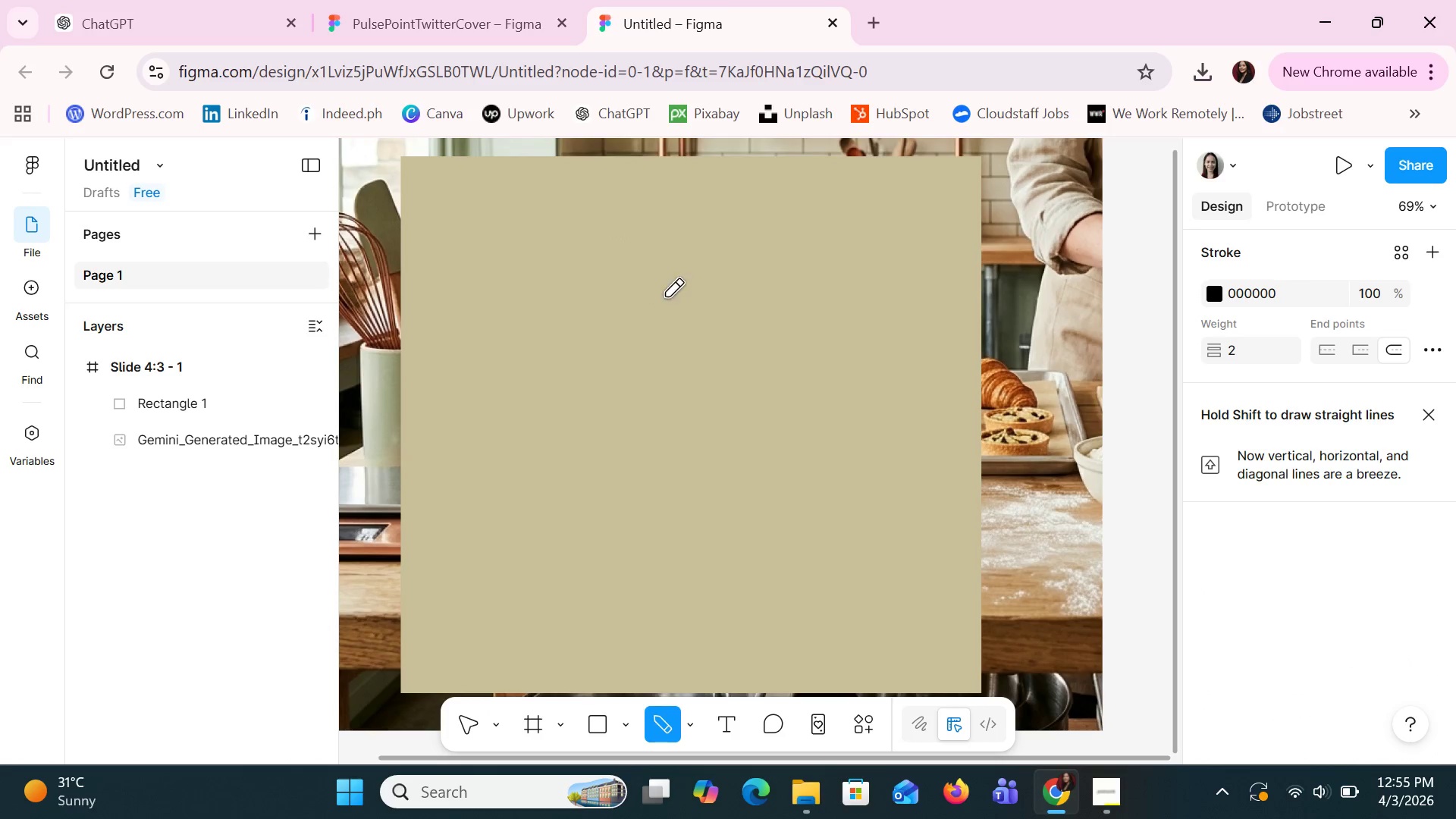 
left_click_drag(start_coordinate=[670, 297], to_coordinate=[675, 203])
 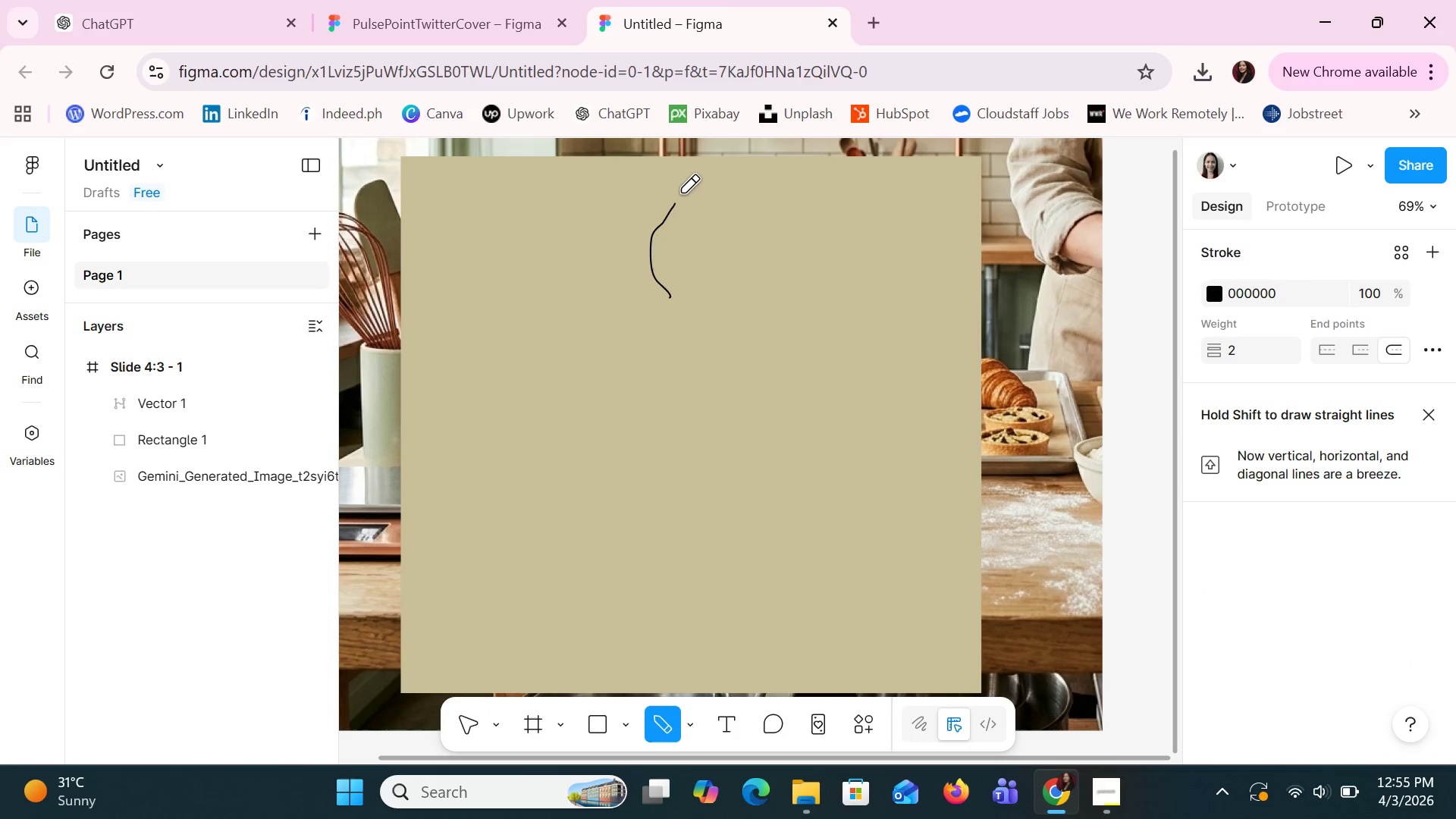 
left_click_drag(start_coordinate=[682, 192], to_coordinate=[676, 293])
 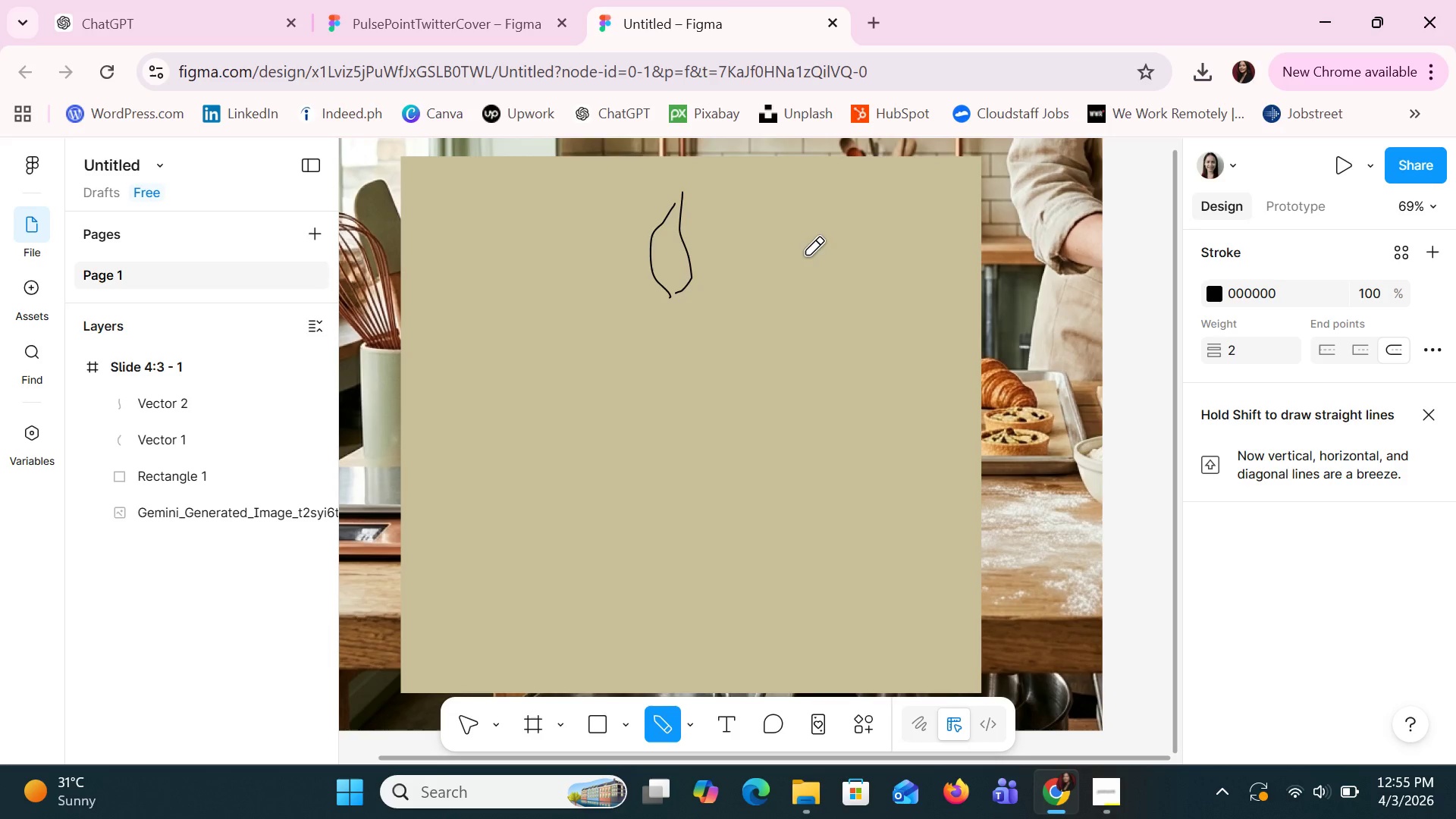 
key(Delete)
 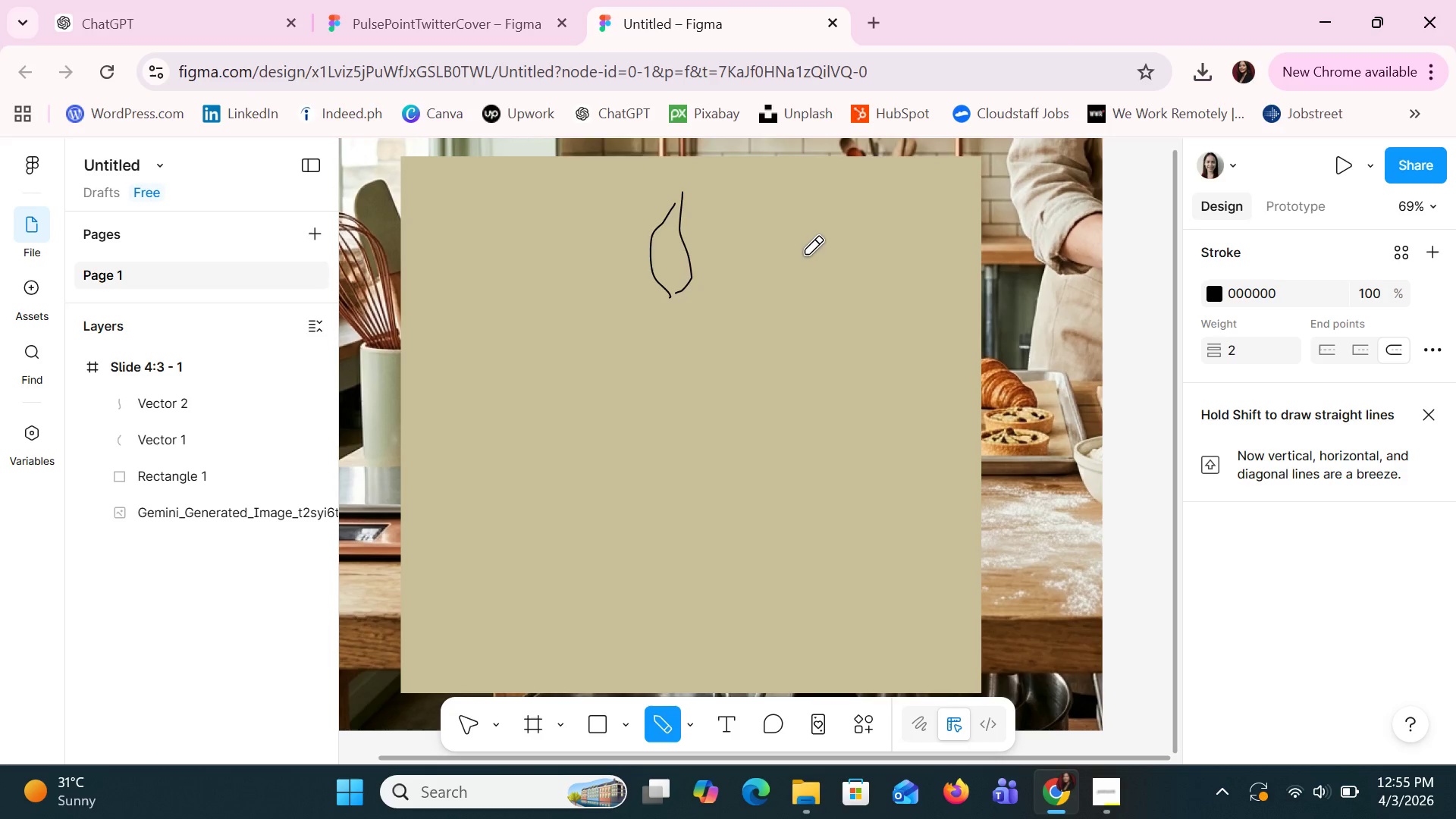 
key(Control+Z)
 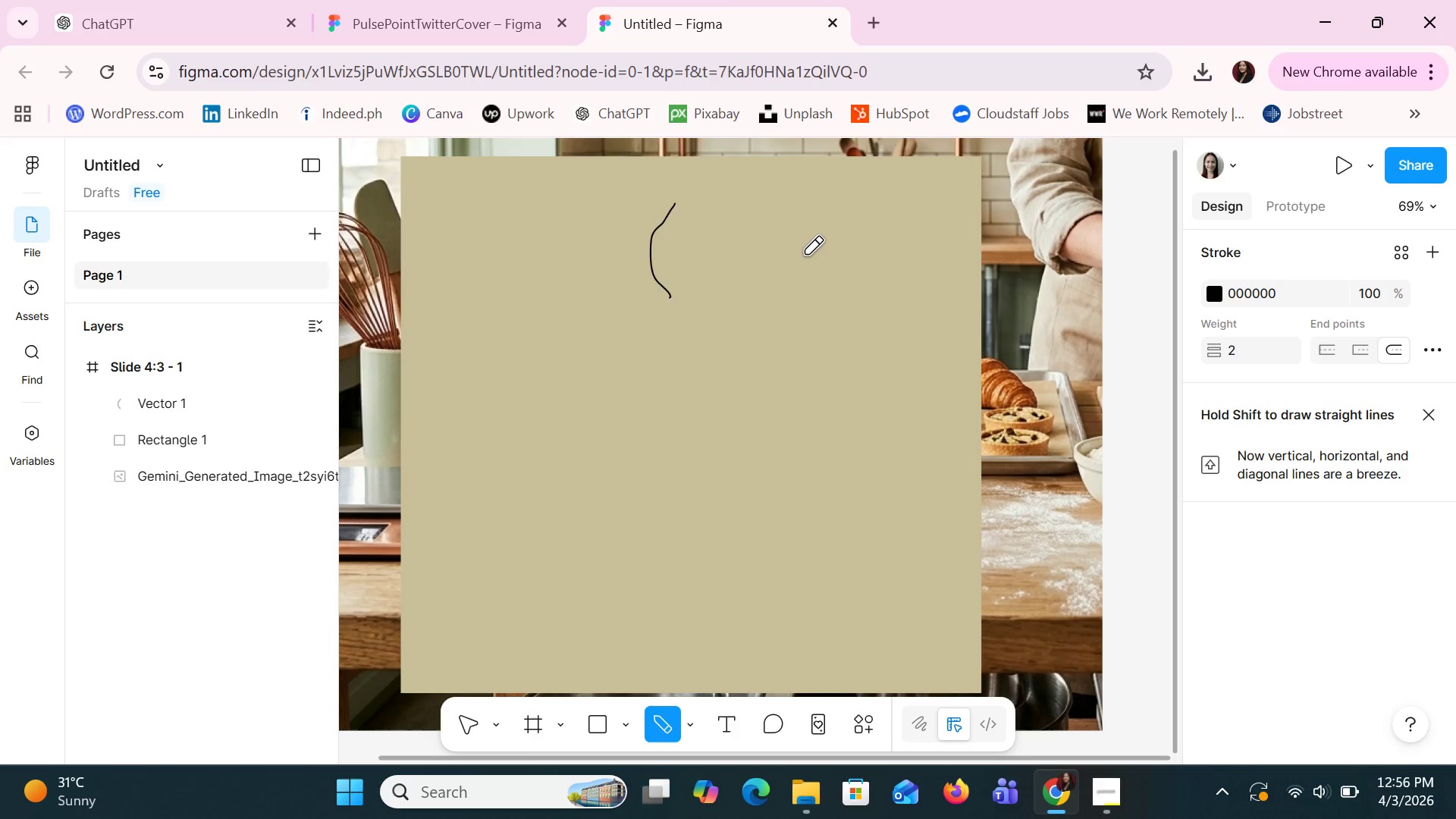 
key(Control+Z)
 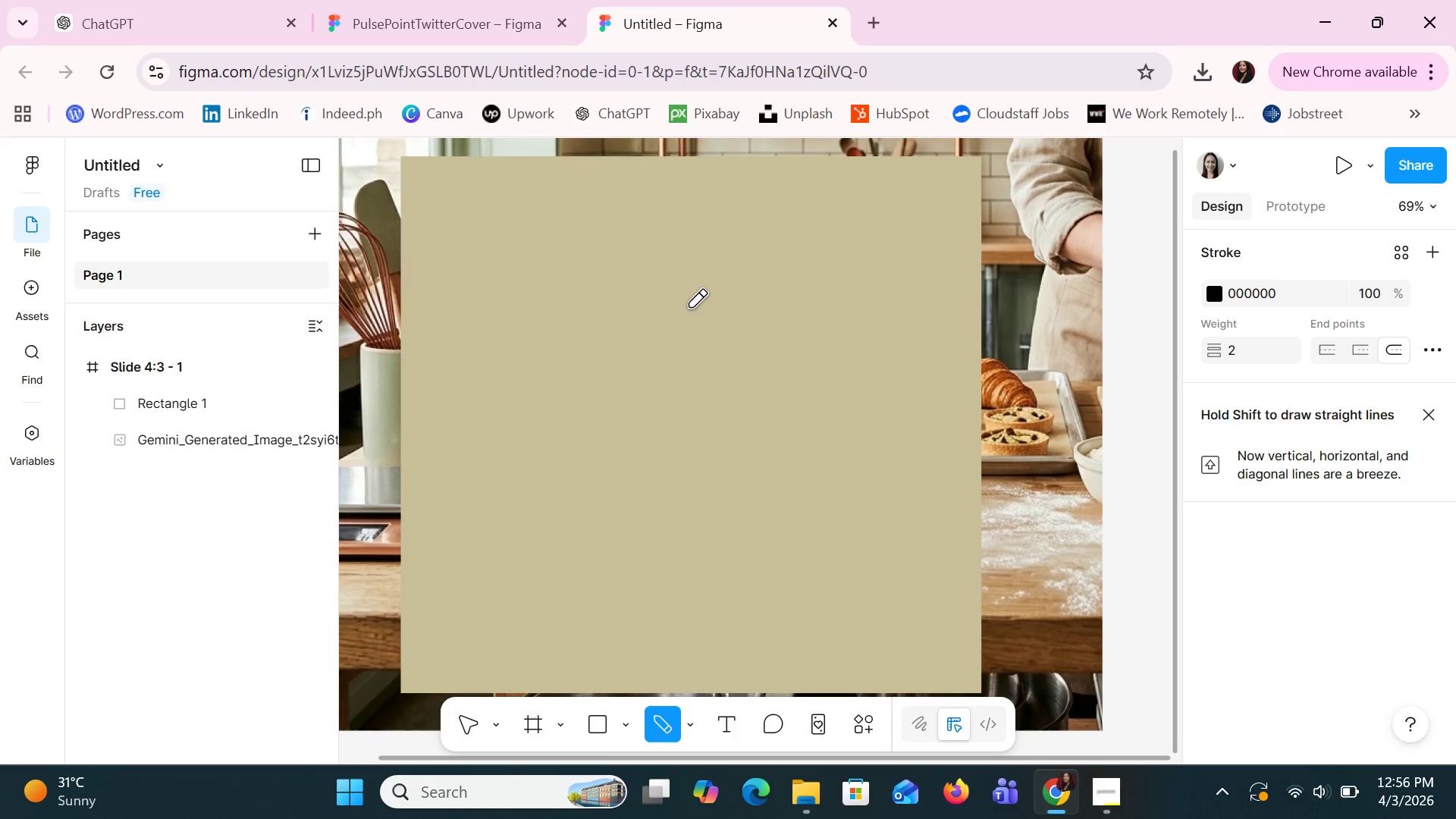 
left_click_drag(start_coordinate=[690, 300], to_coordinate=[671, 259])
 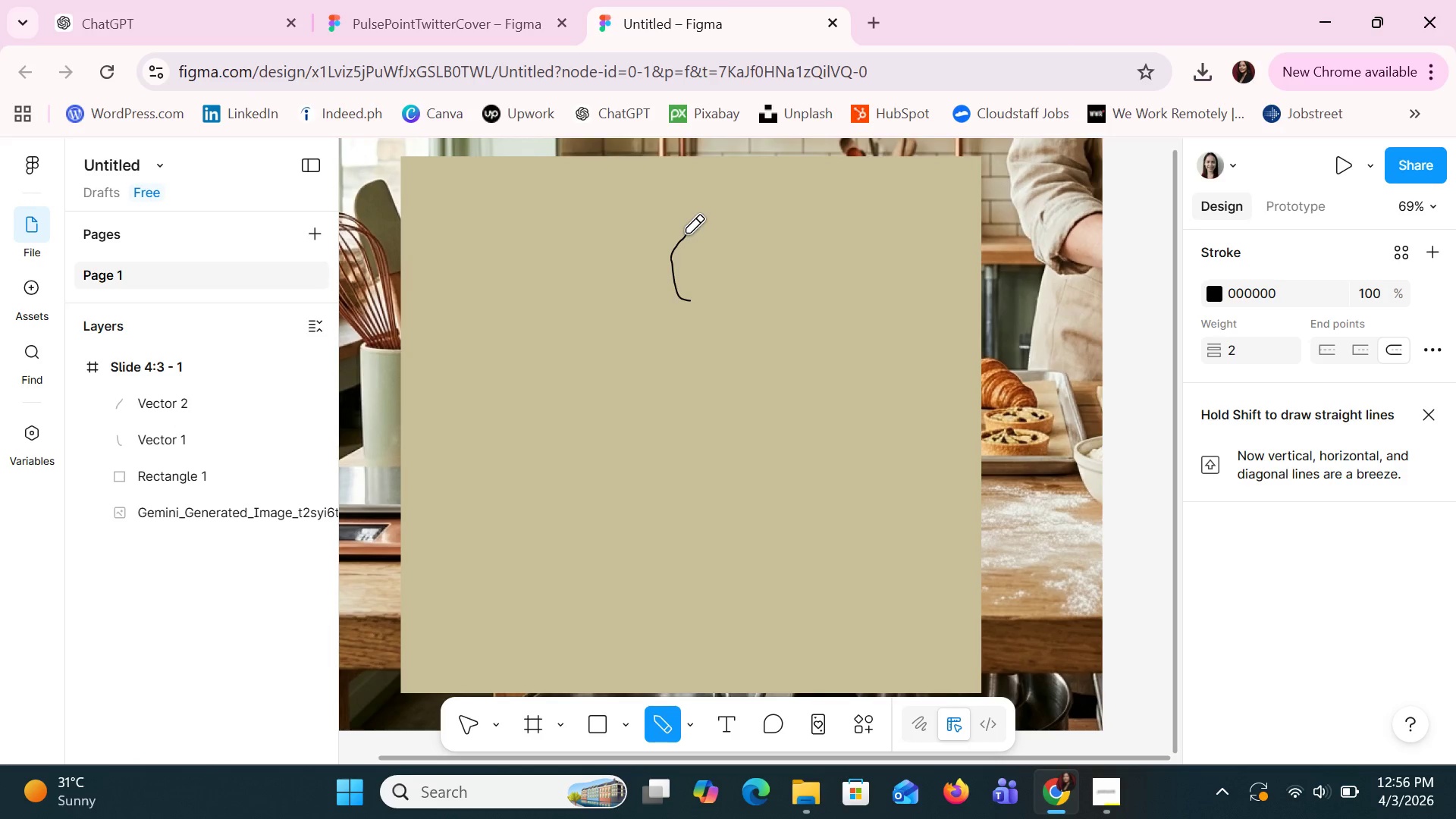 
key(Escape)
 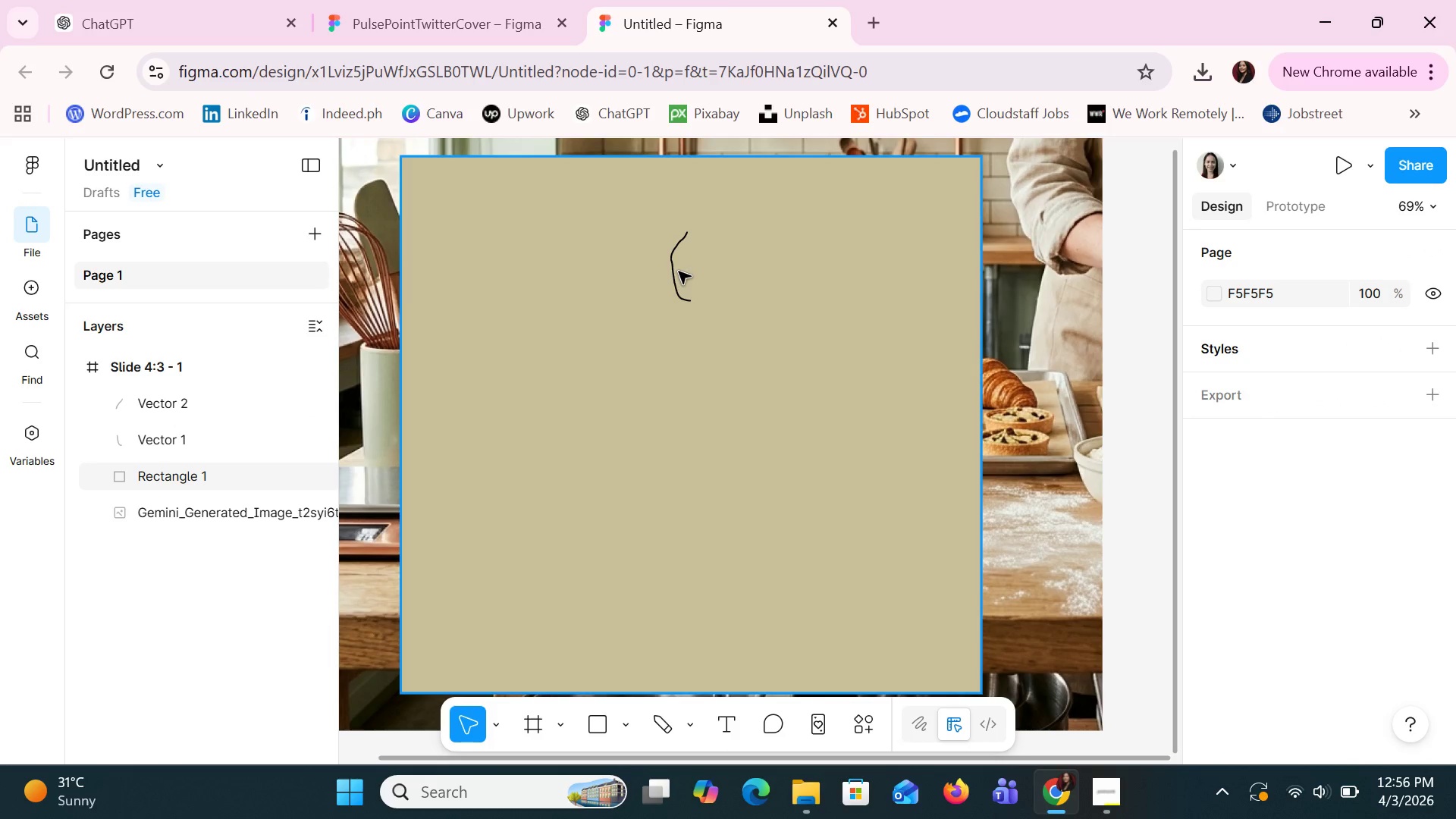 
left_click([196, 413])
 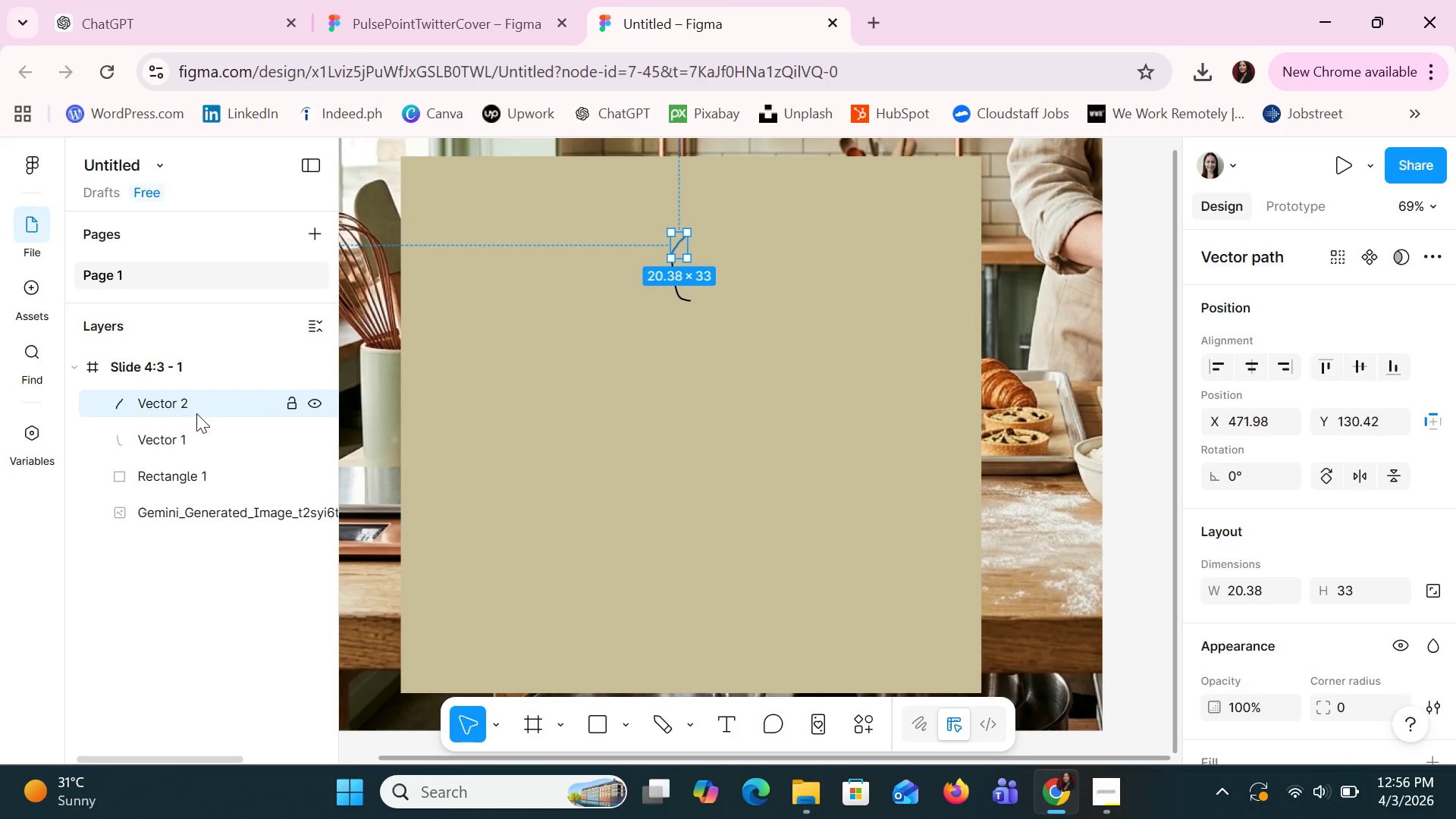 
key(Delete)
 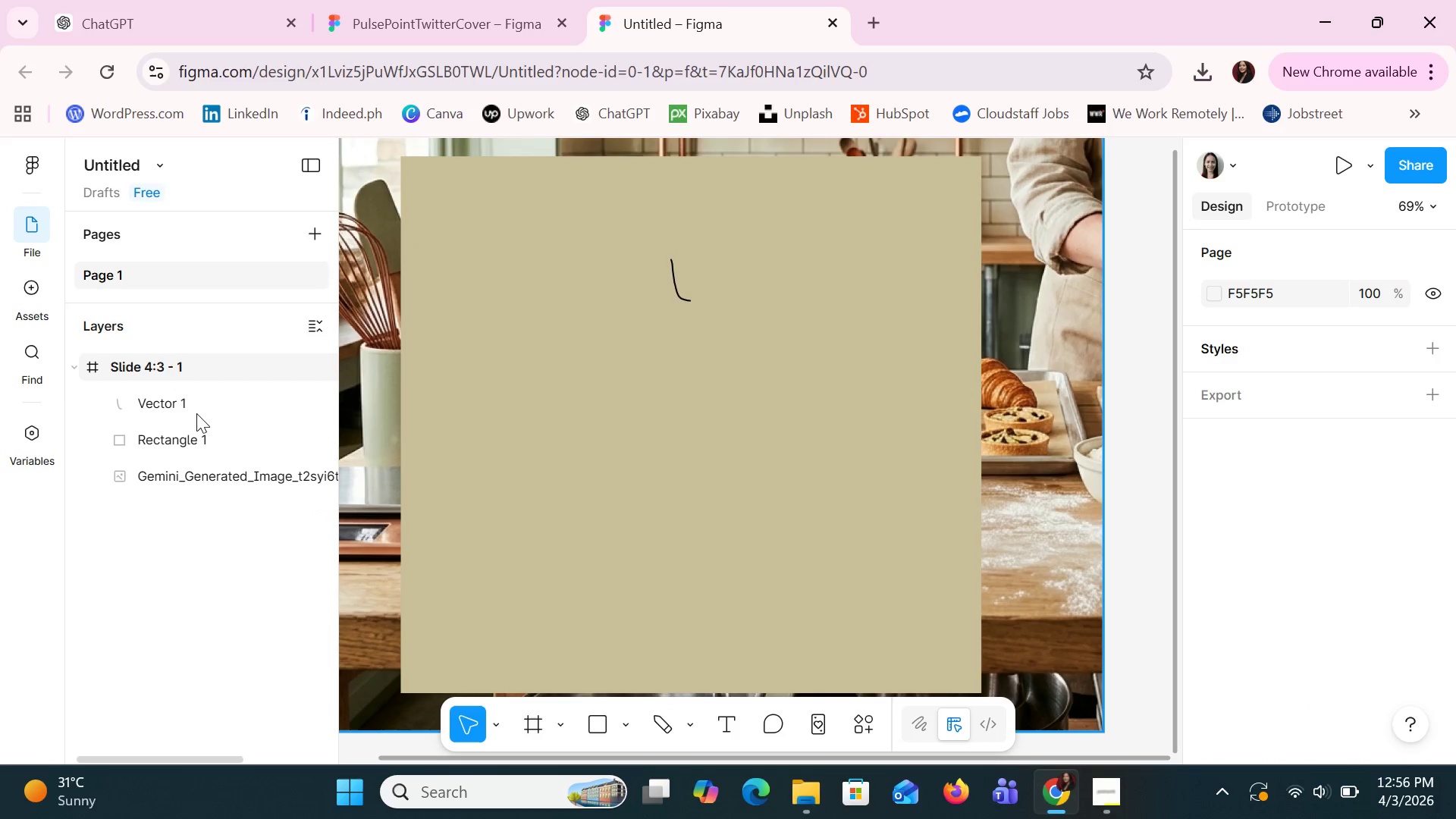 
left_click([192, 408])
 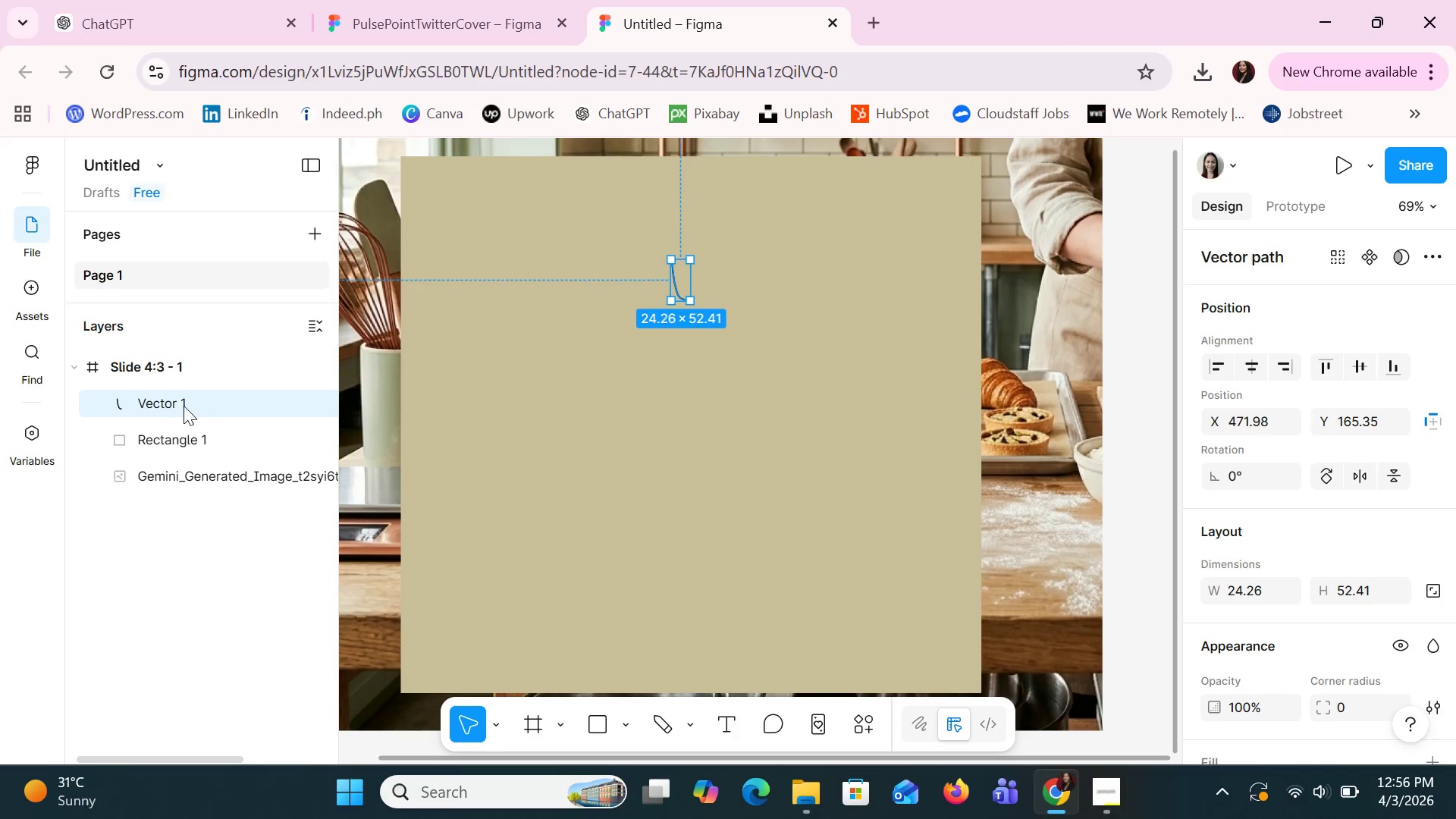 
key(Delete)
 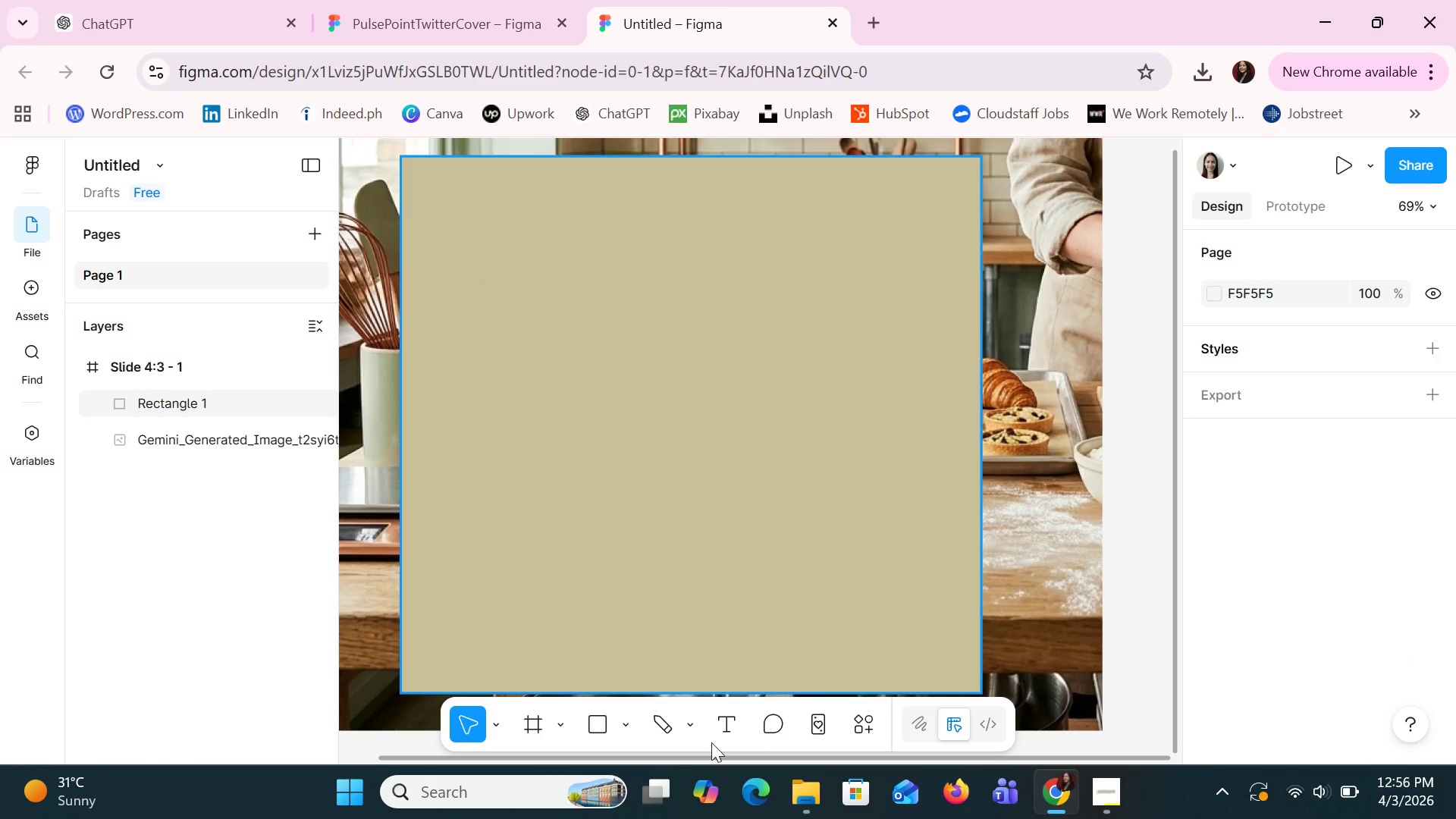 
left_click([662, 725])
 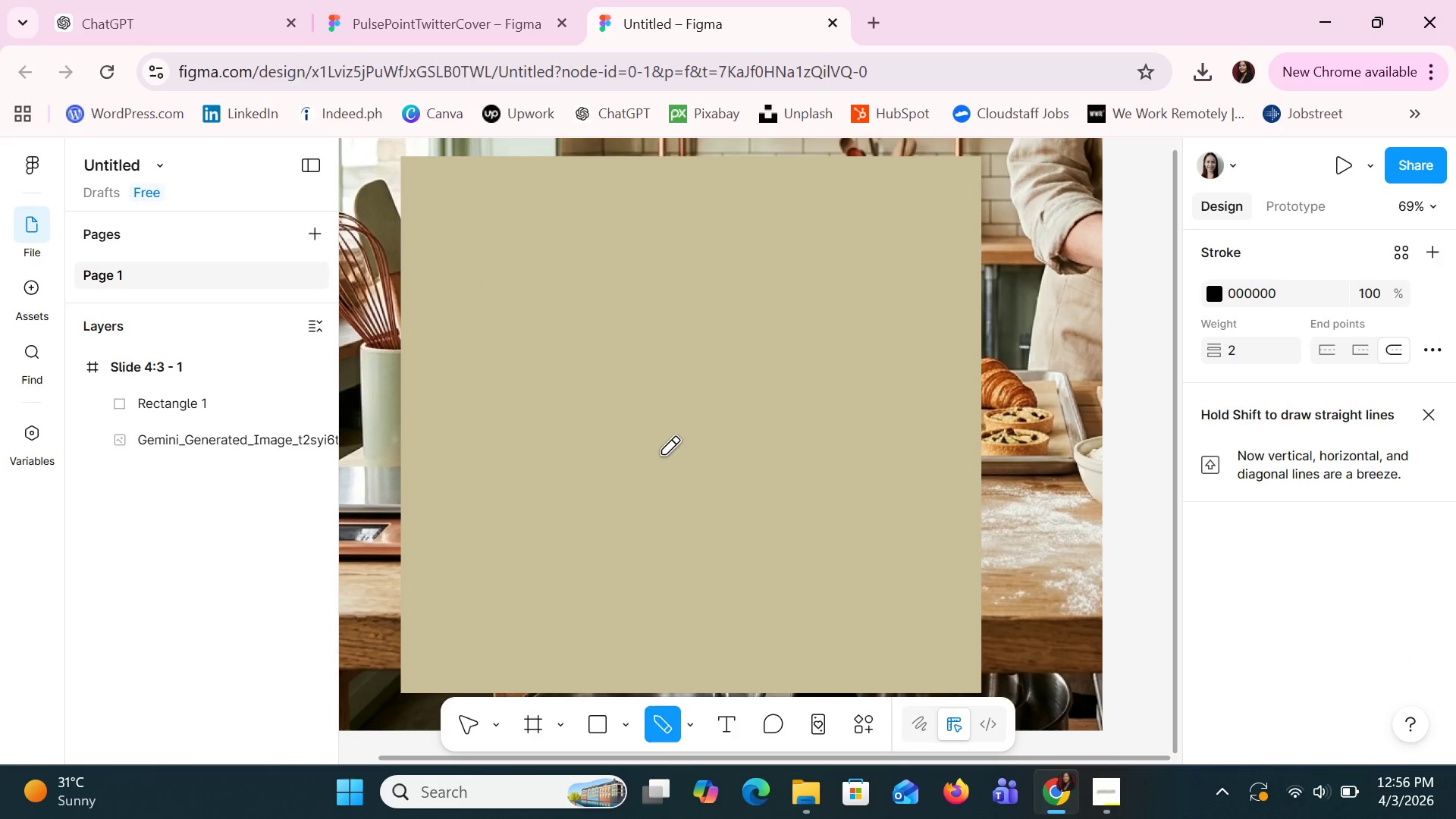 
left_click_drag(start_coordinate=[655, 453], to_coordinate=[640, 415])
 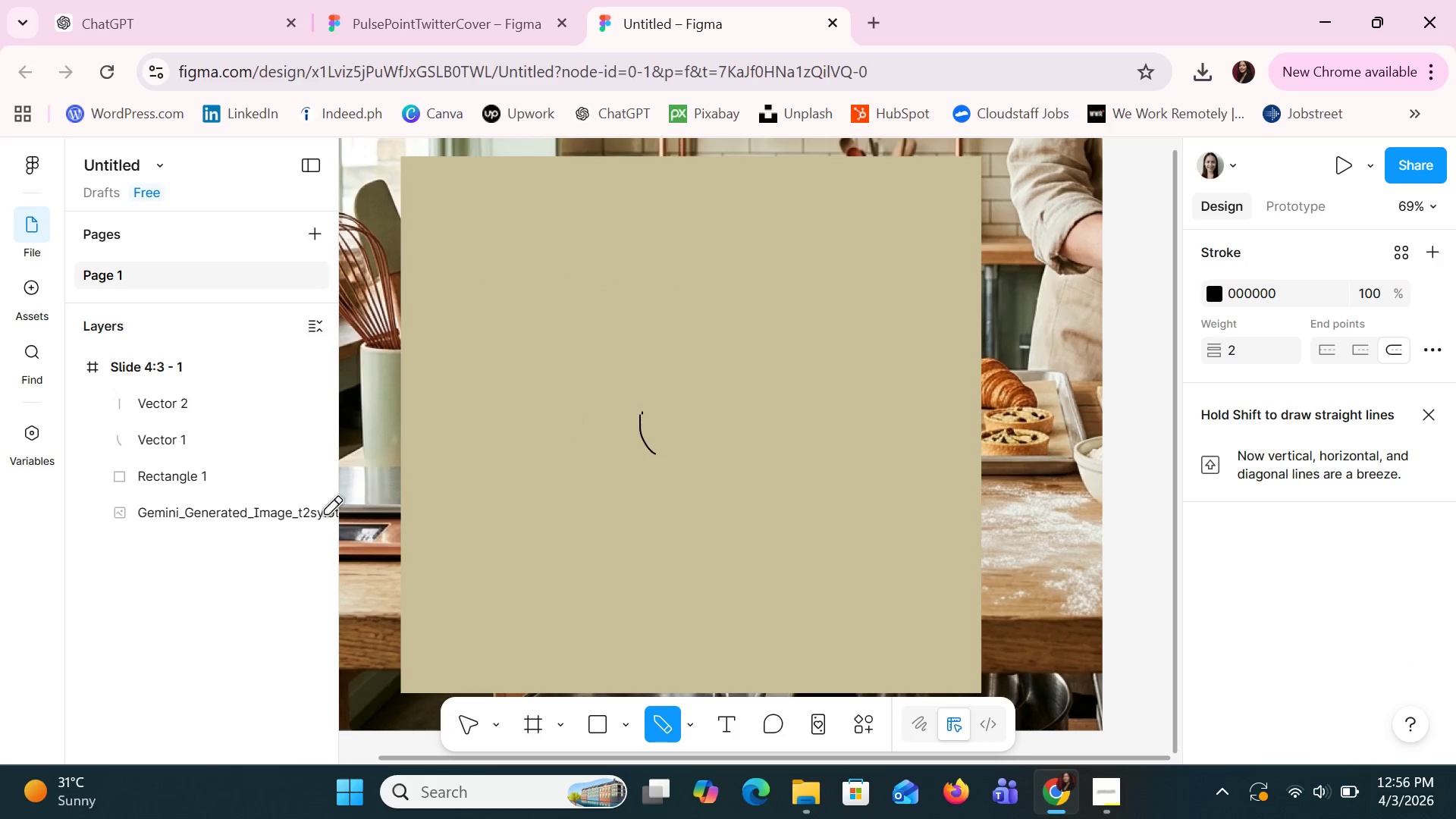 
left_click([225, 441])
 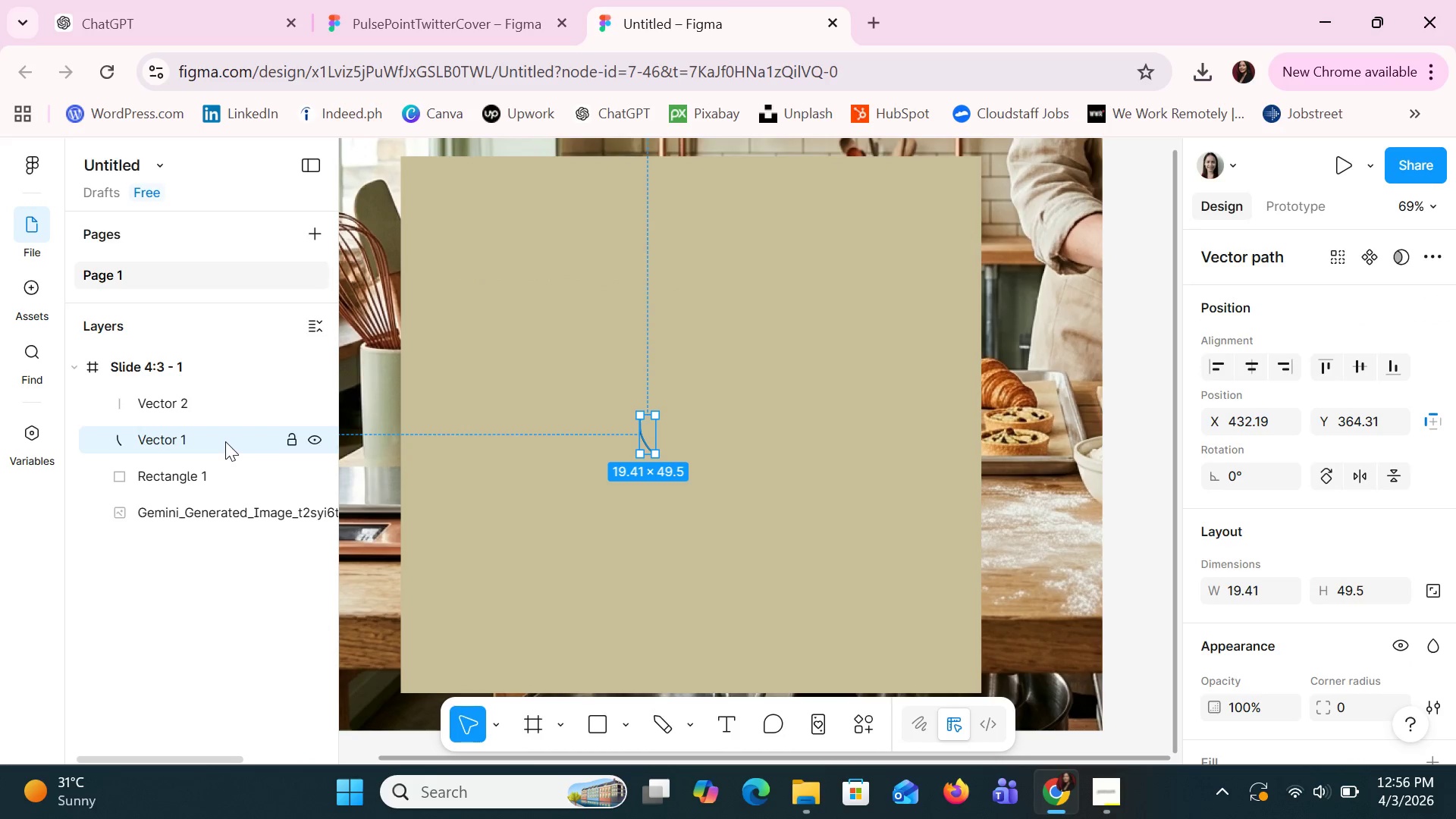 
key(Delete)
 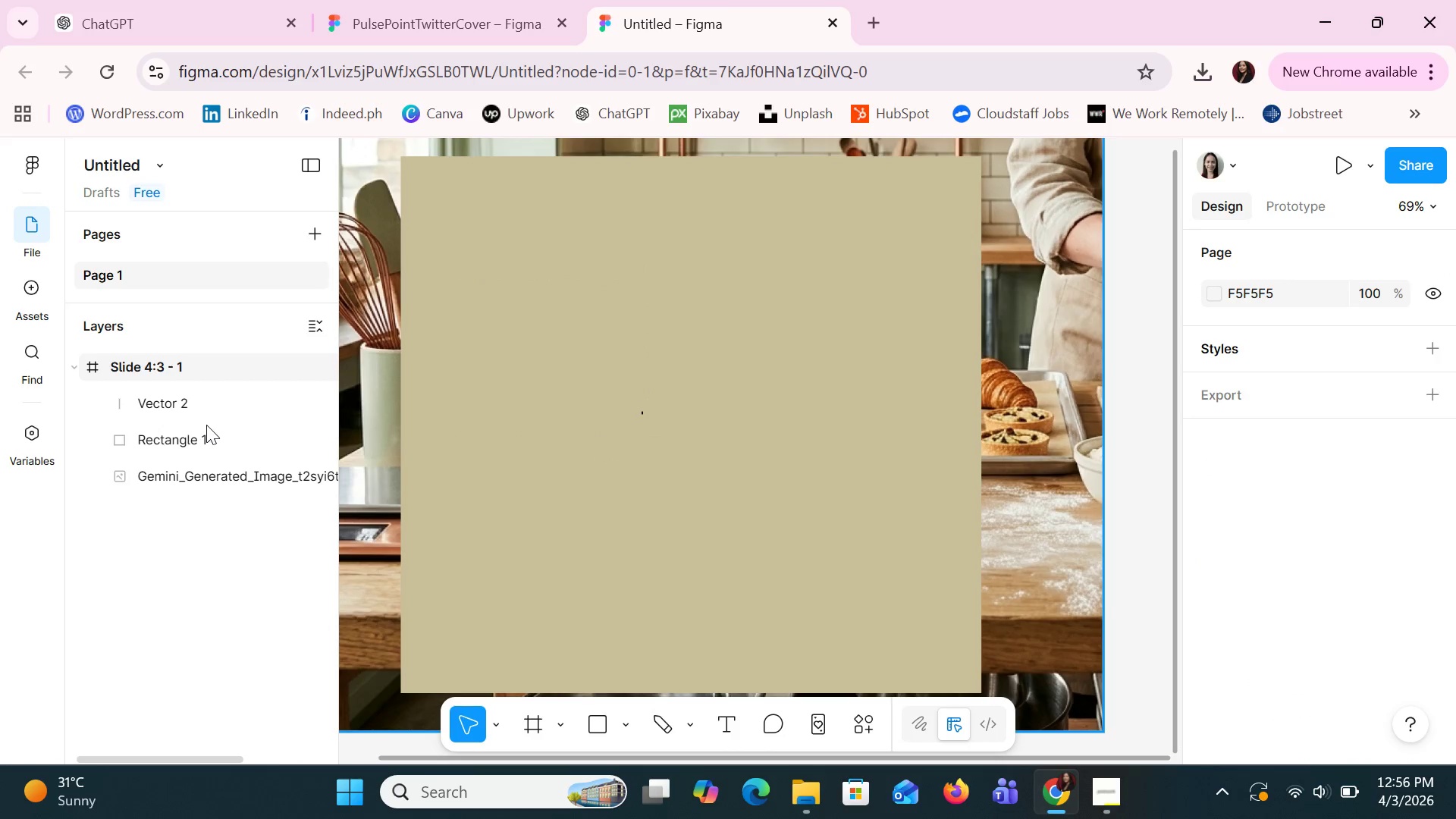 
left_click([193, 400])
 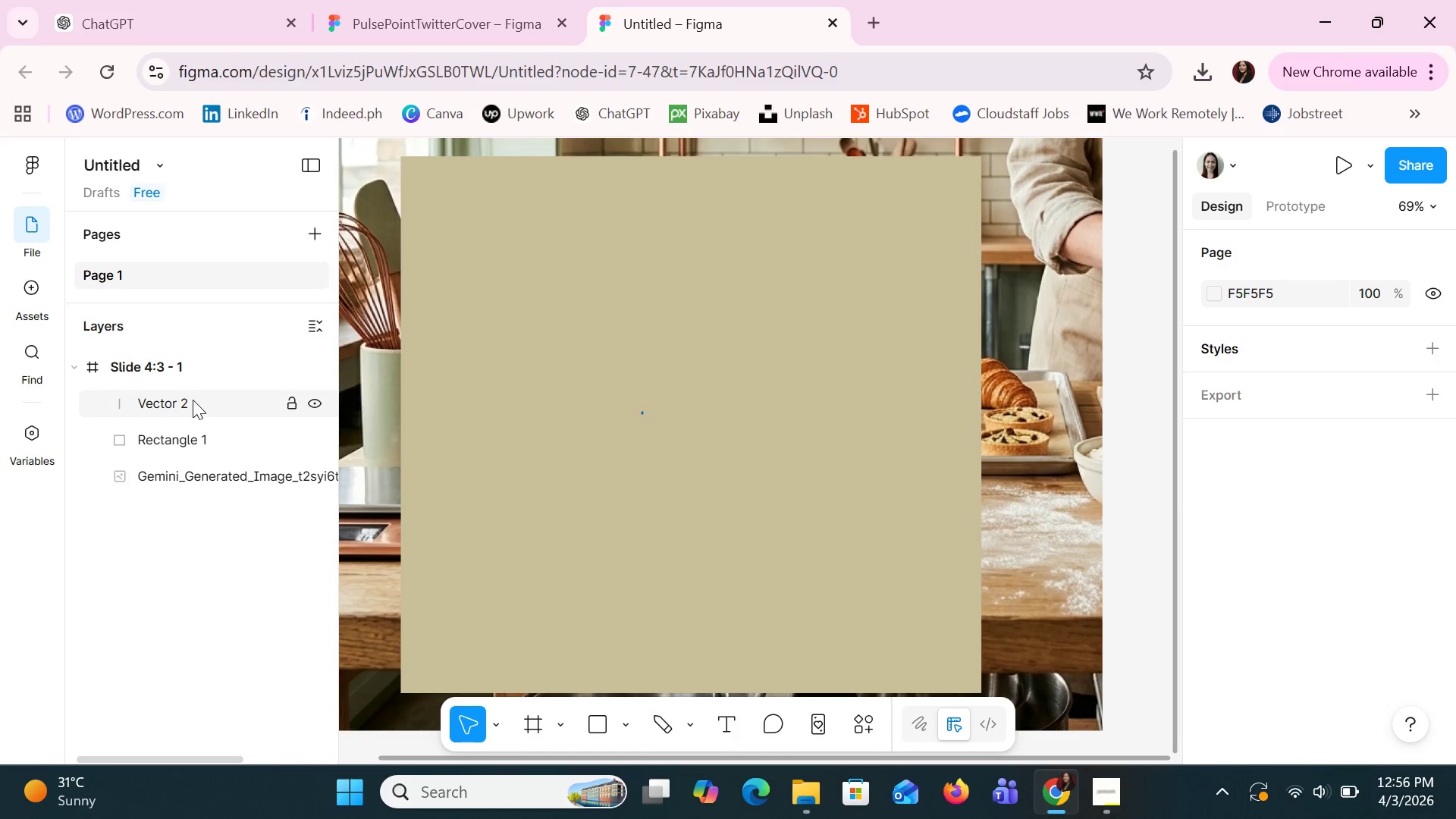 
key(Delete)
 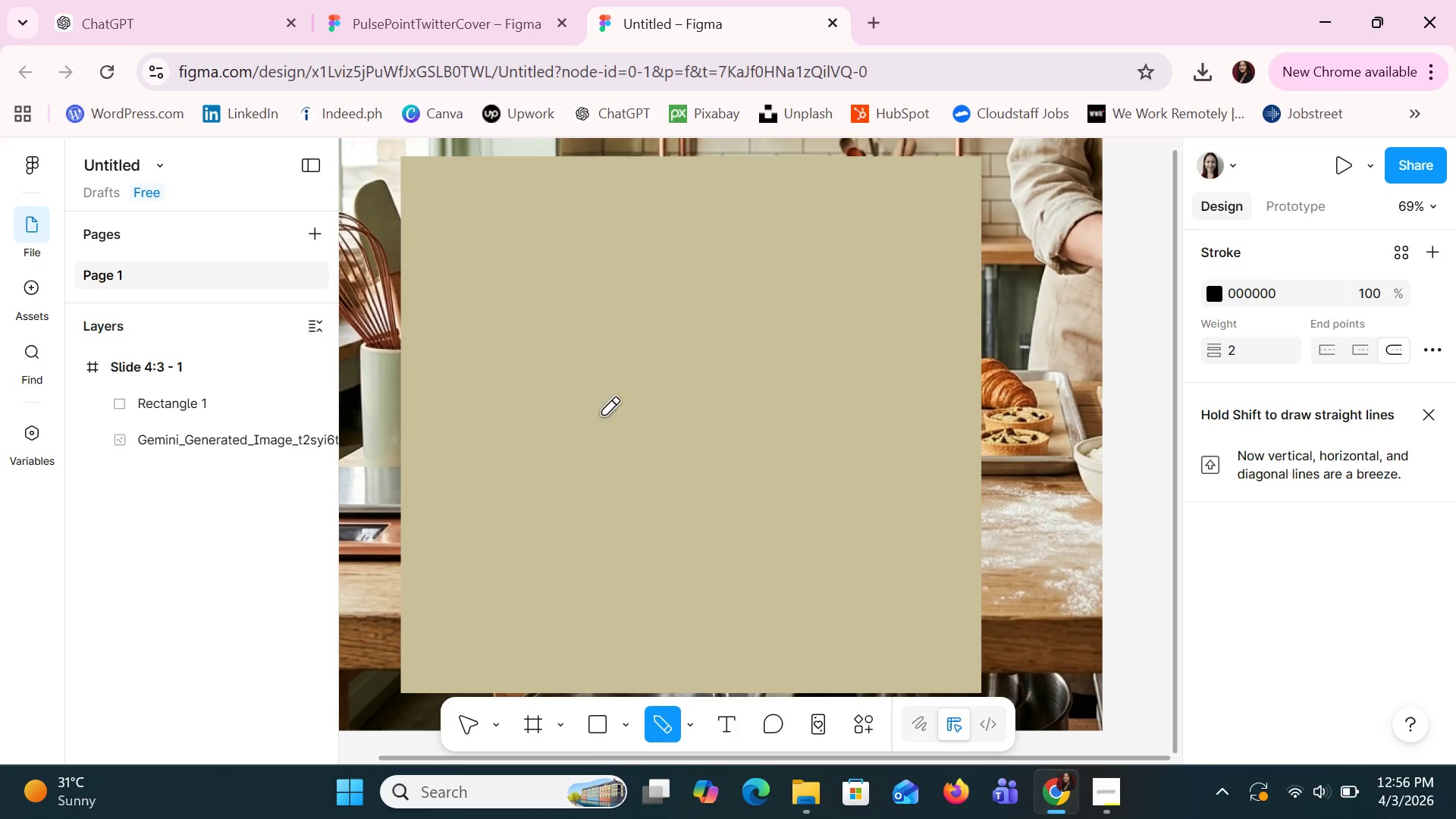 
left_click_drag(start_coordinate=[679, 327], to_coordinate=[666, 299])
 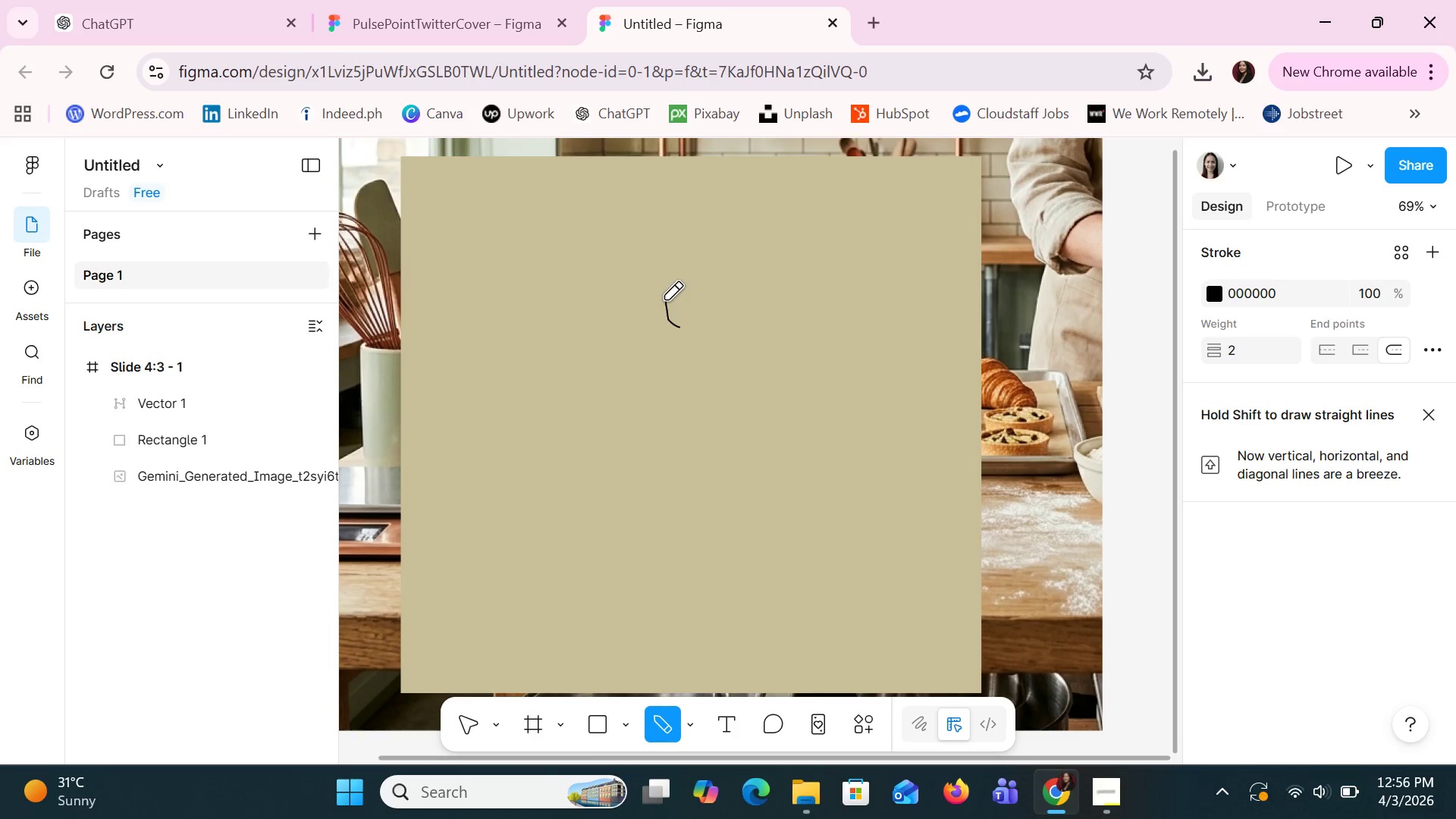 
left_click_drag(start_coordinate=[666, 297], to_coordinate=[667, 280])
 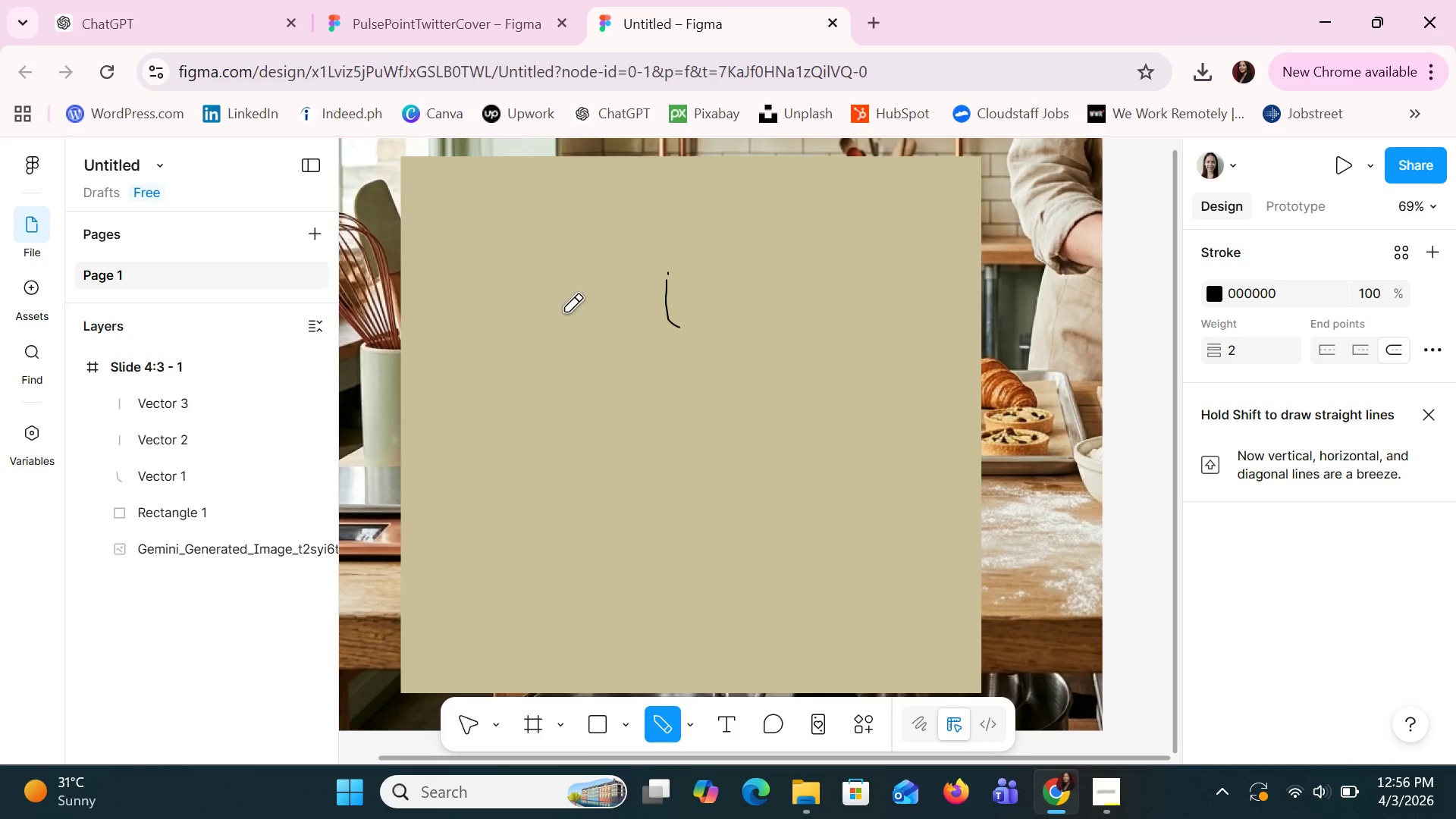 
left_click([159, 438])
 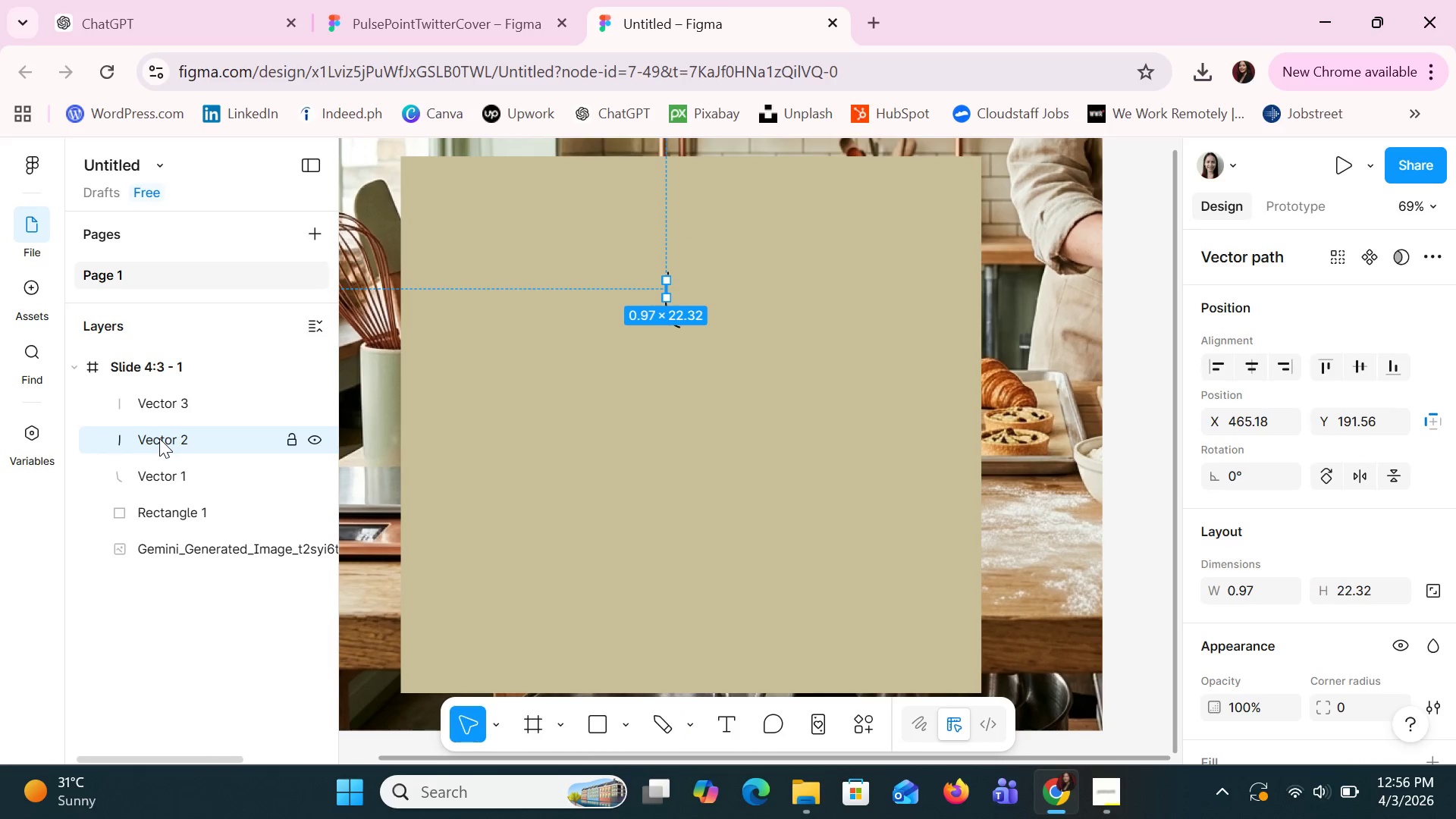 
key(Delete)
 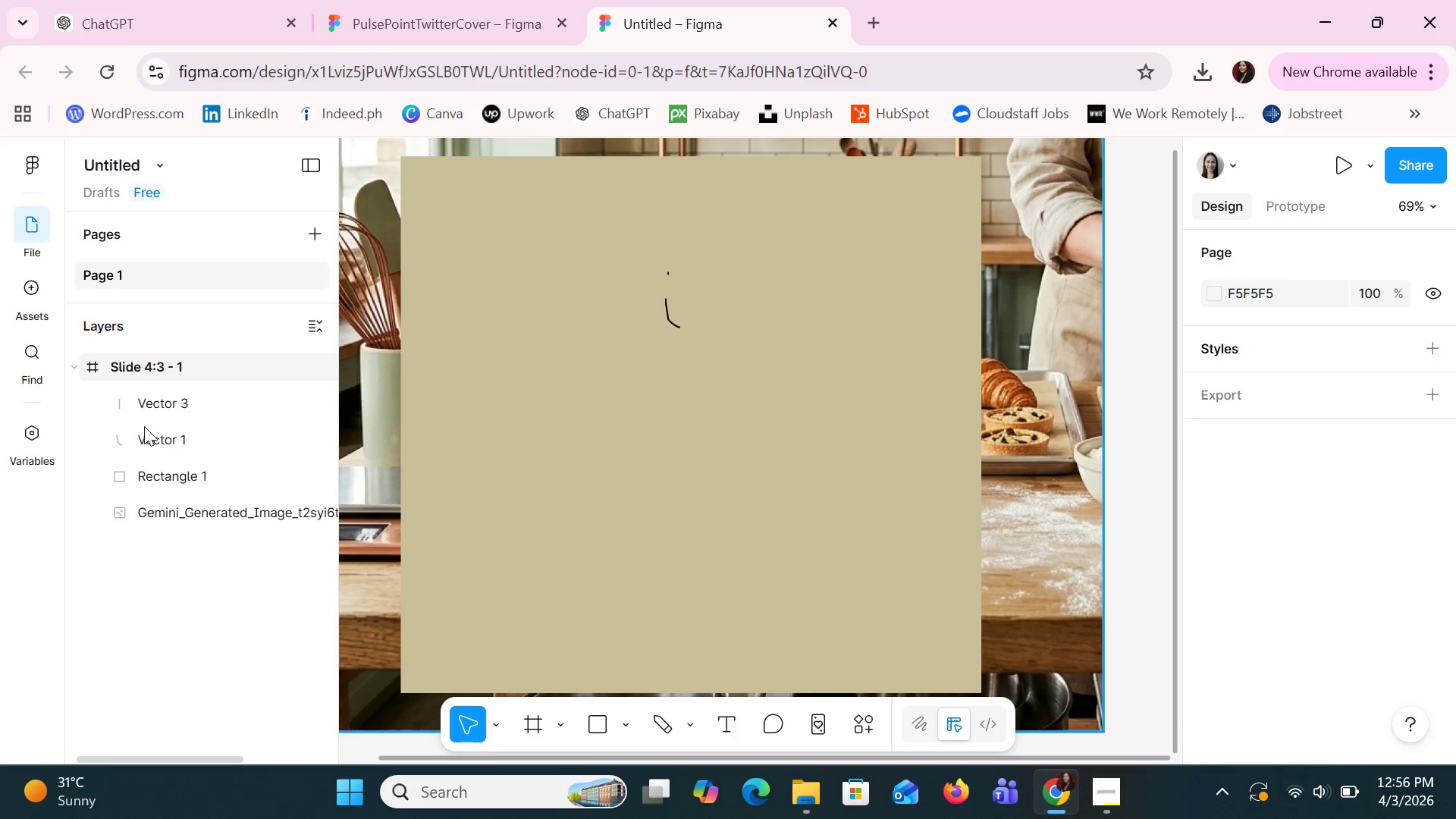 
left_click([148, 413])
 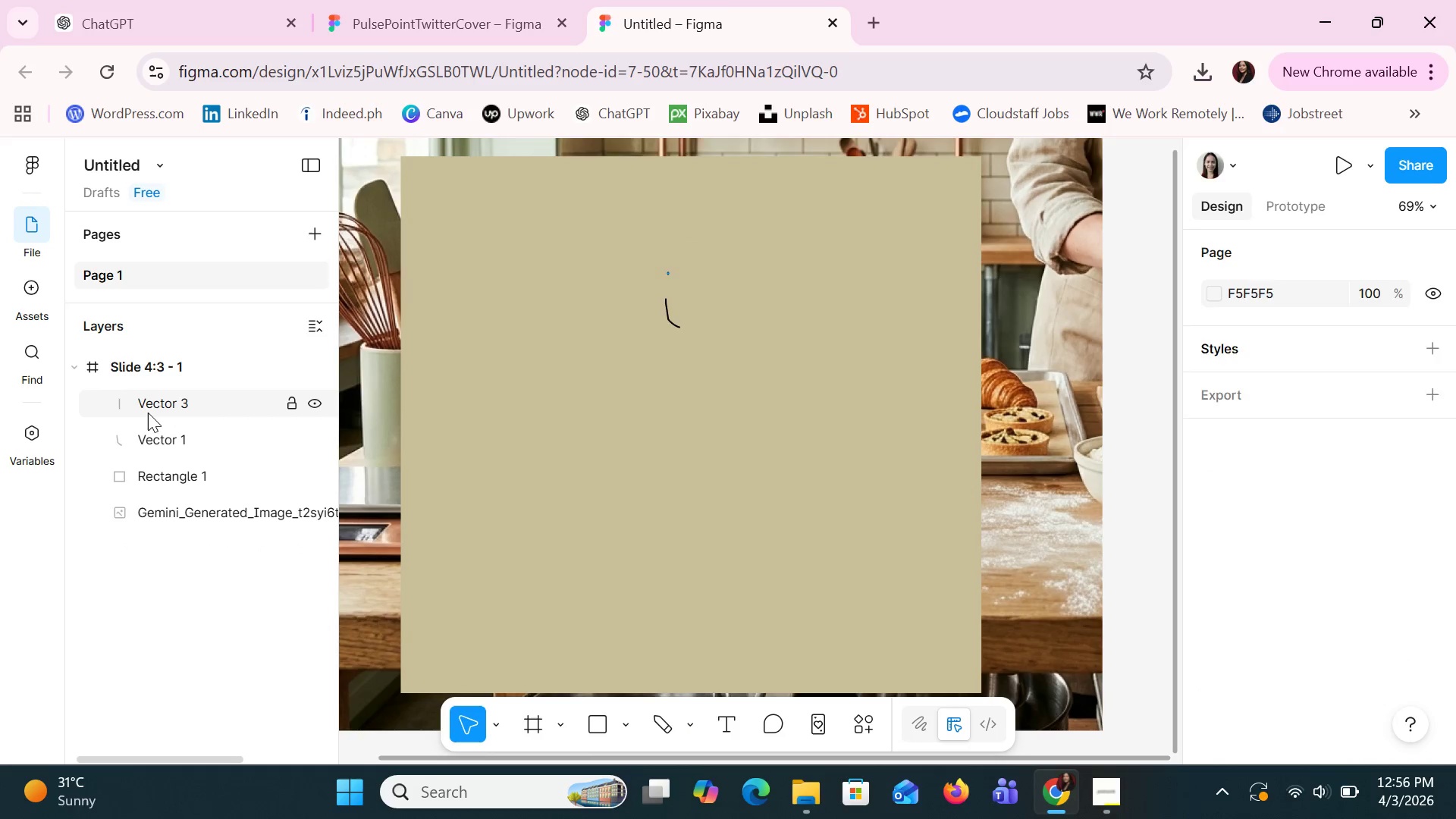 
key(Delete)
 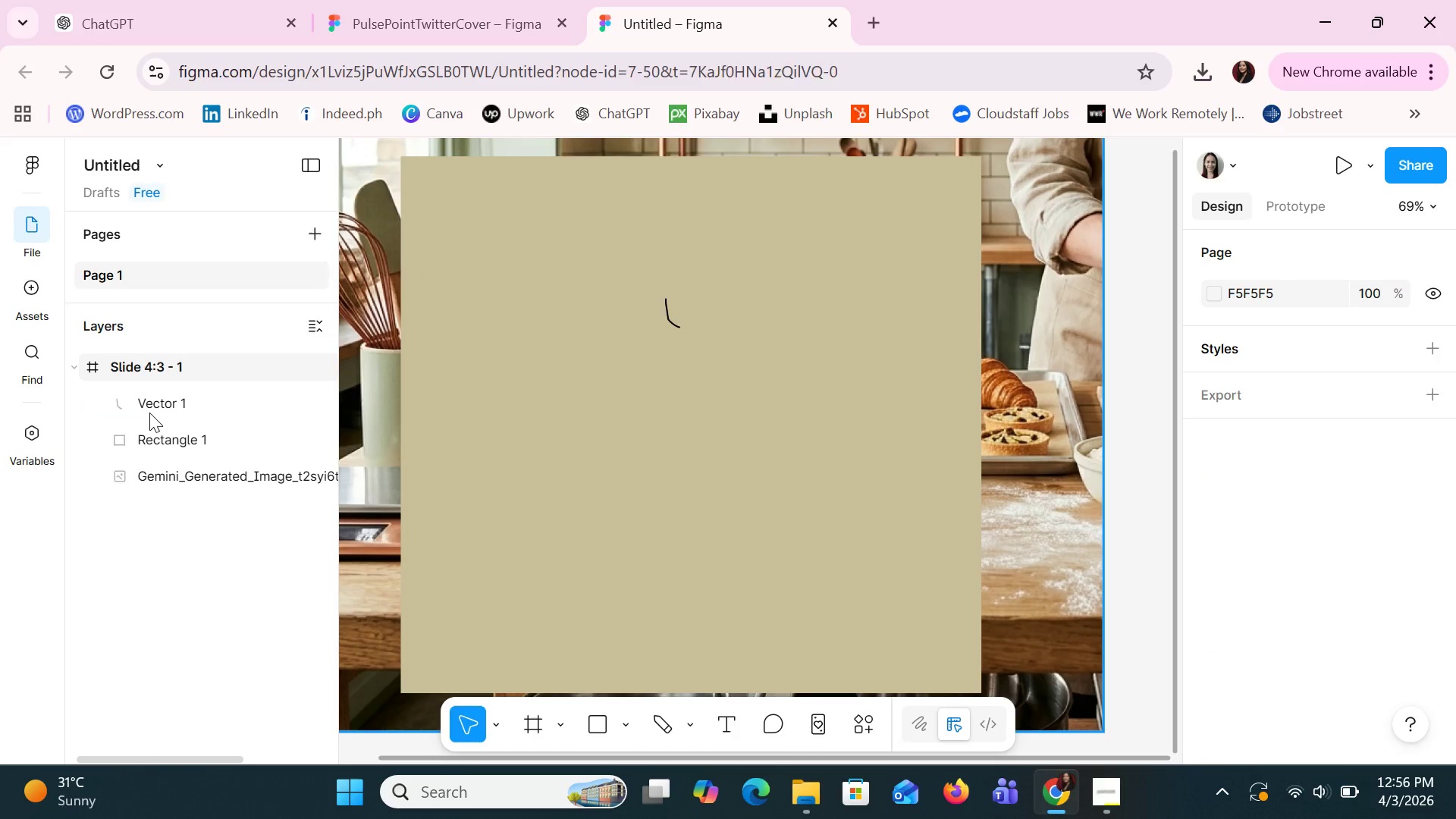 
left_click([149, 413])
 